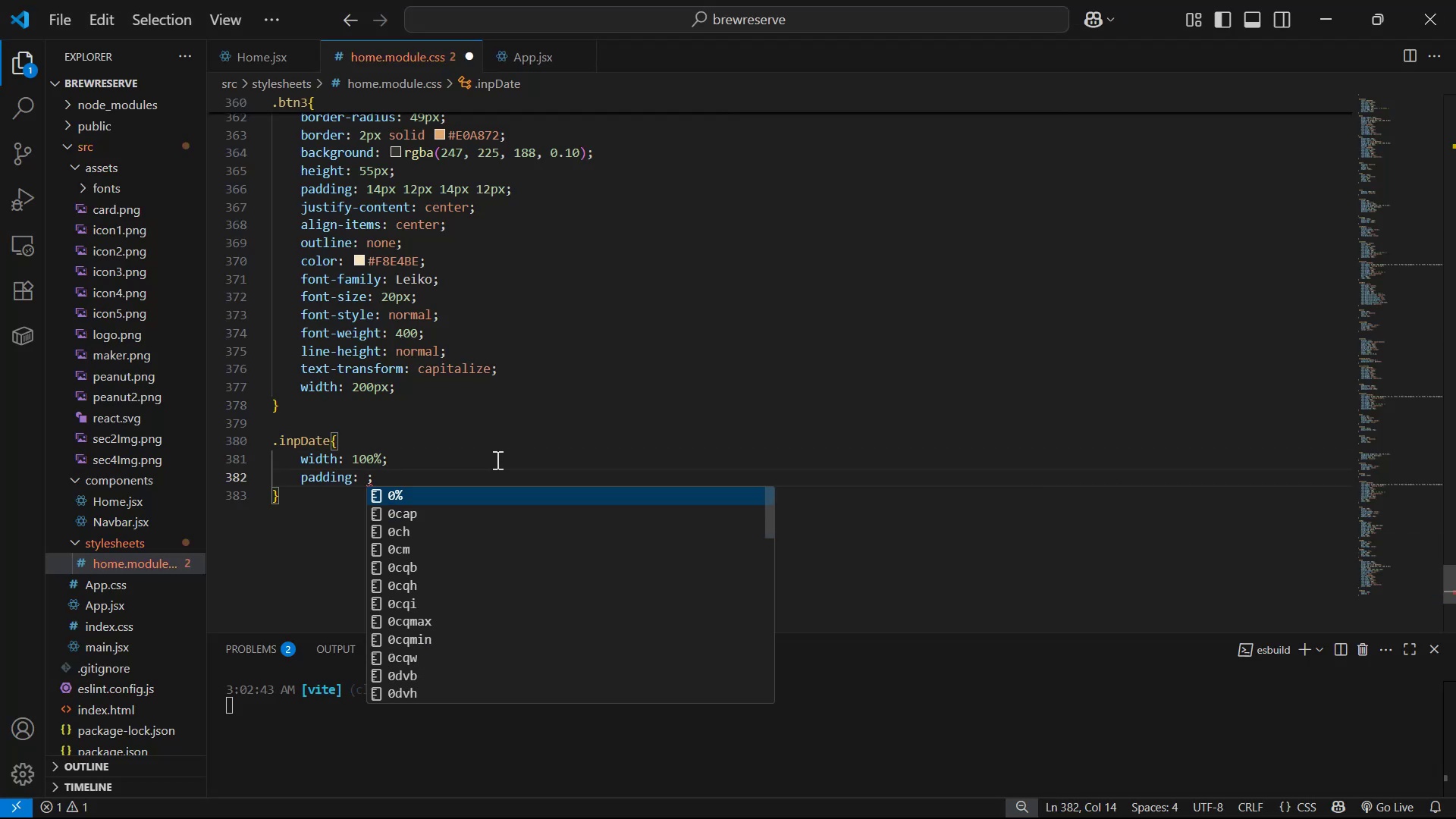 
type(10px)
 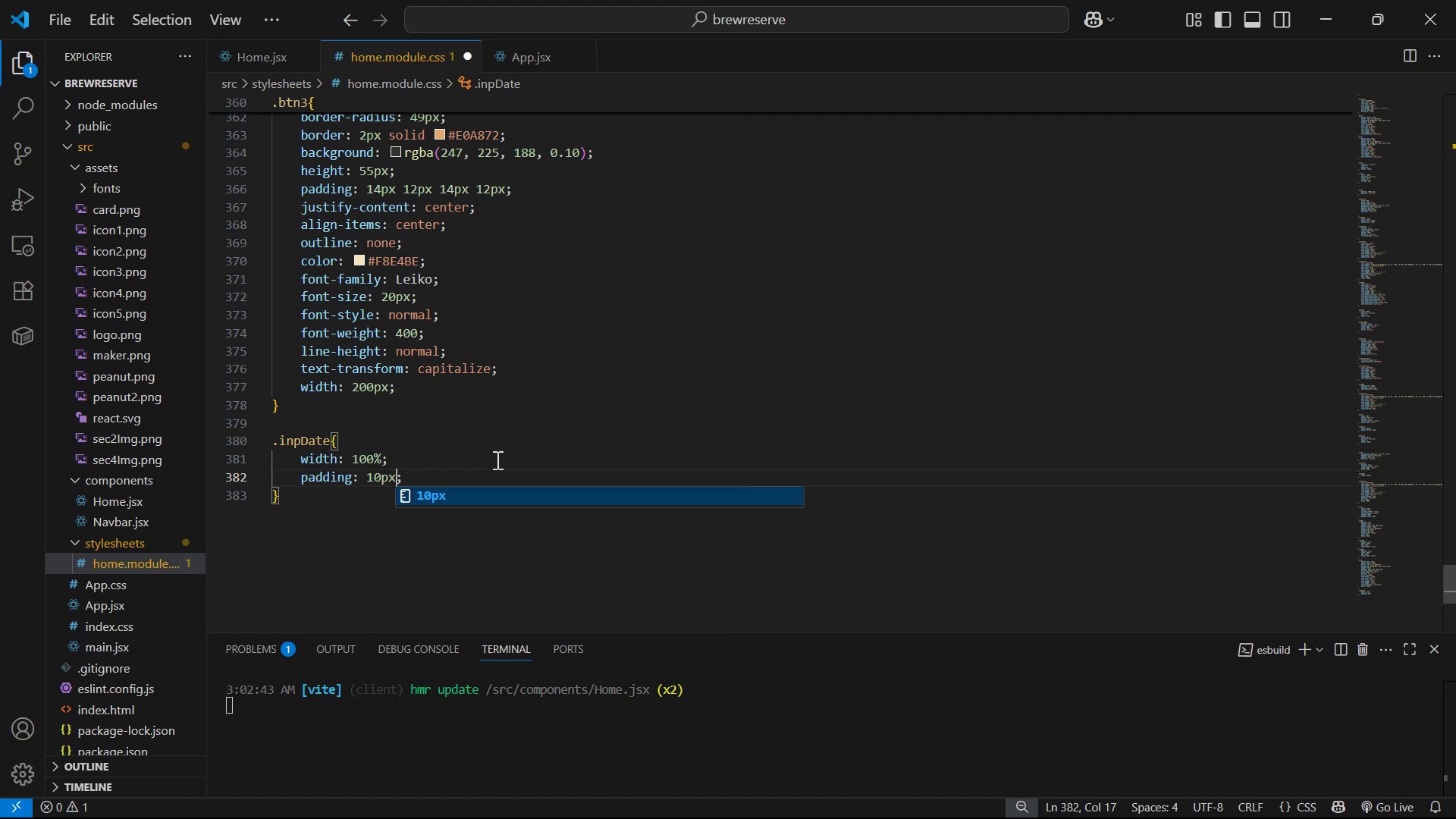 
key(Control+S)
 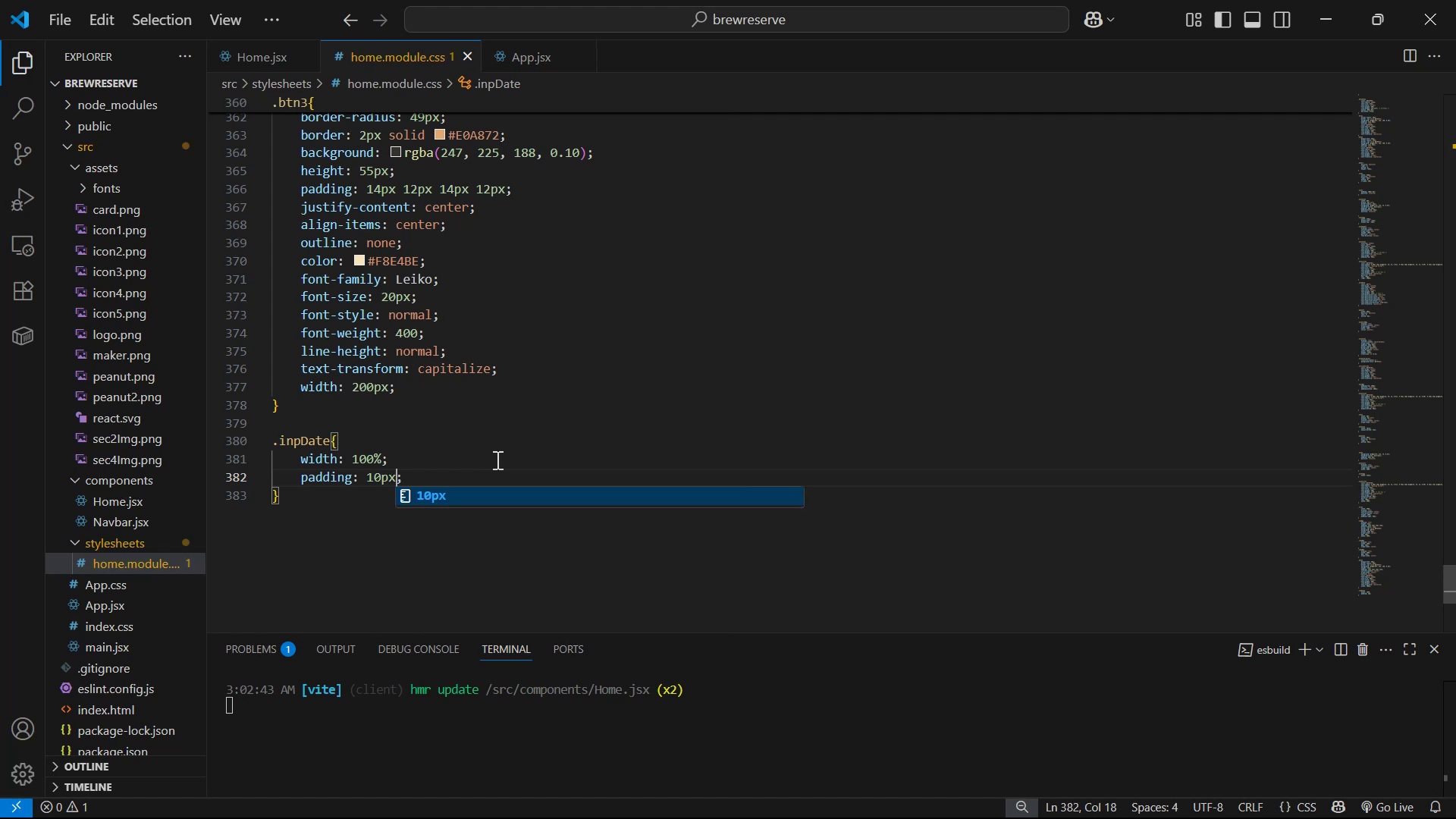 
key(Alt+AltLeft)
 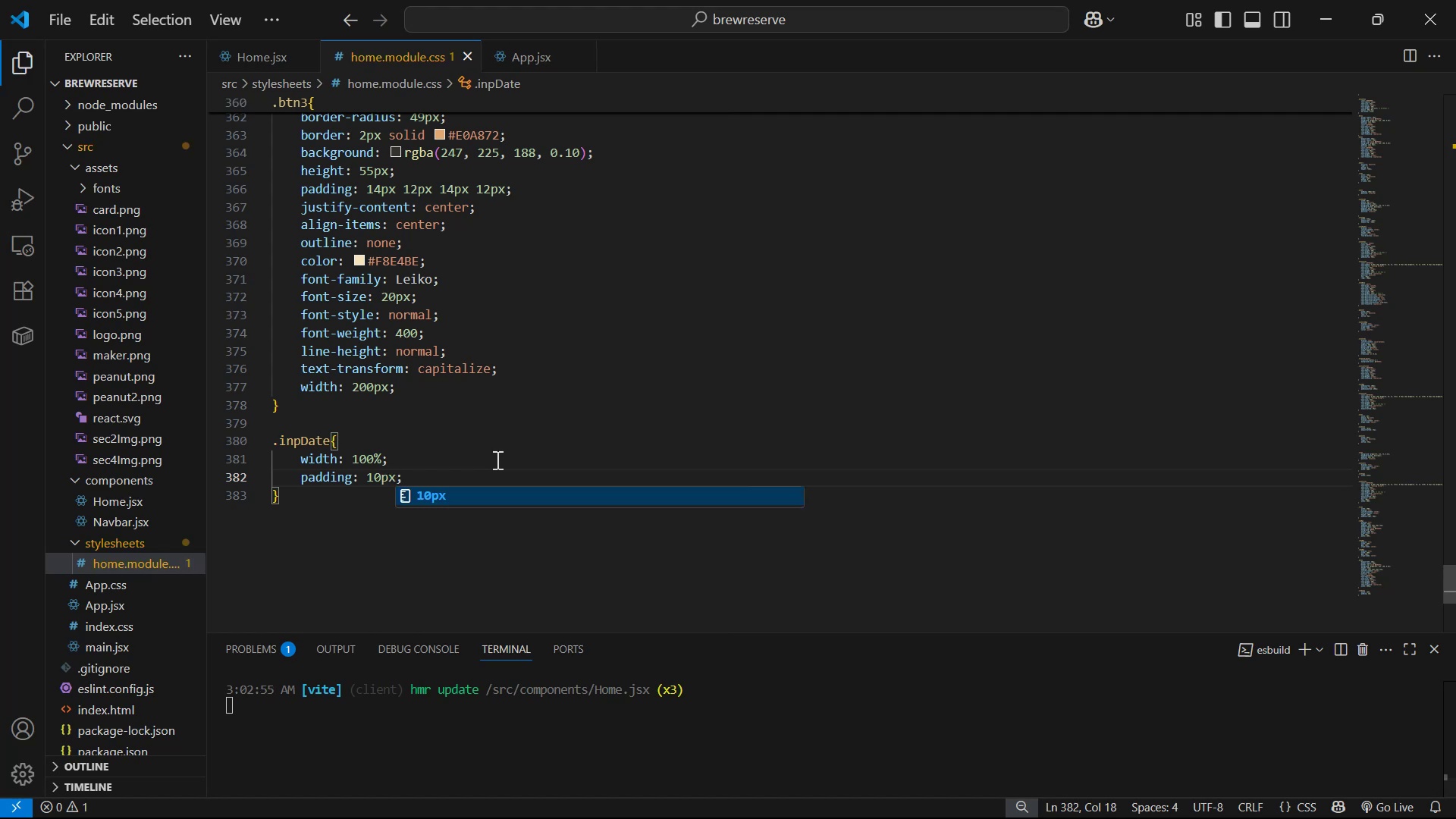 
key(Alt+Tab)
 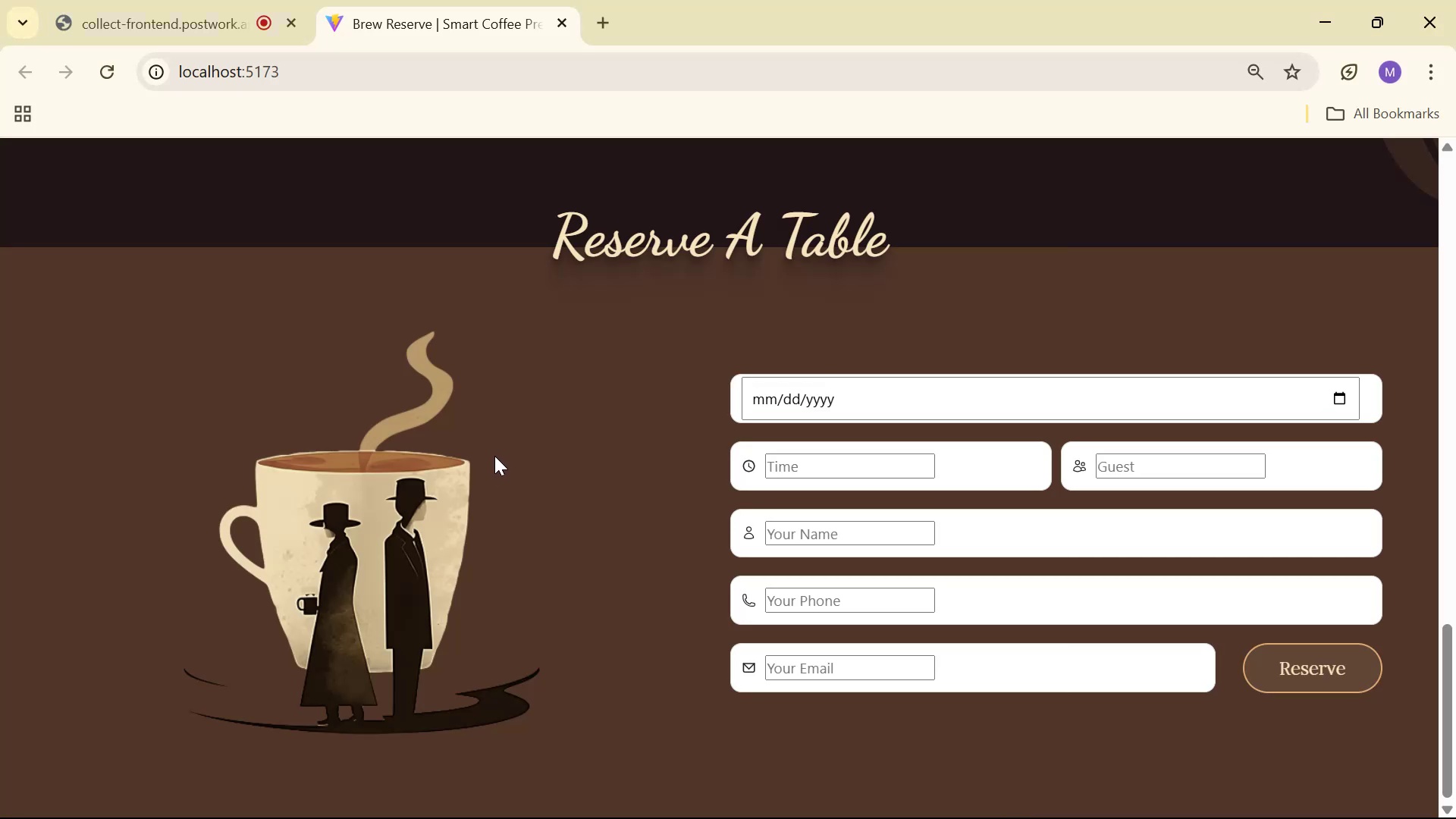 
key(Alt+AltLeft)
 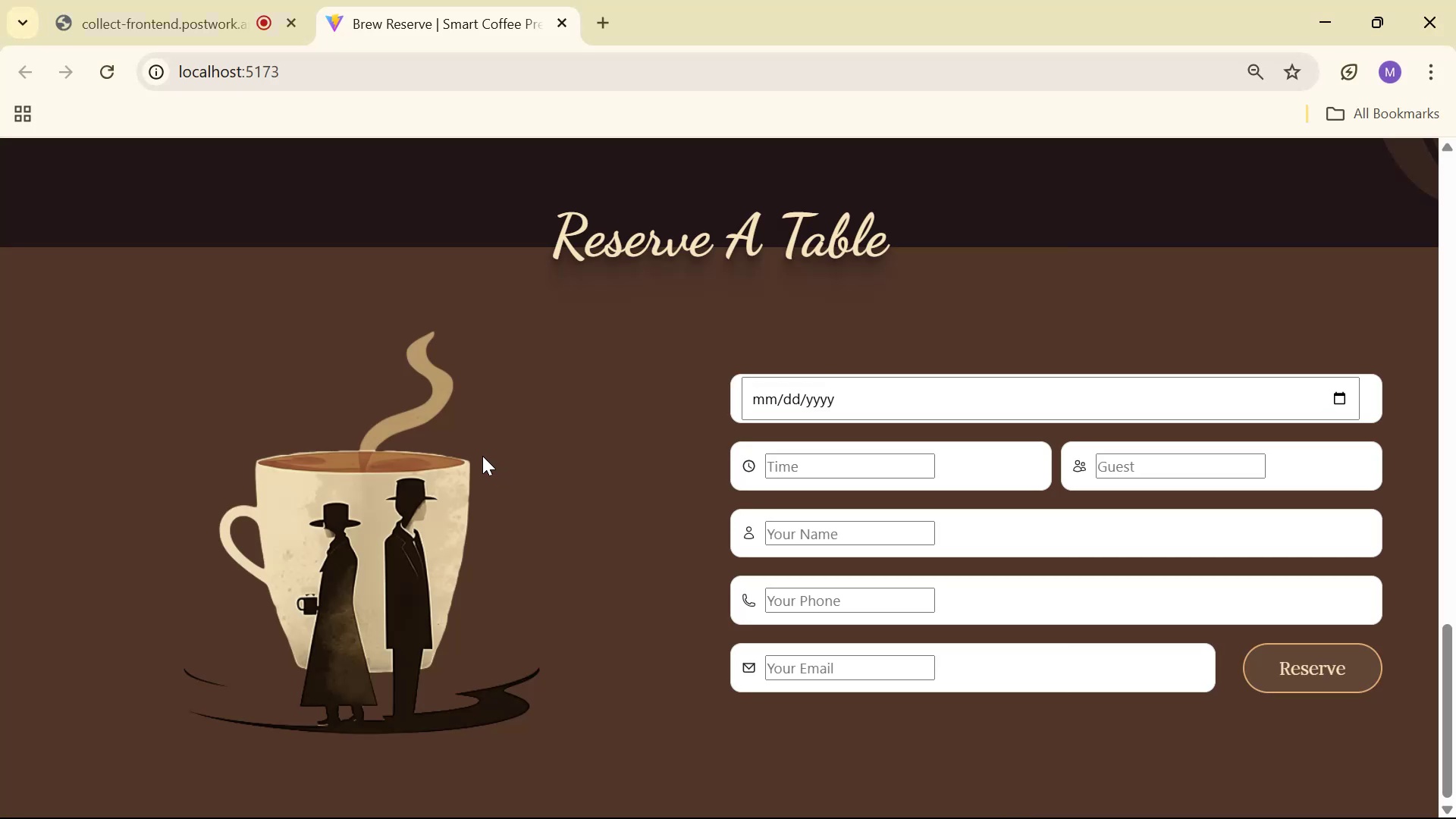 
key(Alt+Tab)
 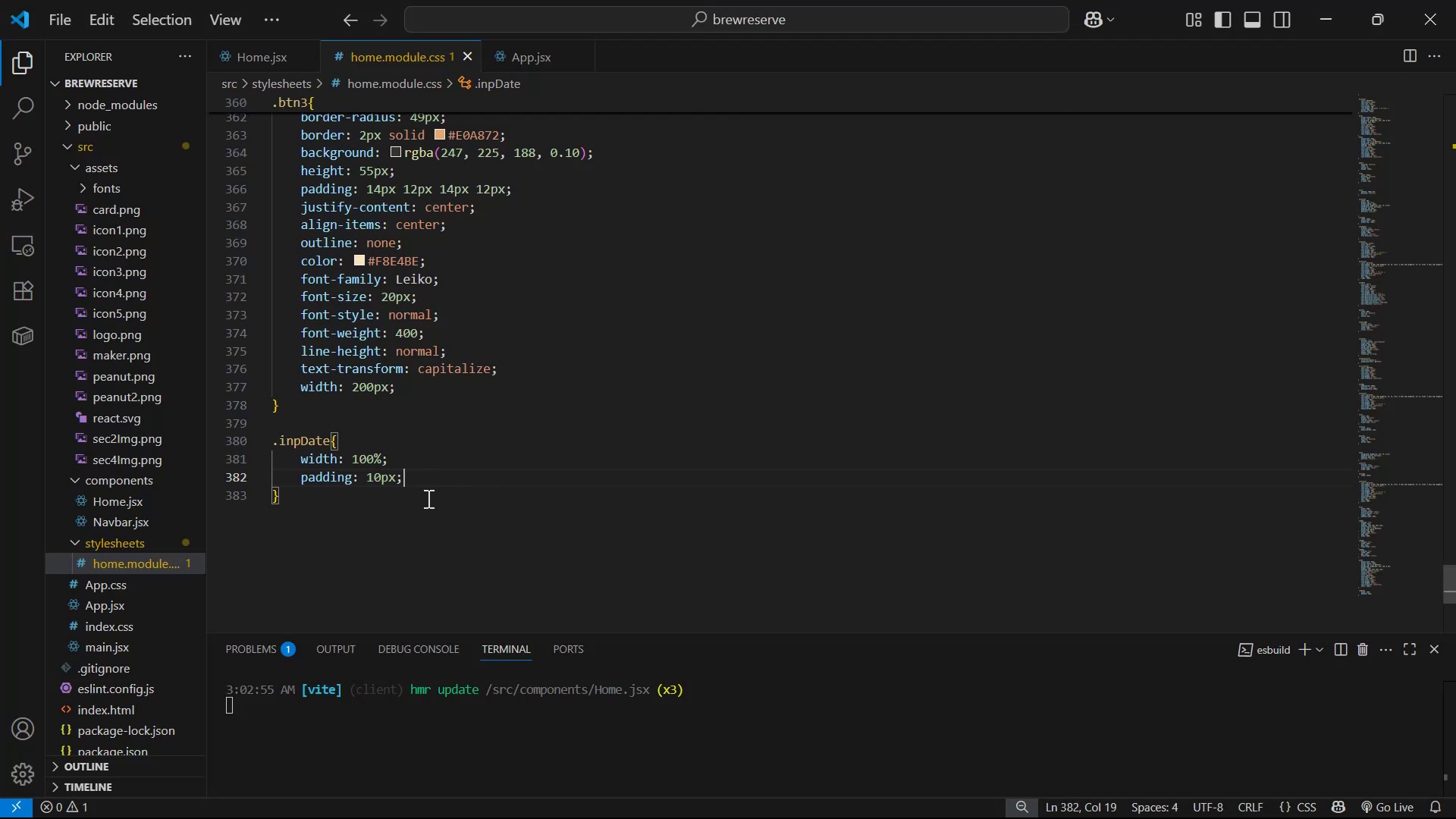 
key(Alt+AltLeft)
 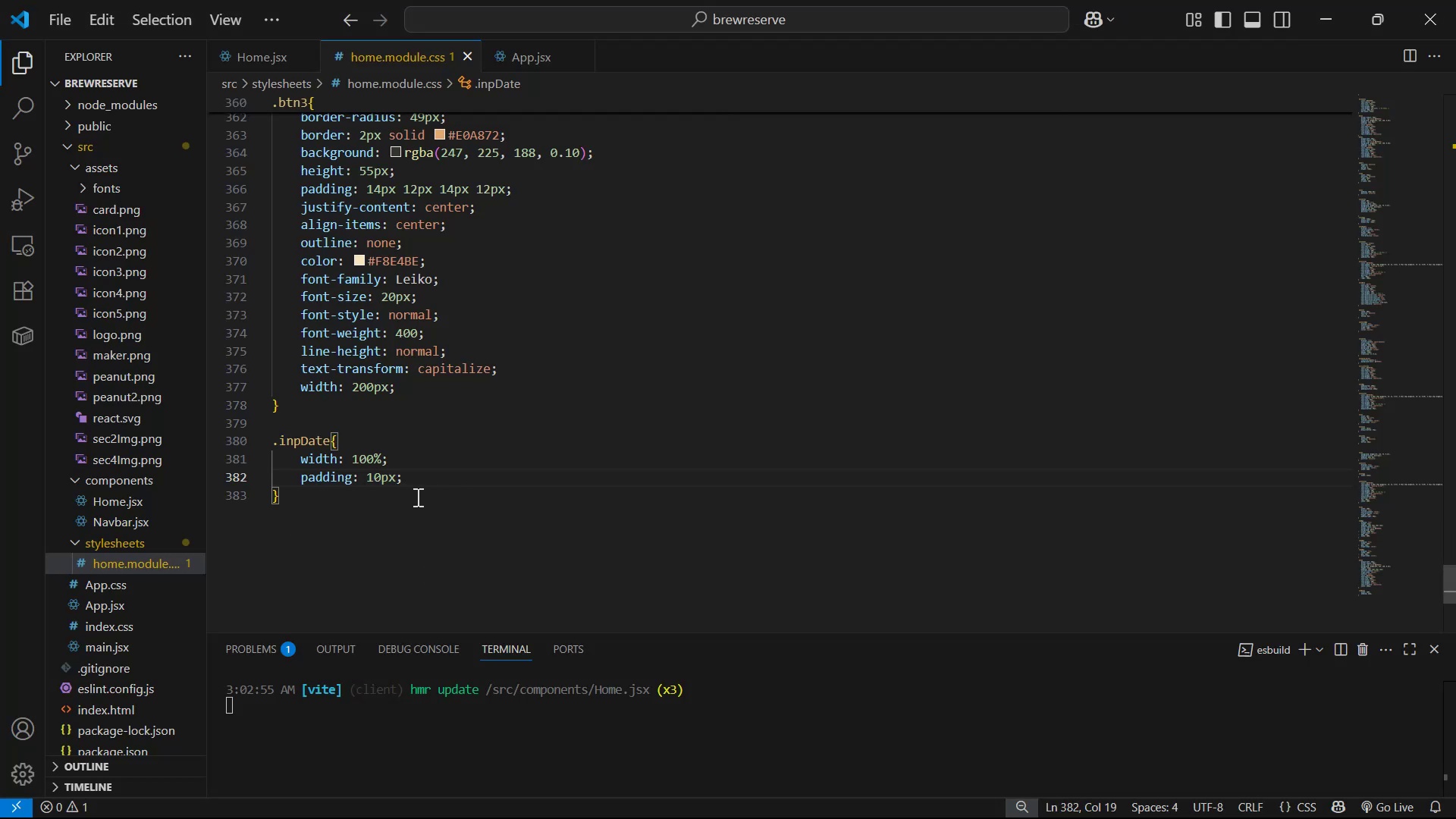 
key(Alt+Tab)
 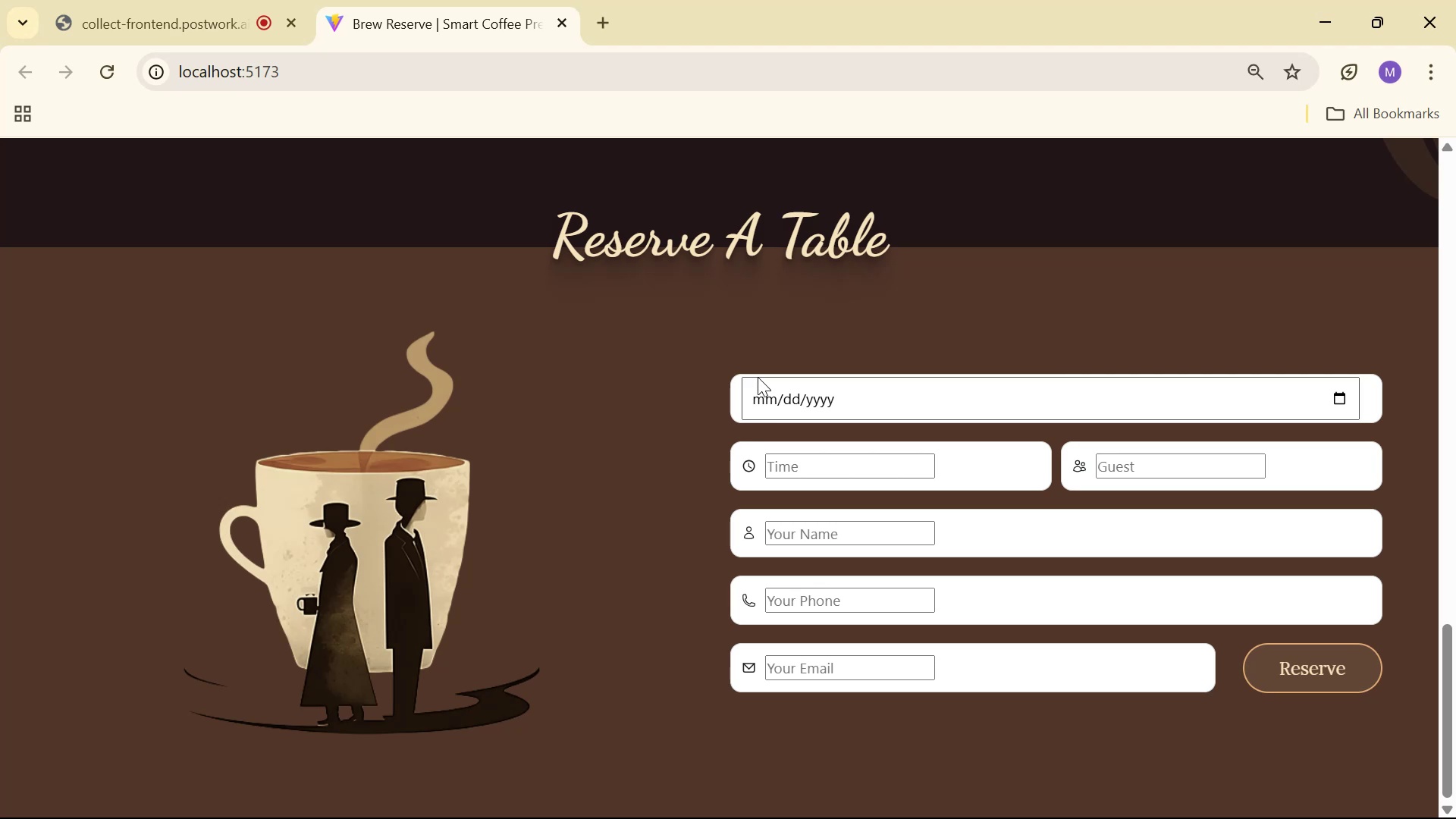 
wait(5.3)
 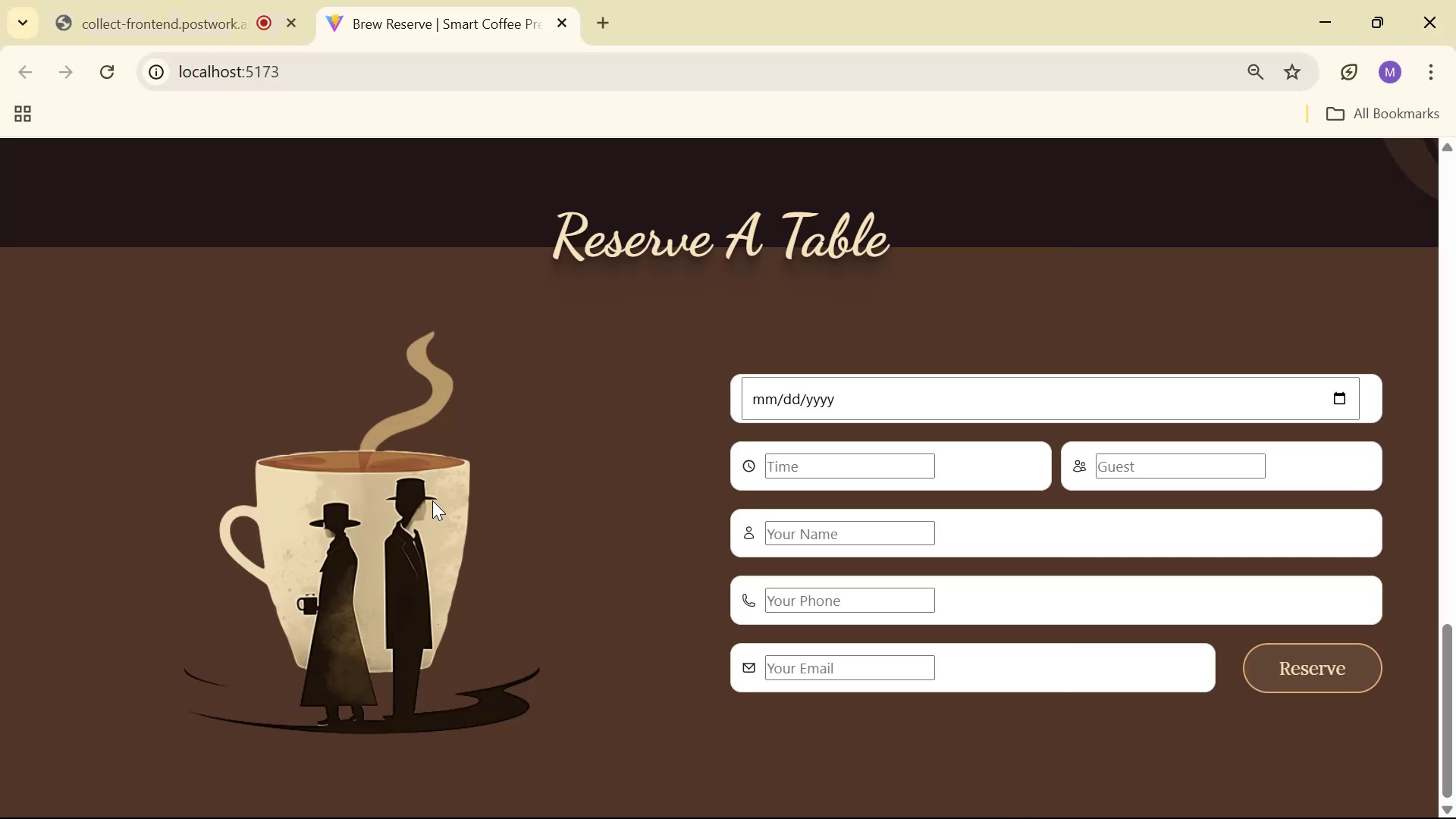 
triple_click([846, 386])
 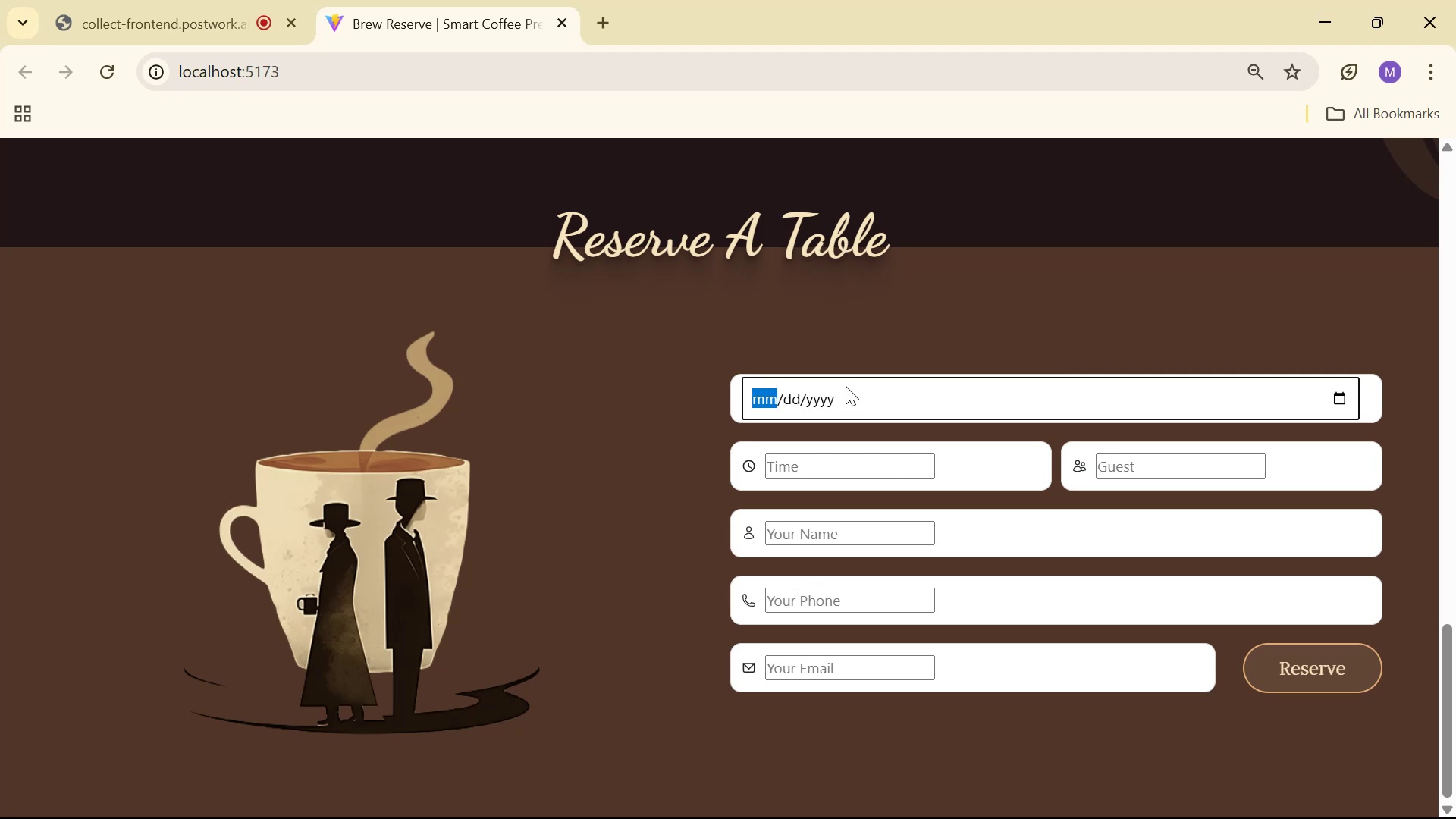 
triple_click([842, 396])
 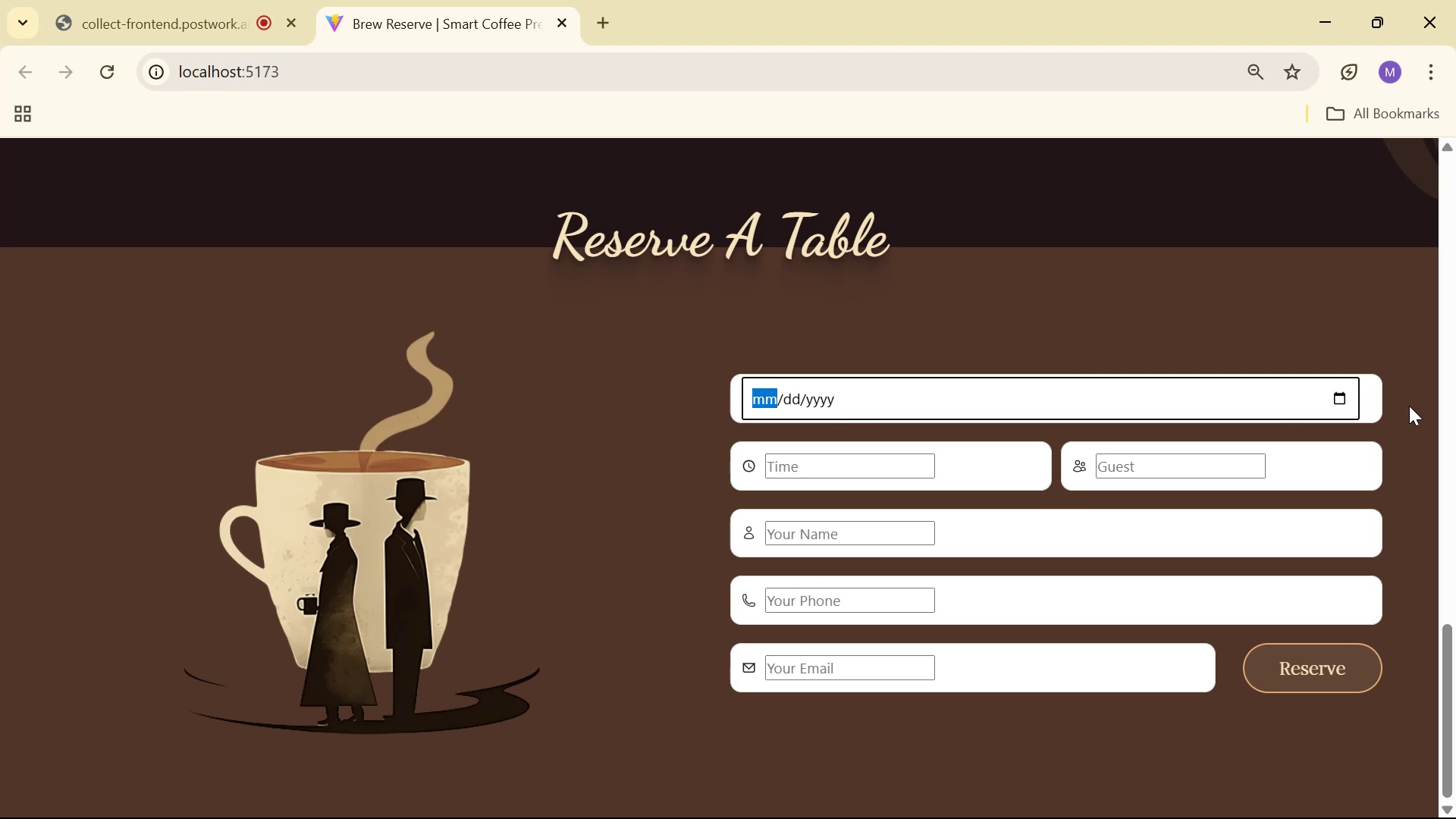 
left_click([1344, 400])
 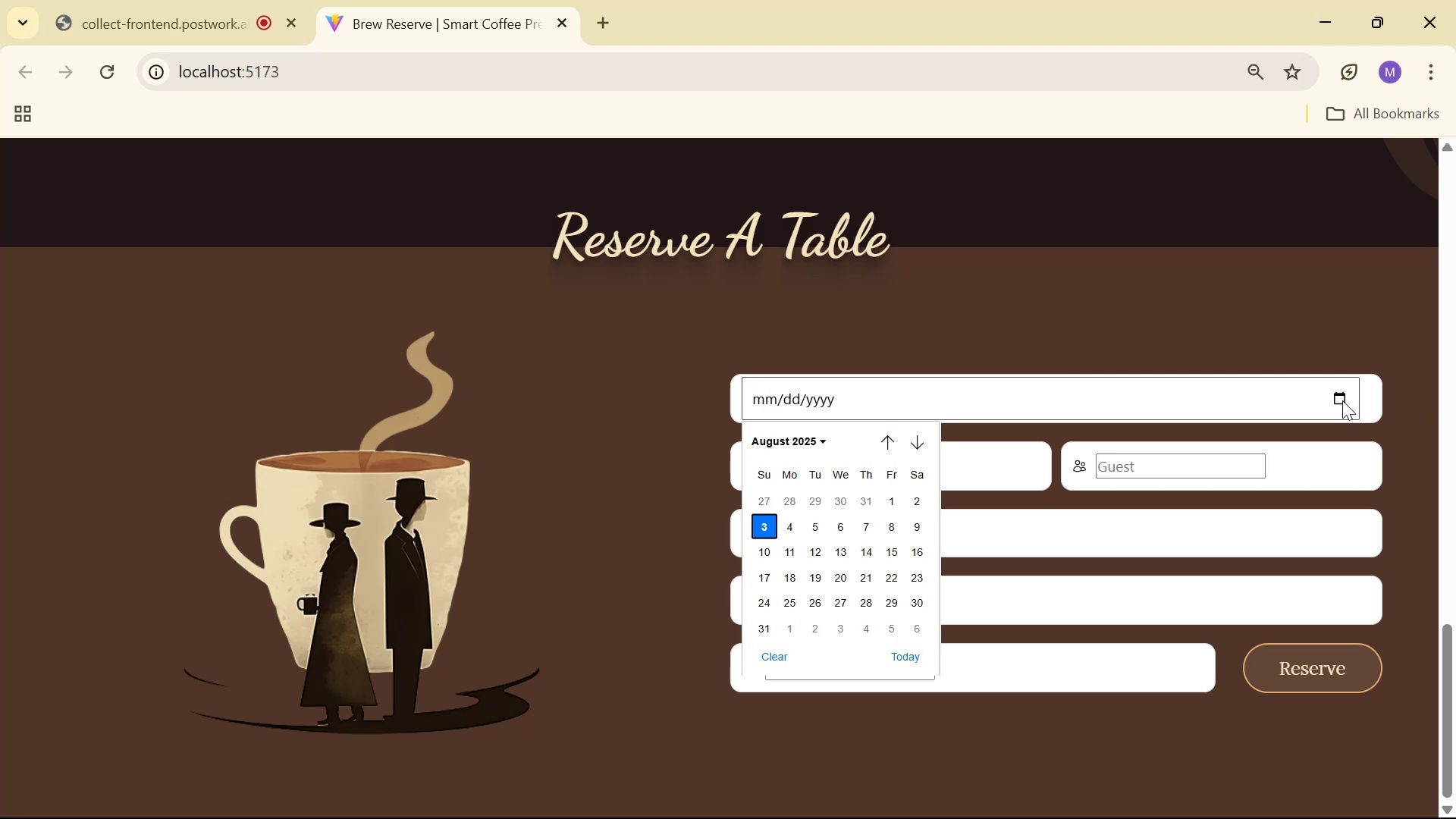 
left_click([1342, 399])
 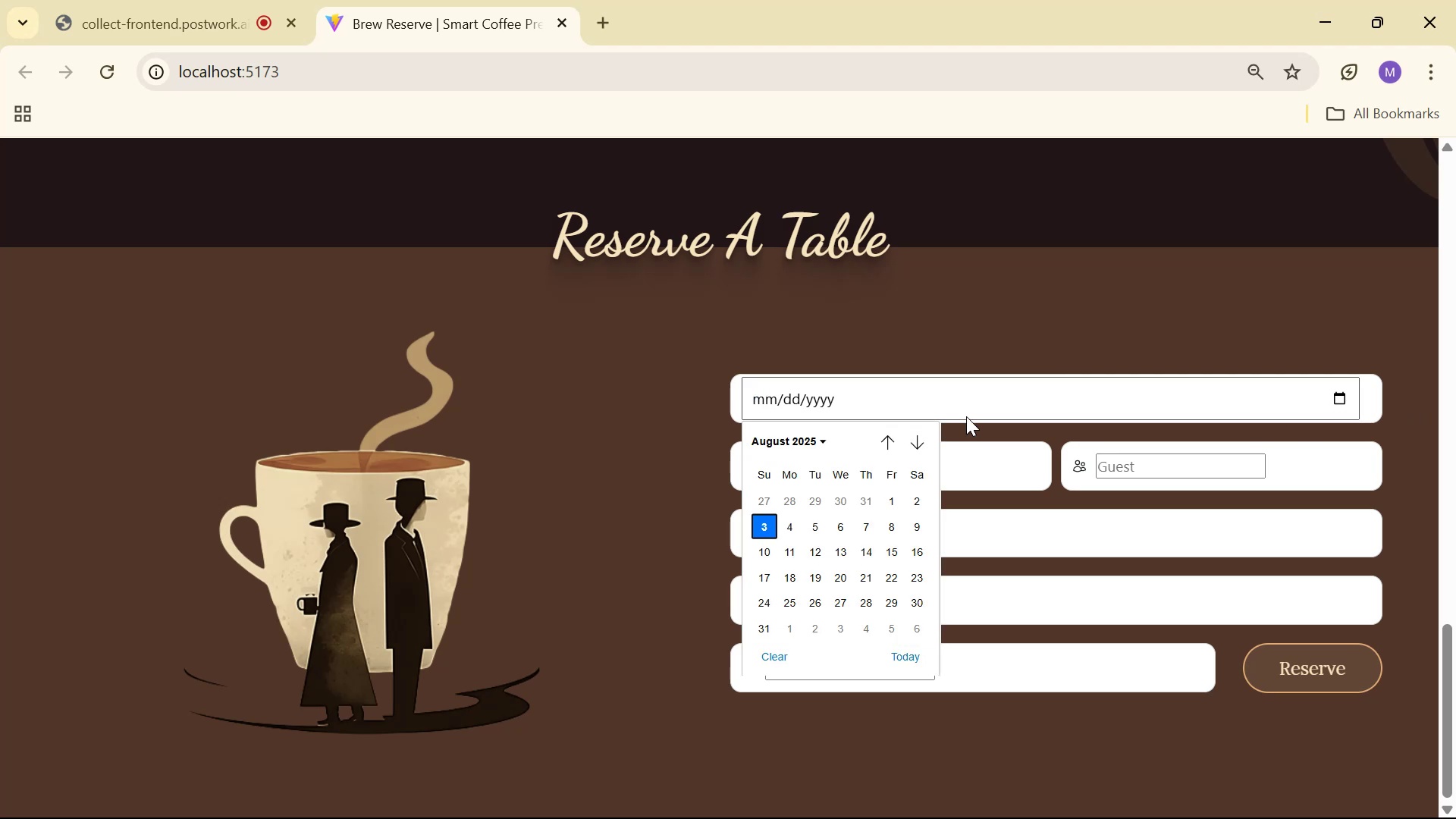 
left_click([817, 409])
 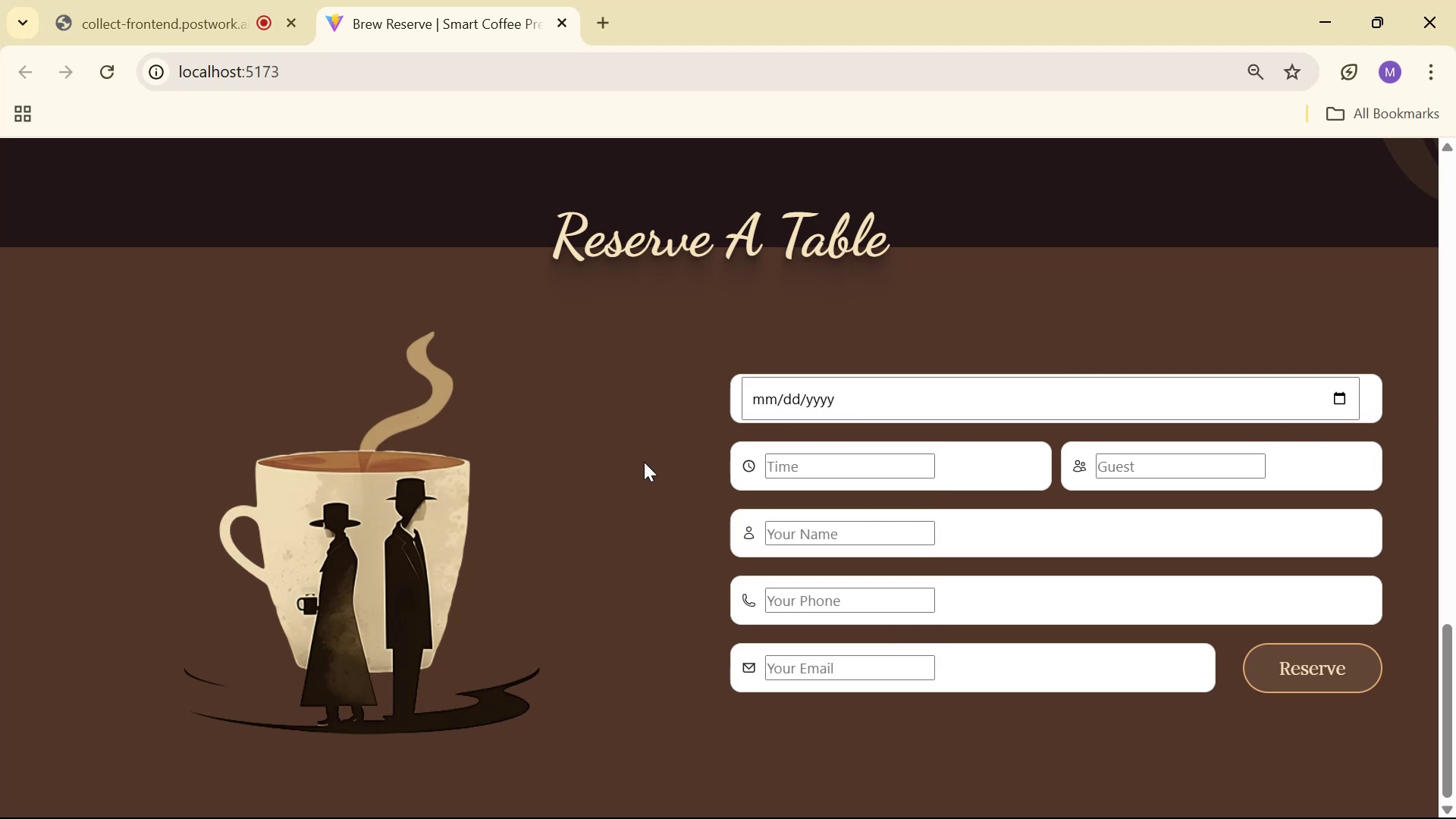 
double_click([876, 410])
 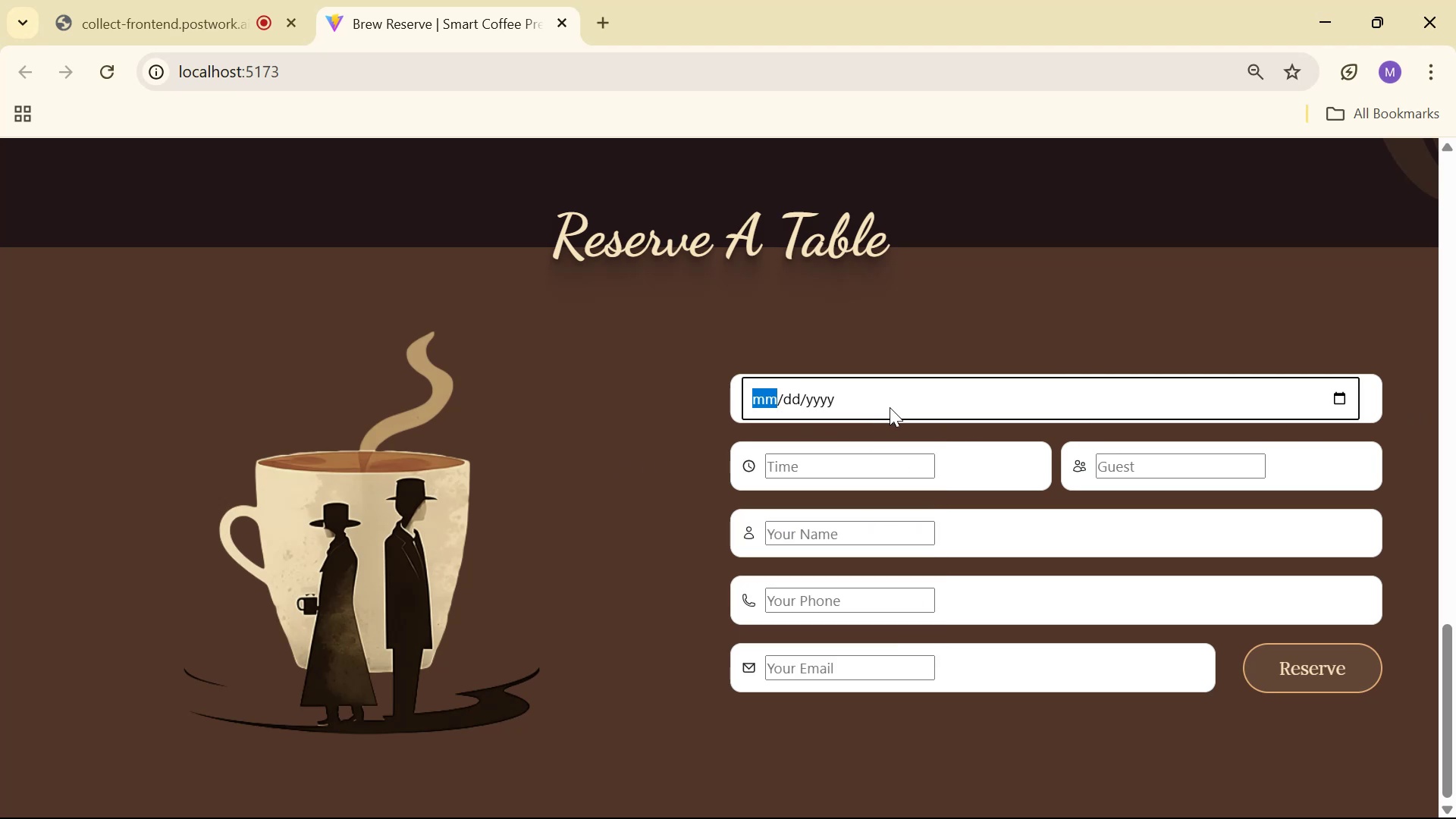 
type(sa211211)
 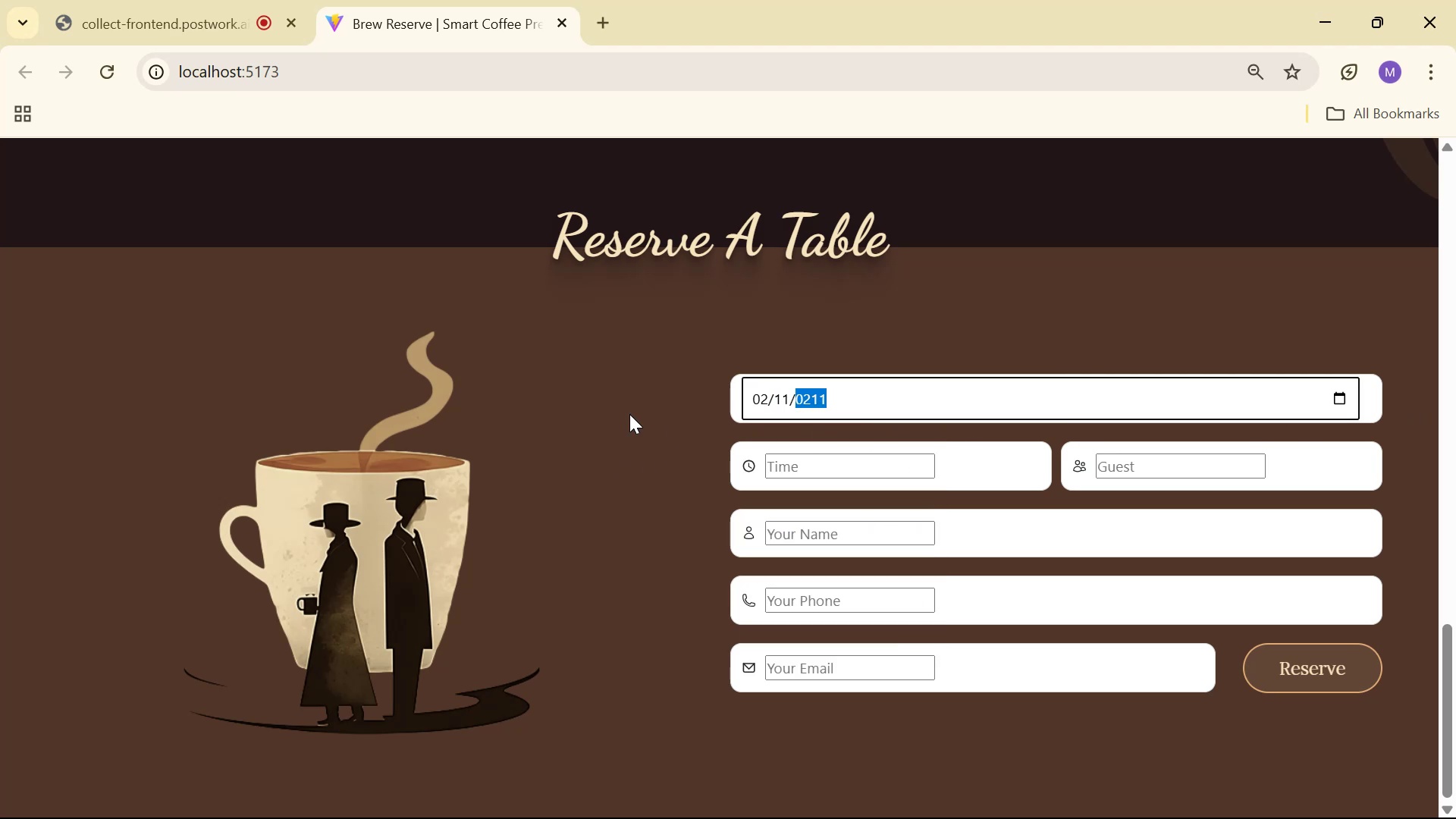 
left_click([604, 407])
 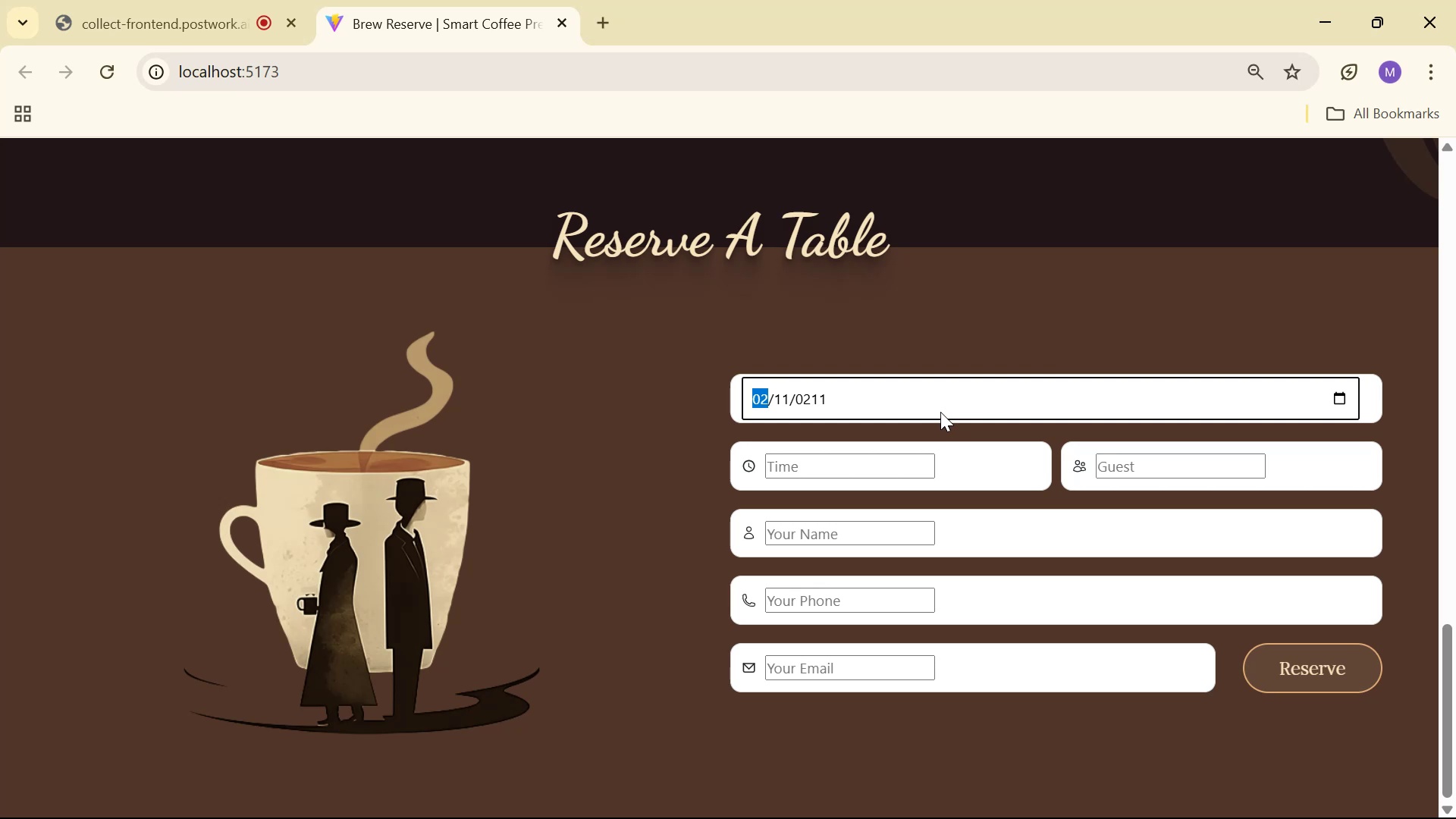 
key(Alt+AltLeft)
 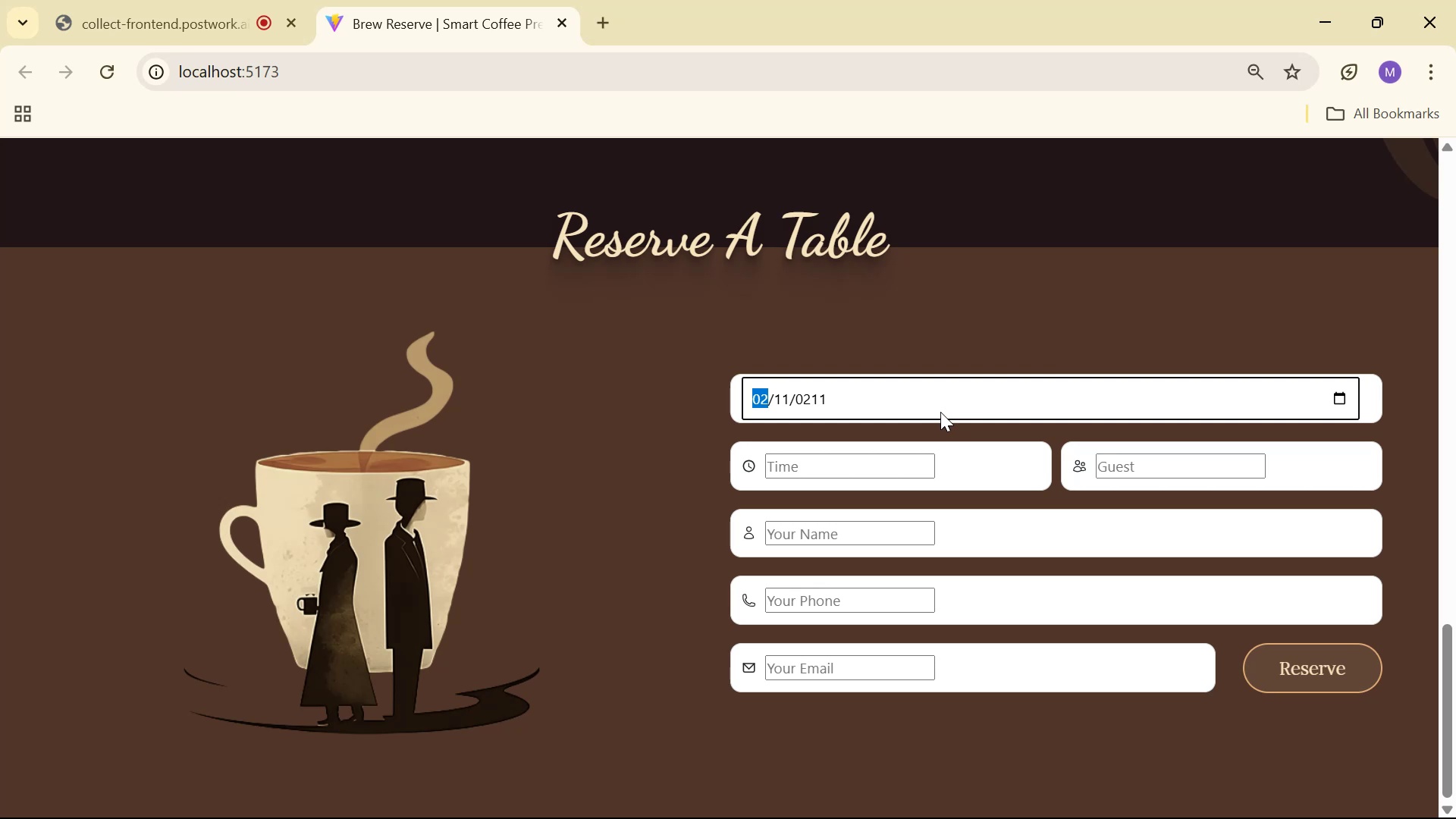 
key(Alt+Tab)
 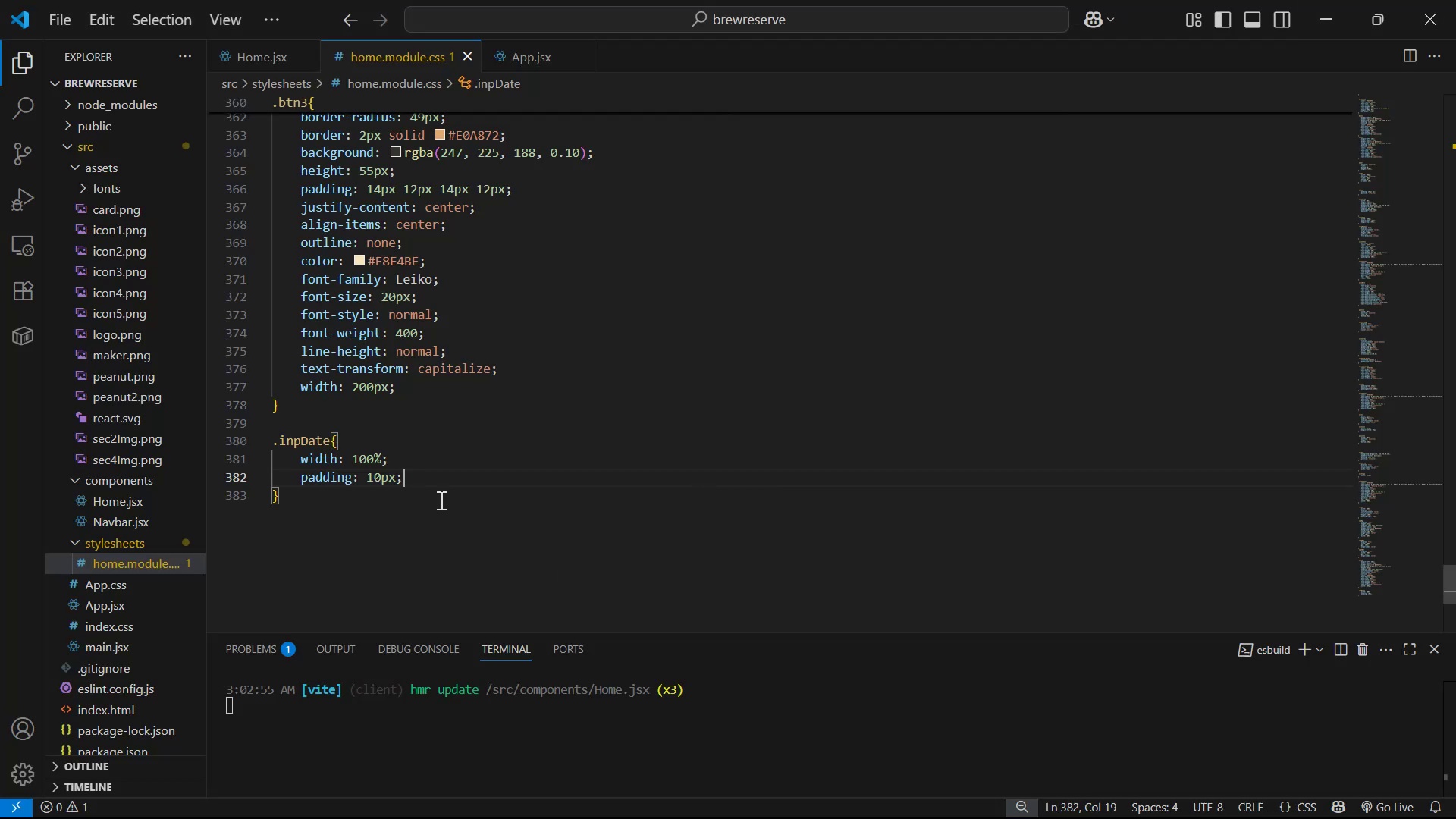 
left_click([453, 478])
 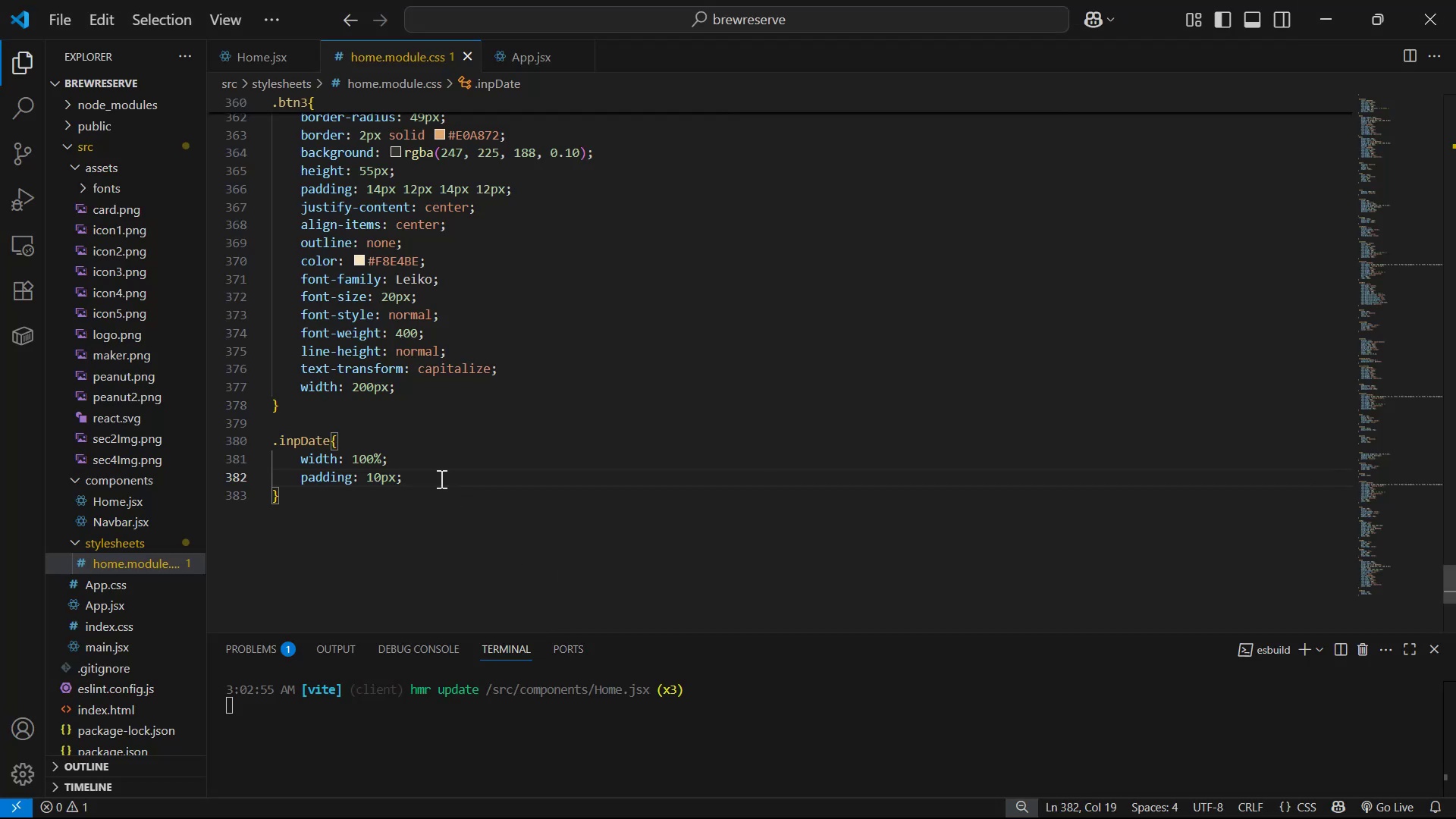 
left_click_drag(start_coordinate=[434, 474], to_coordinate=[300, 475])
 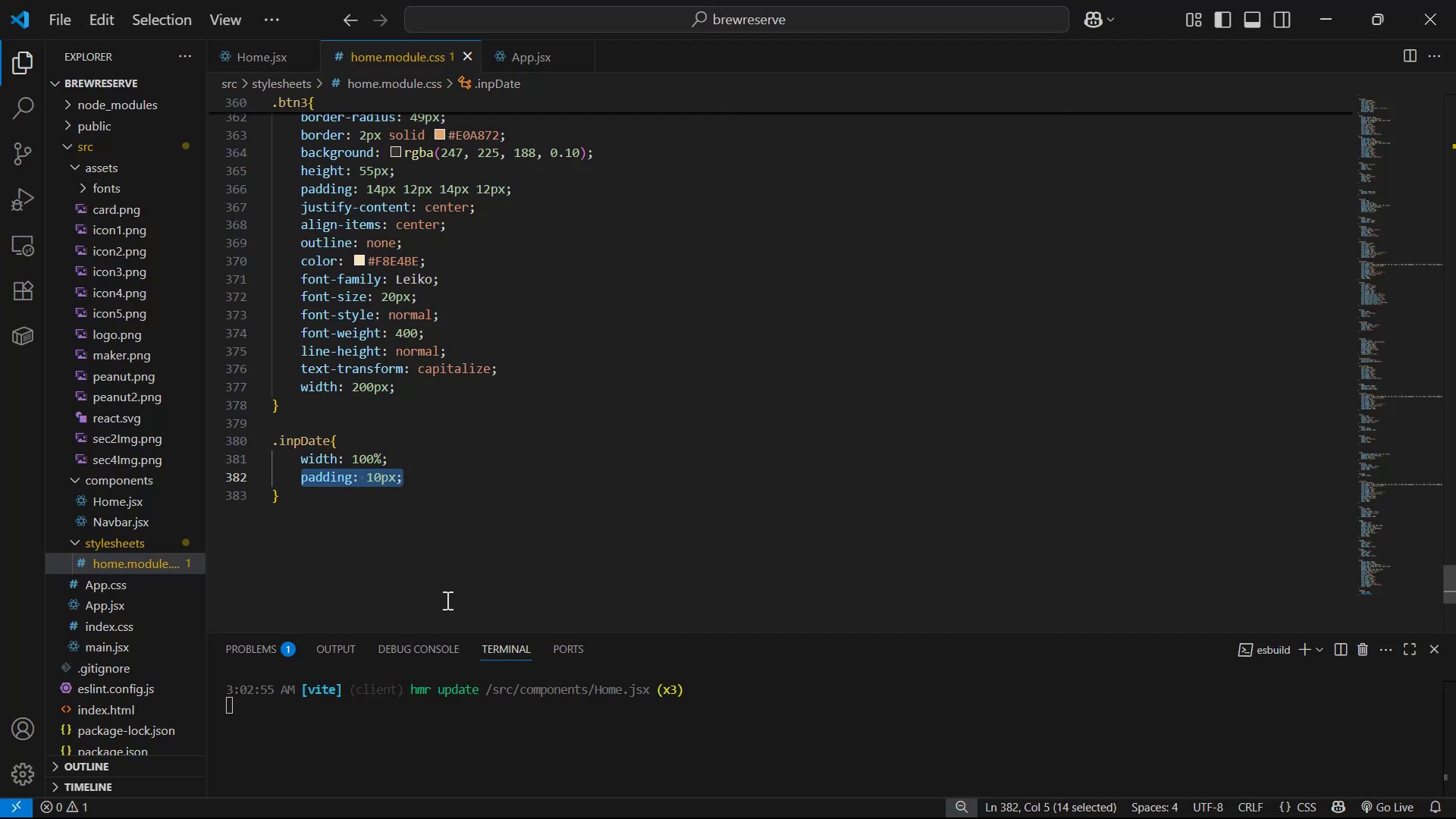 
type(he)
 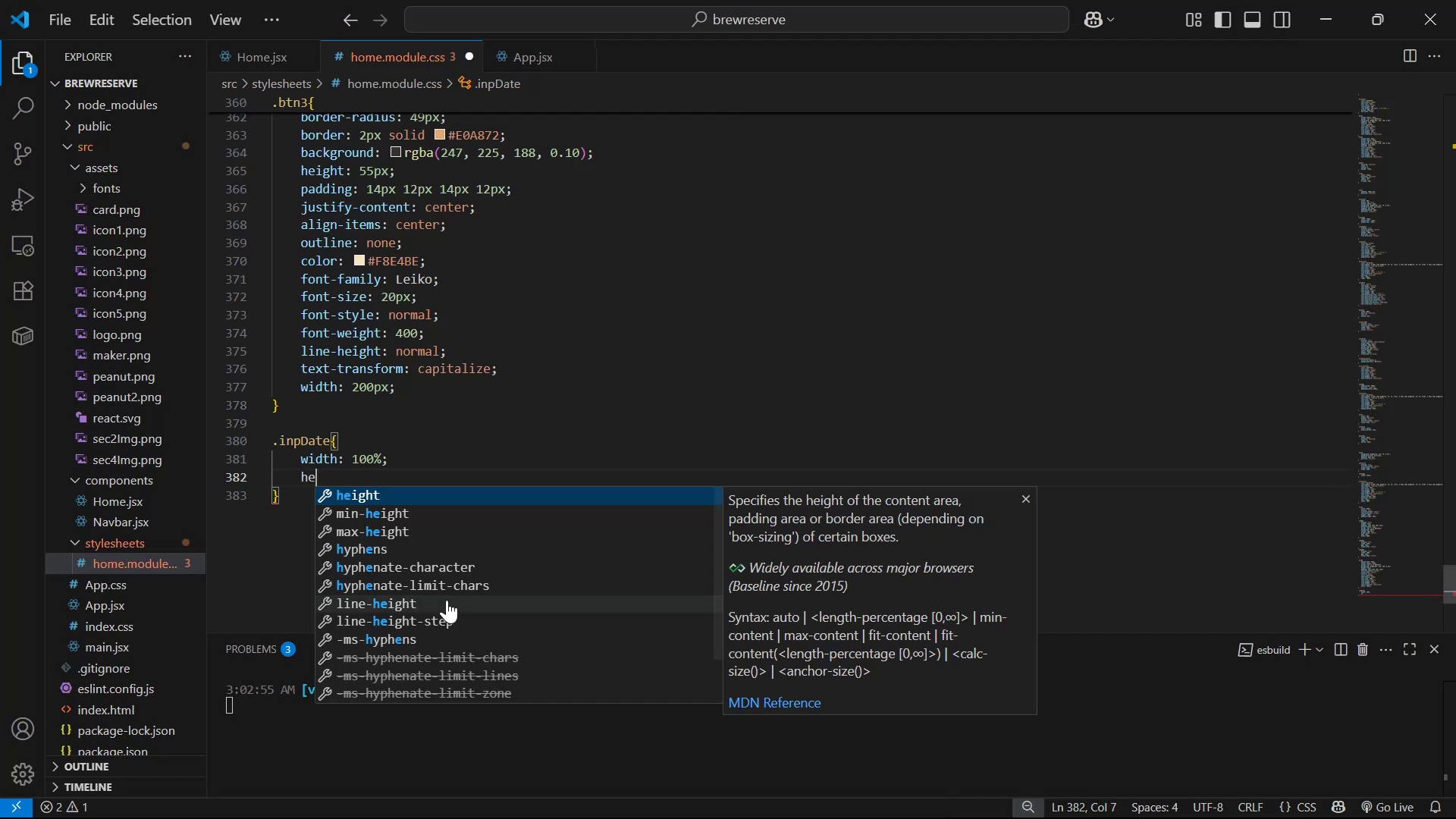 
key(Enter)
 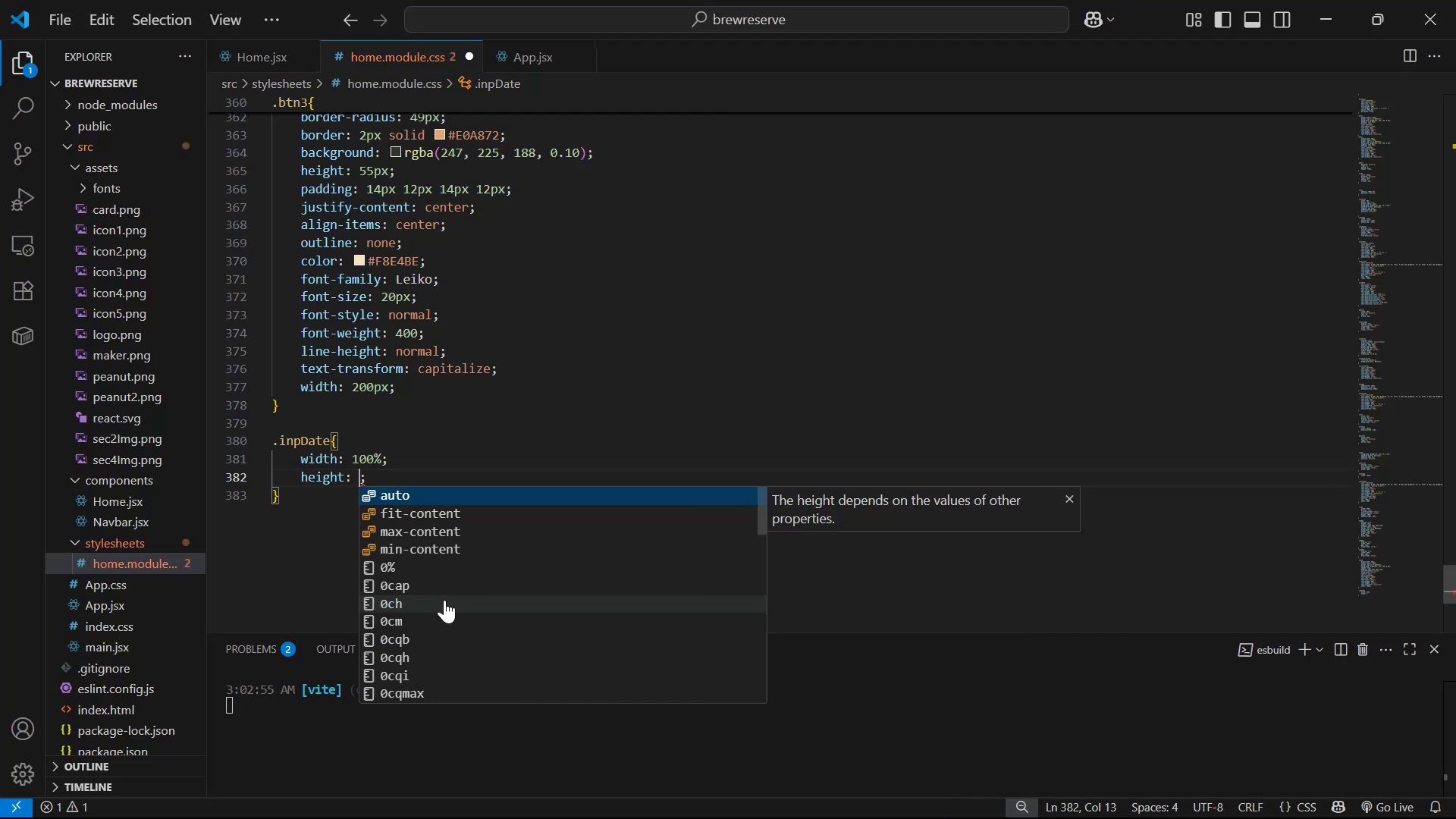 
type(100%)
 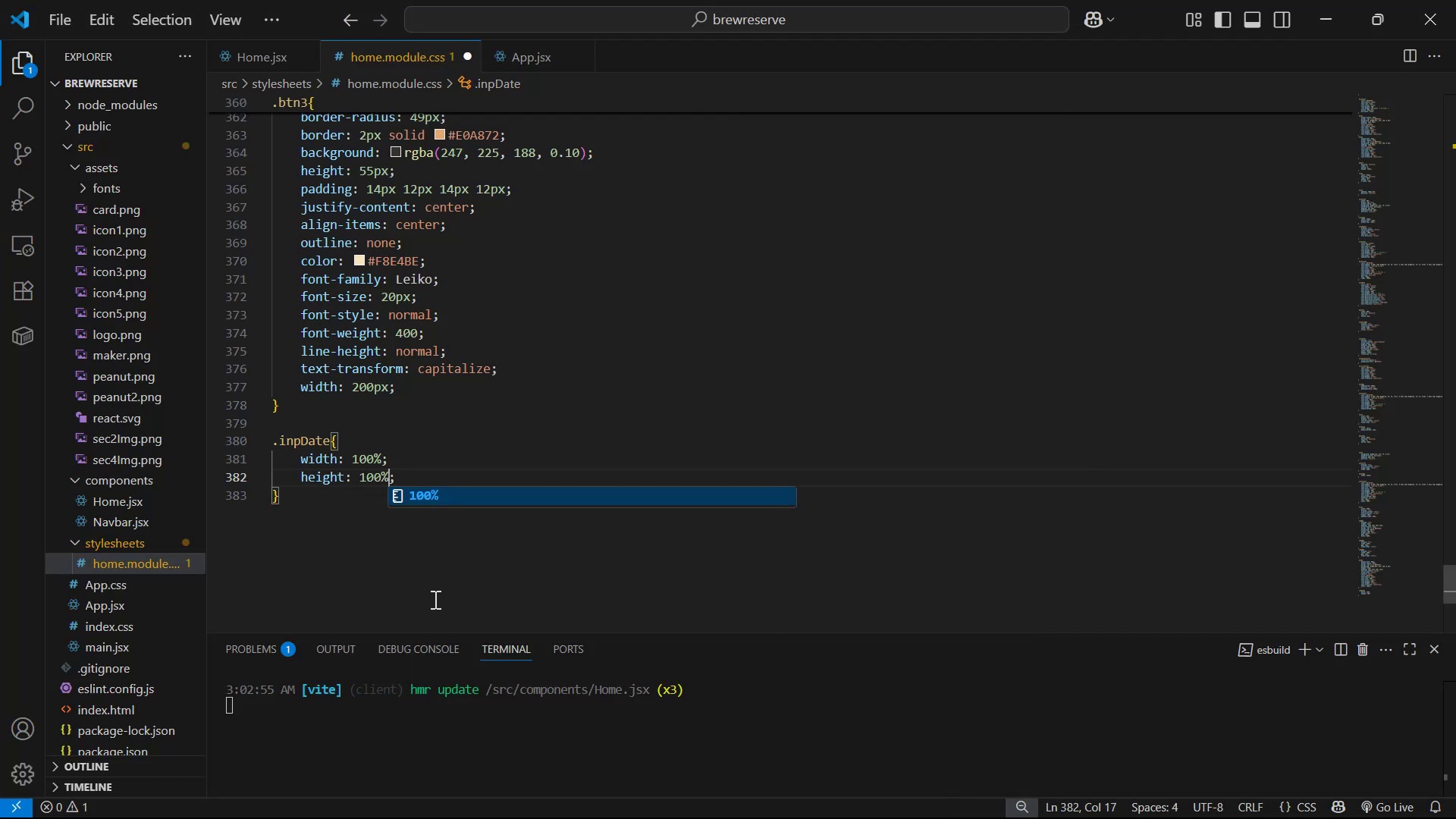 
key(Control+S)
 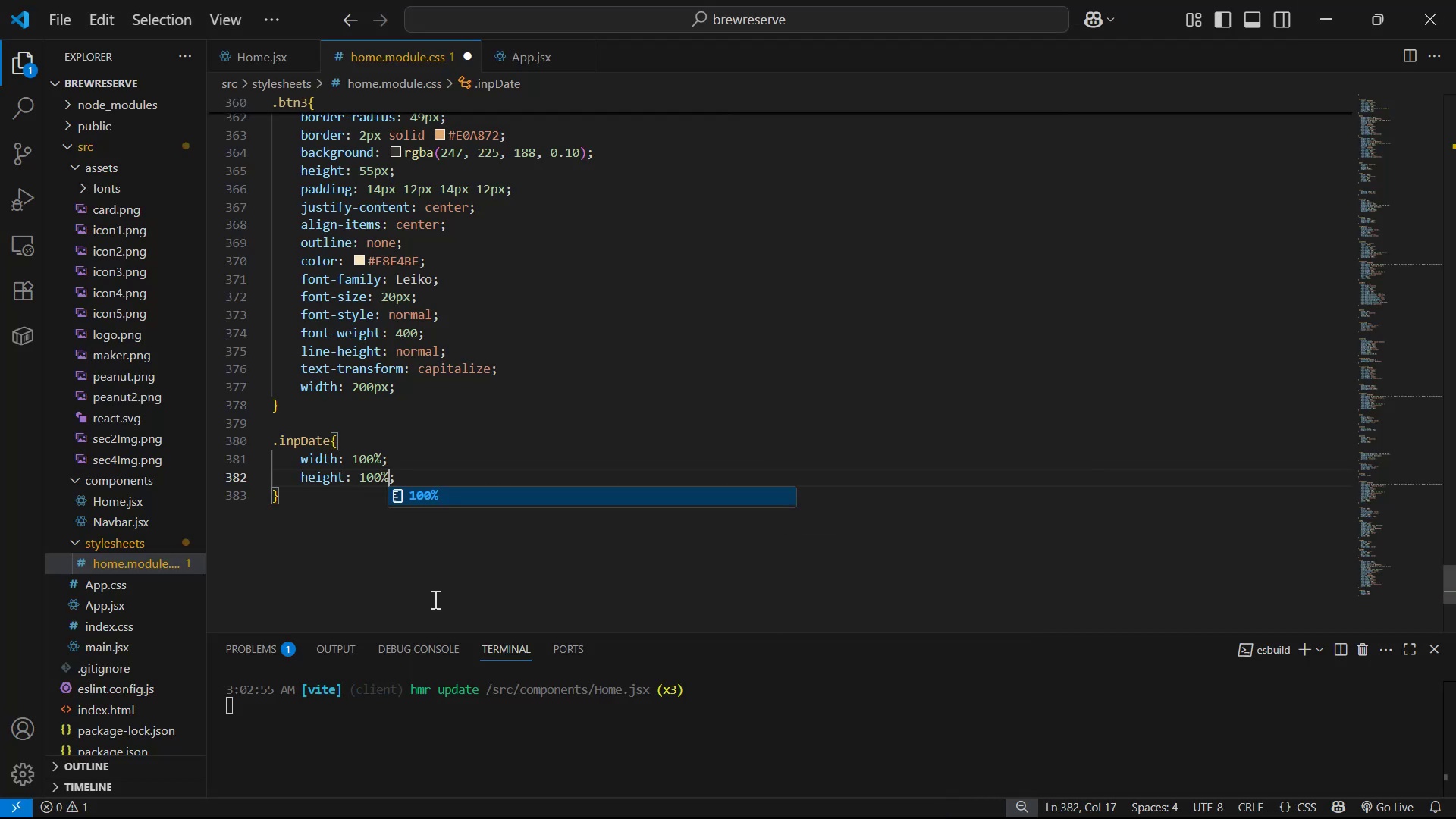 
key(Alt+Control+AltLeft)
 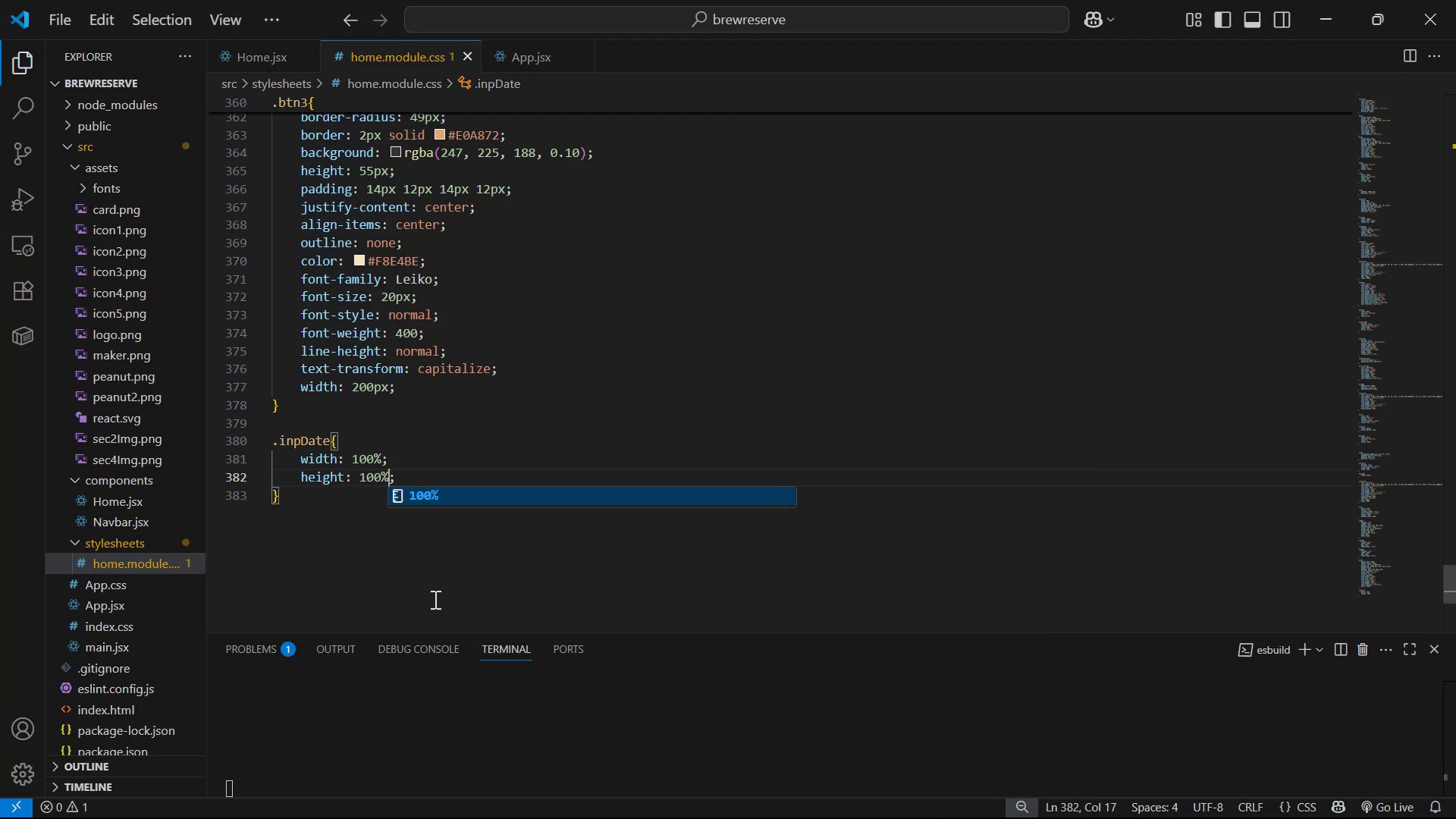 
key(Alt+Tab)
 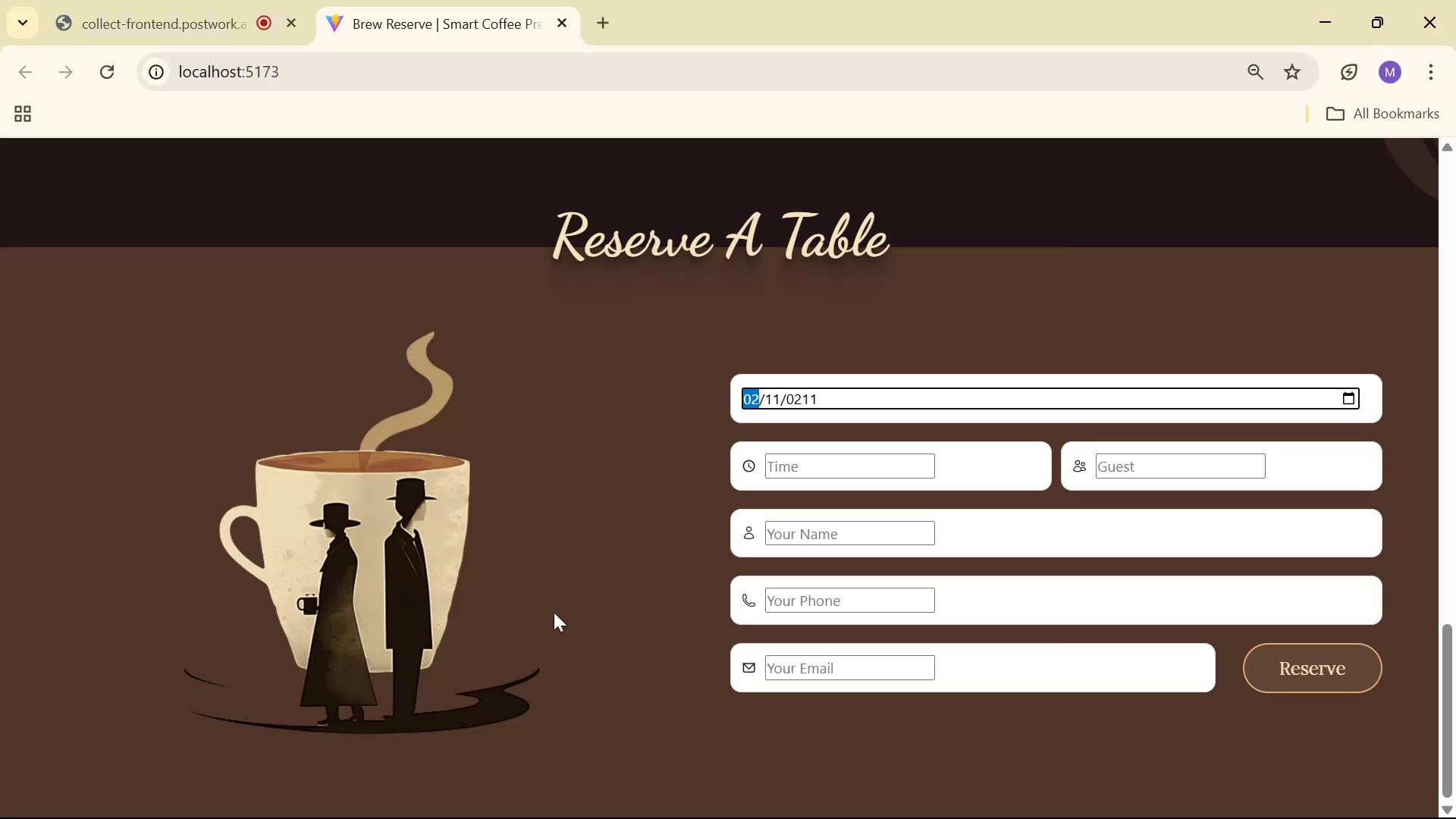 
key(Alt+AltLeft)
 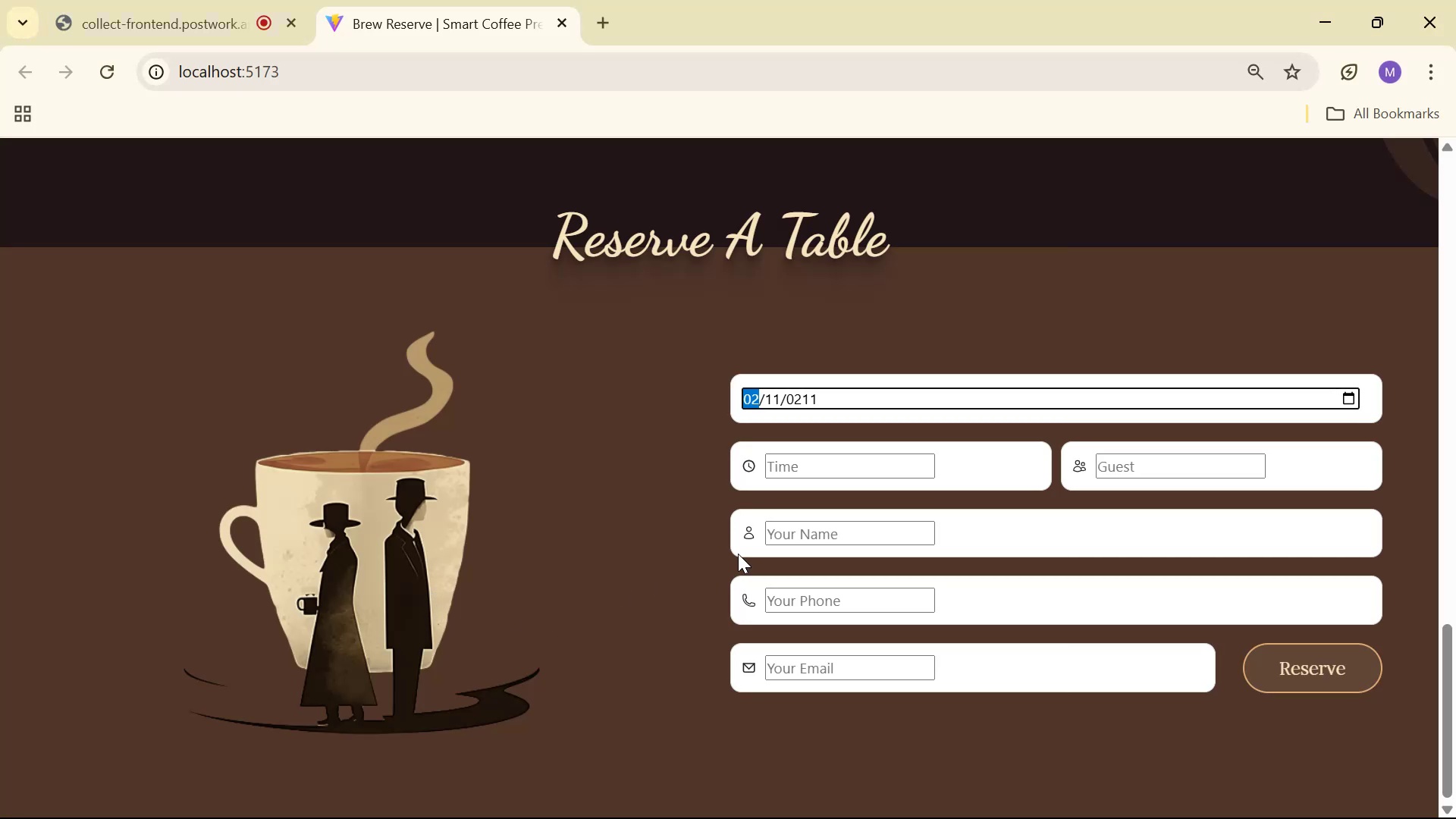 
key(Alt+Tab)
 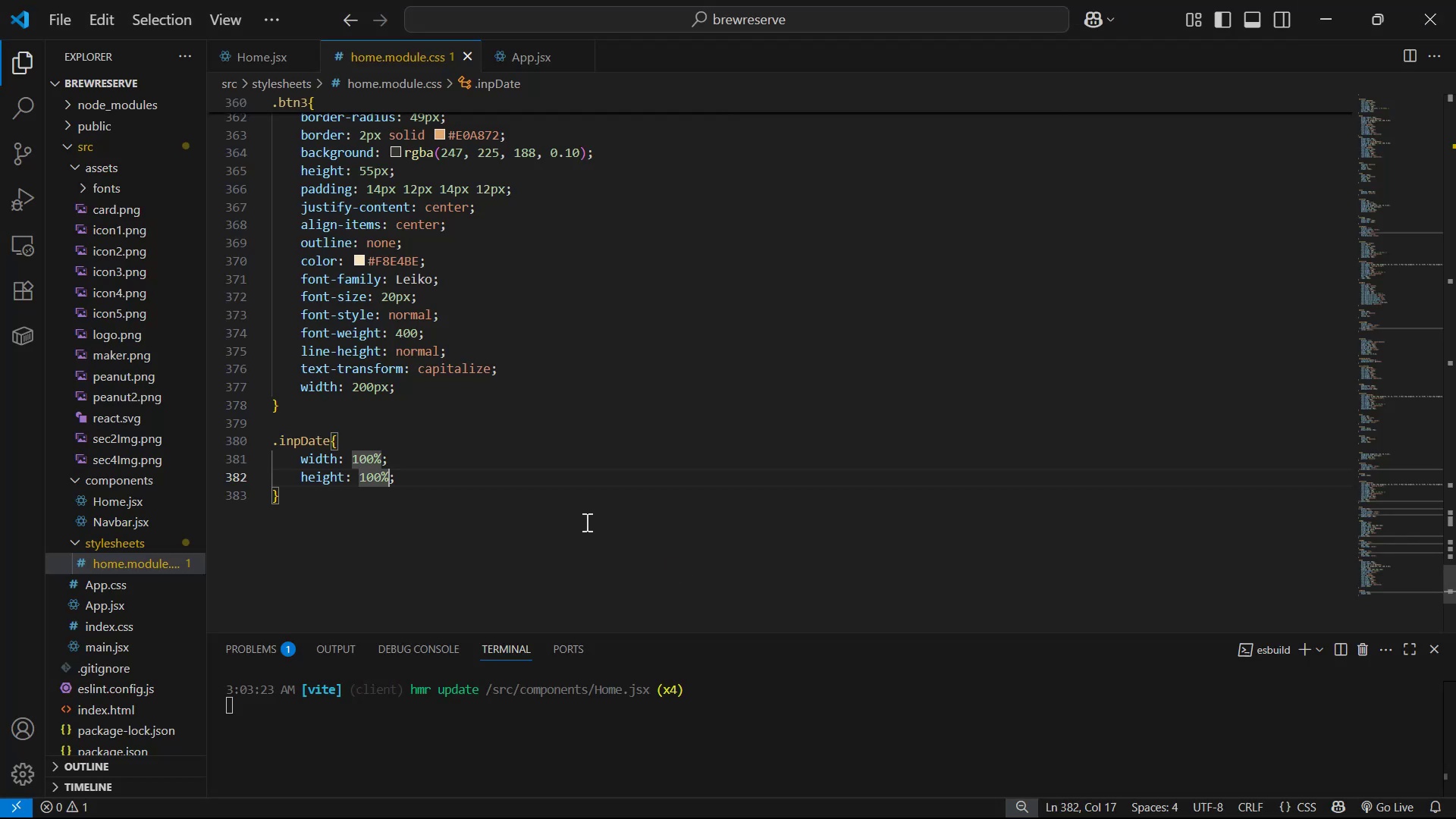 
key(Control+Z)
 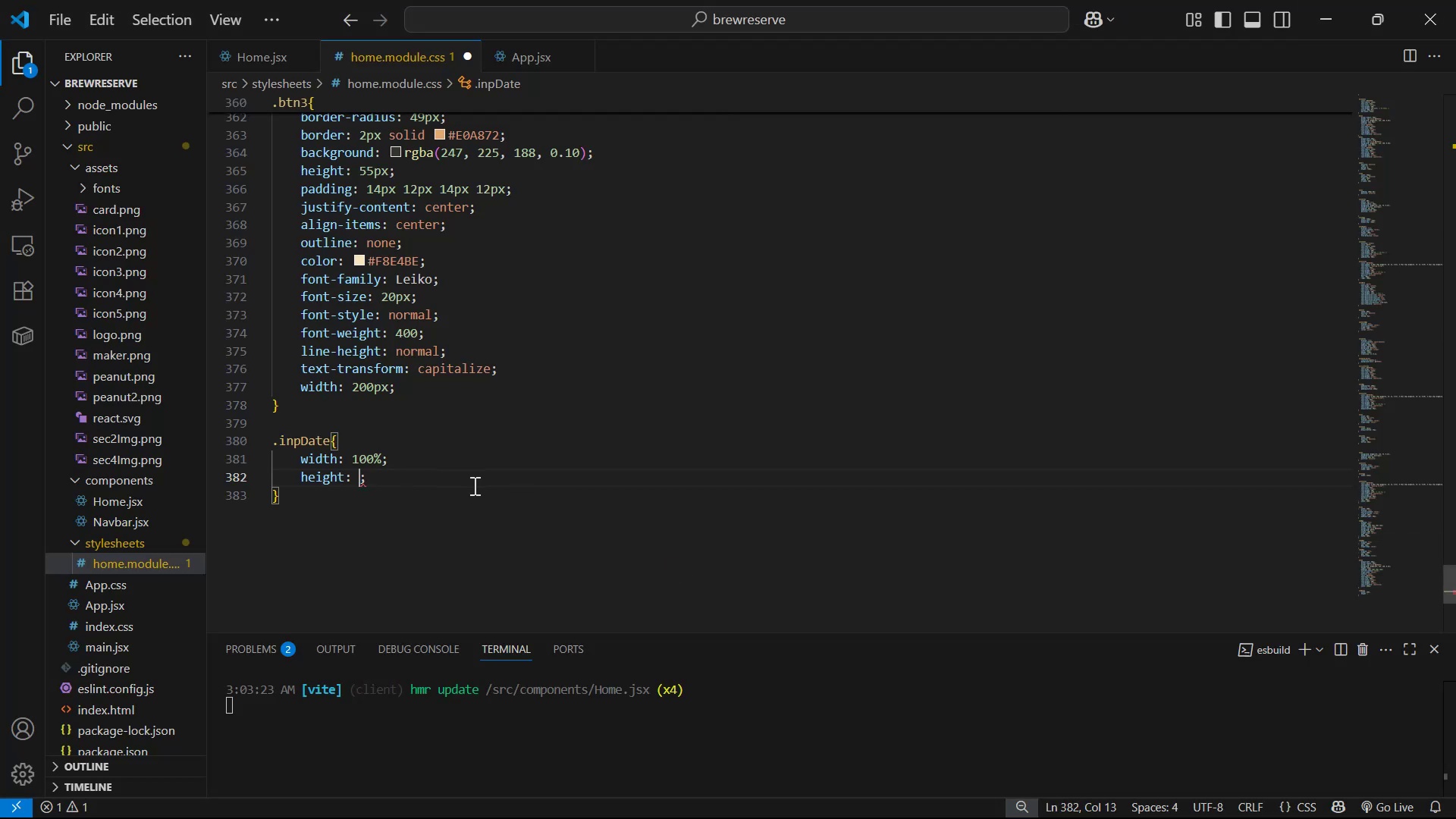 
key(Control+Z)
 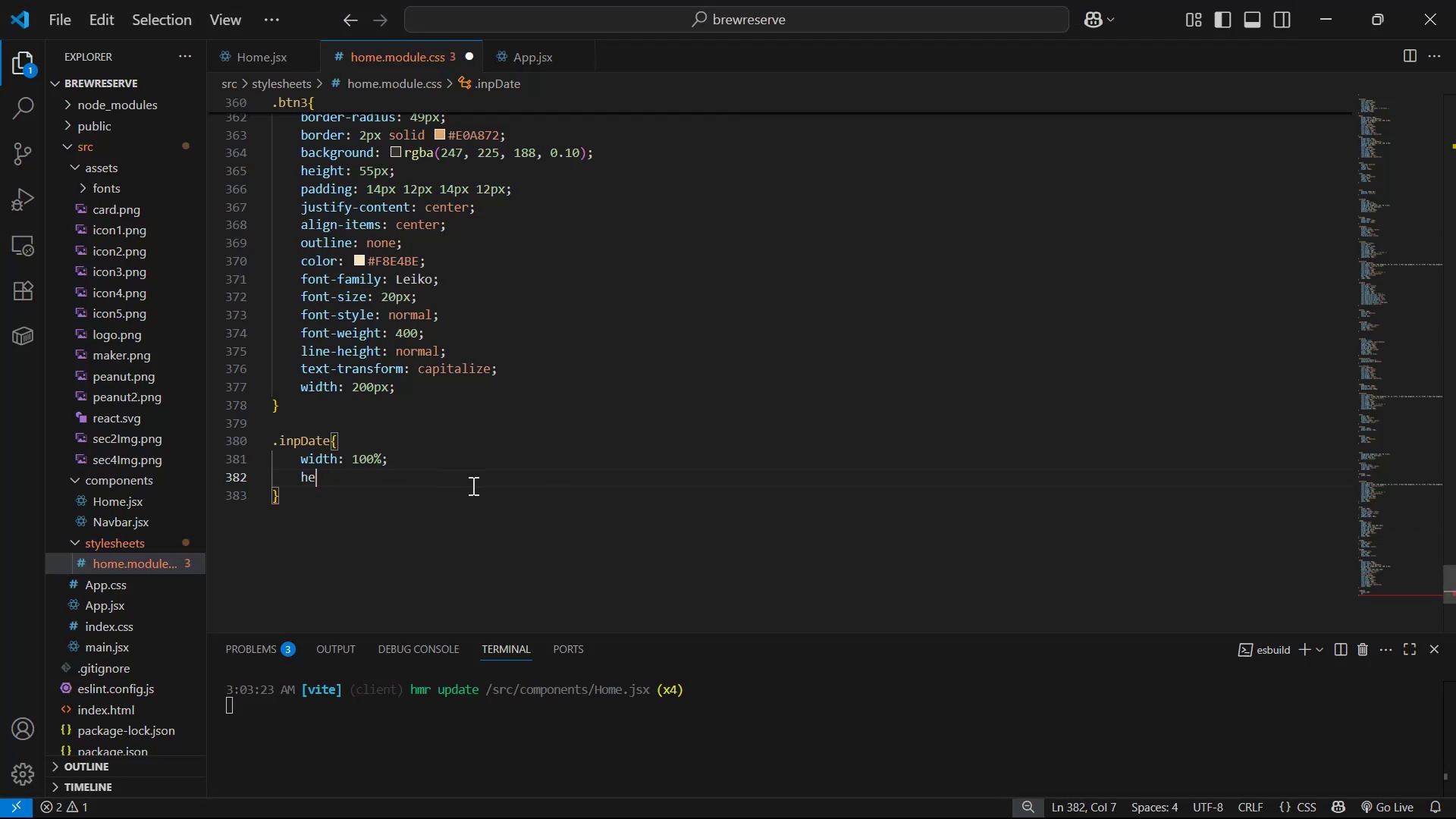 
key(Control+Z)
 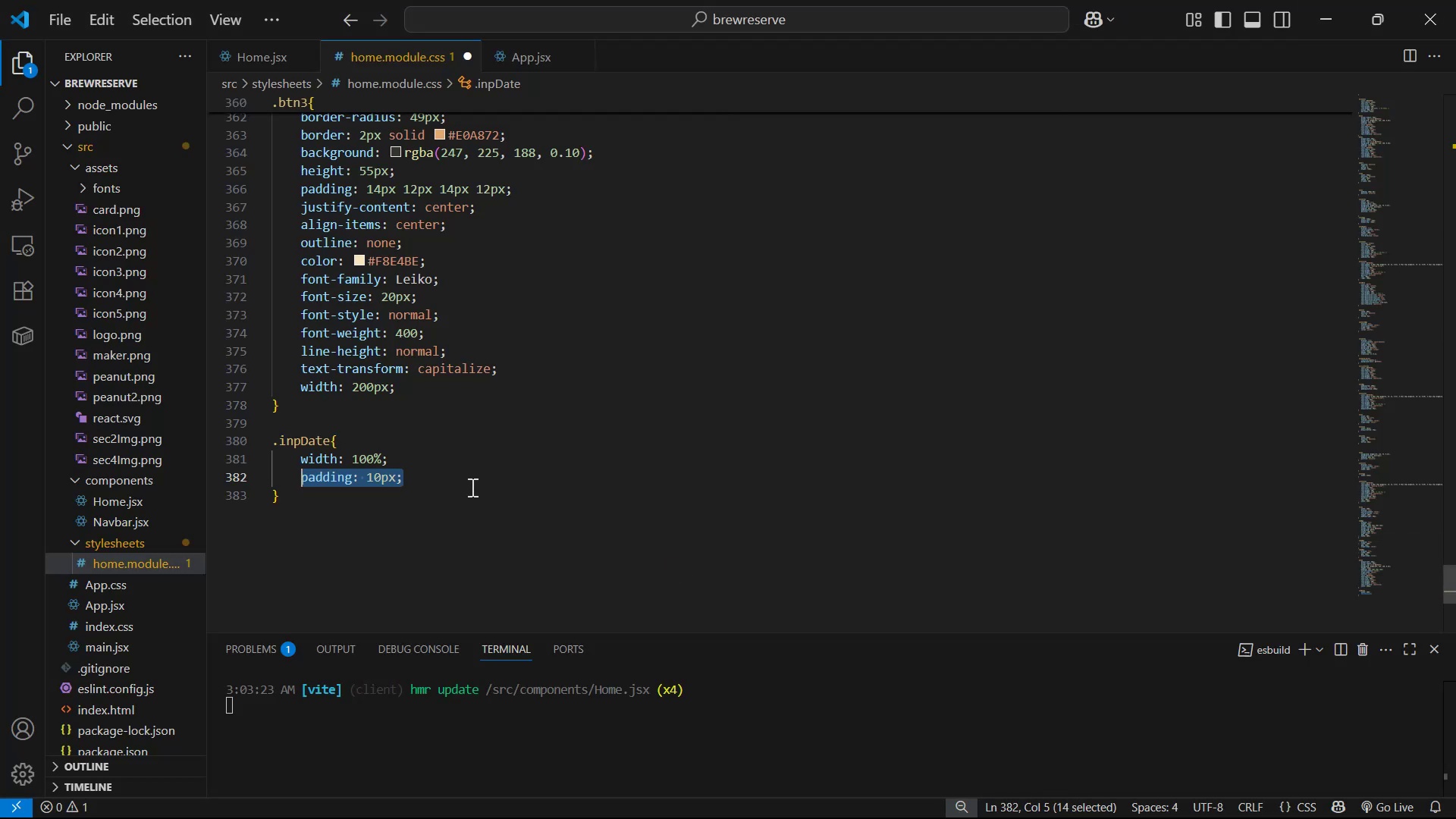 
key(Control+S)
 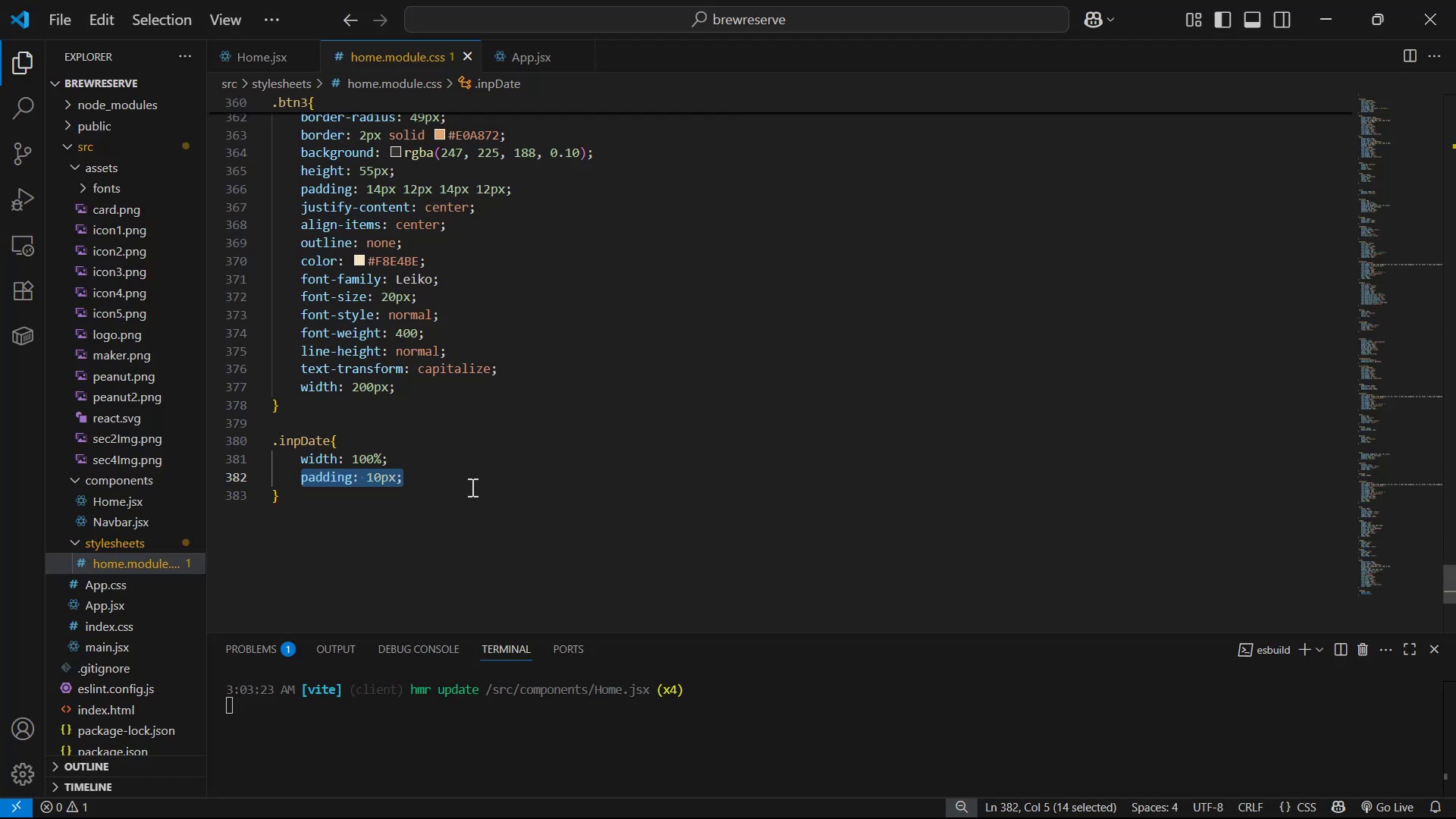 
key(Alt+AltLeft)
 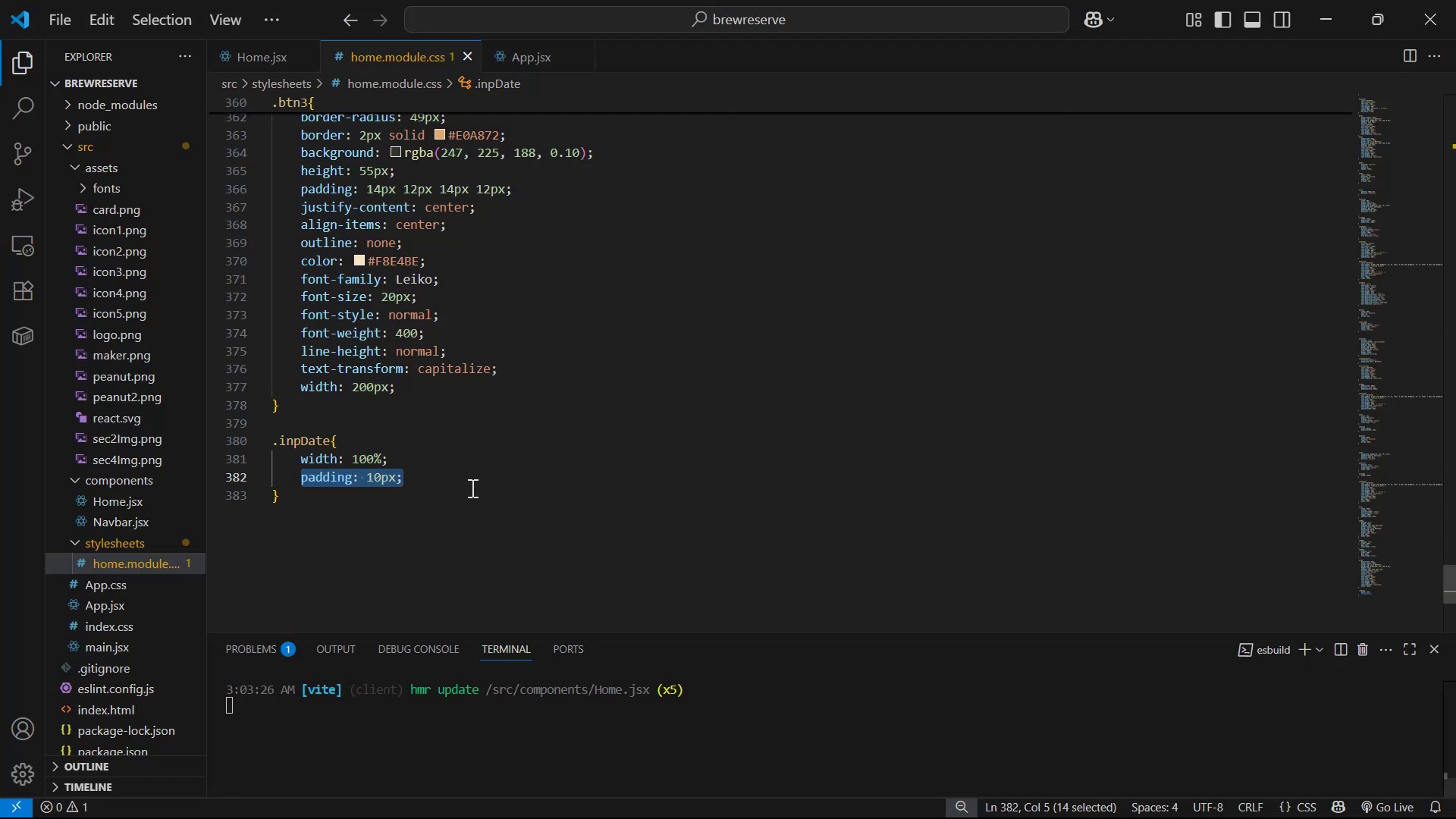 
key(Alt+Tab)
 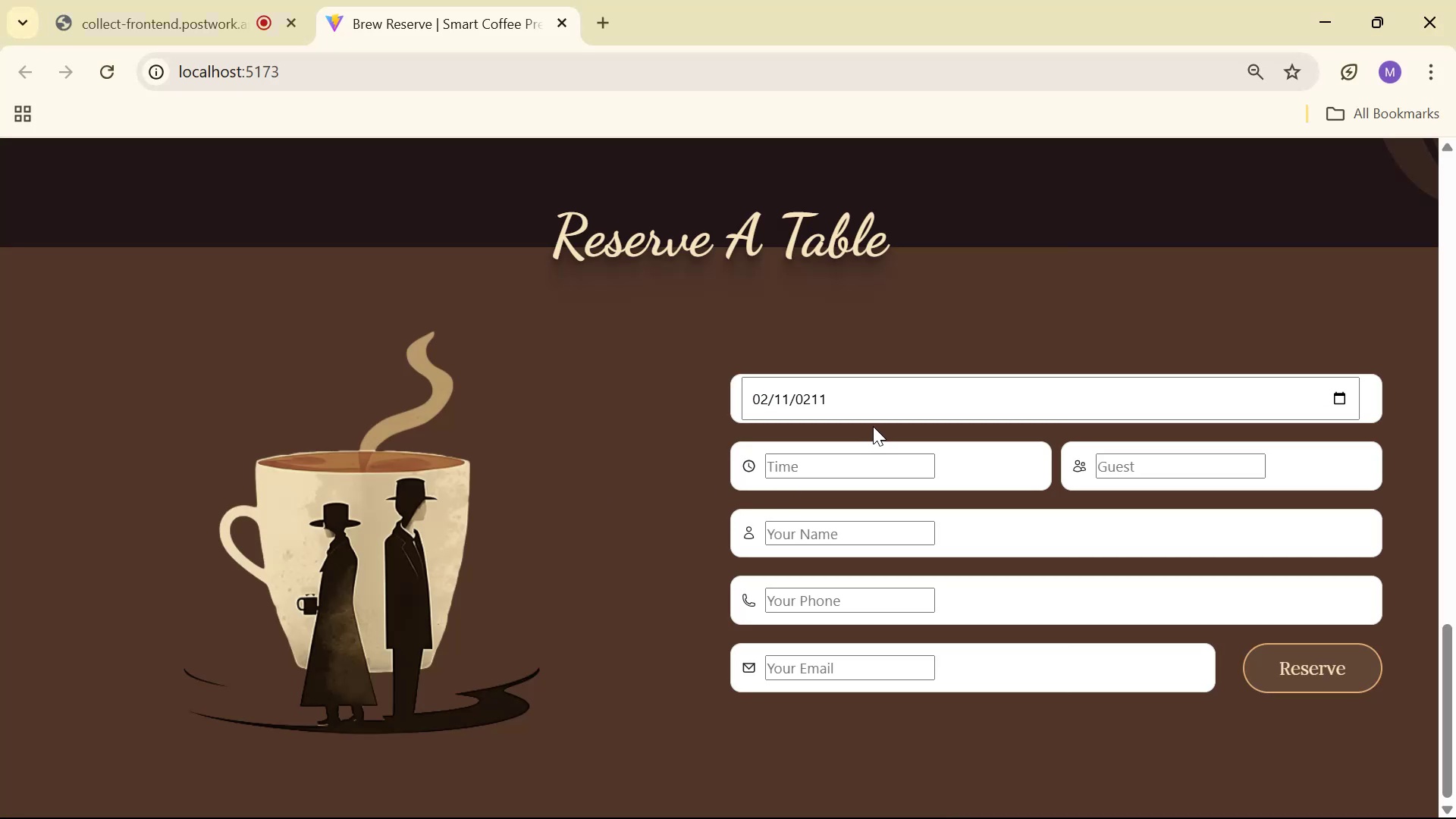 
key(Alt+AltLeft)
 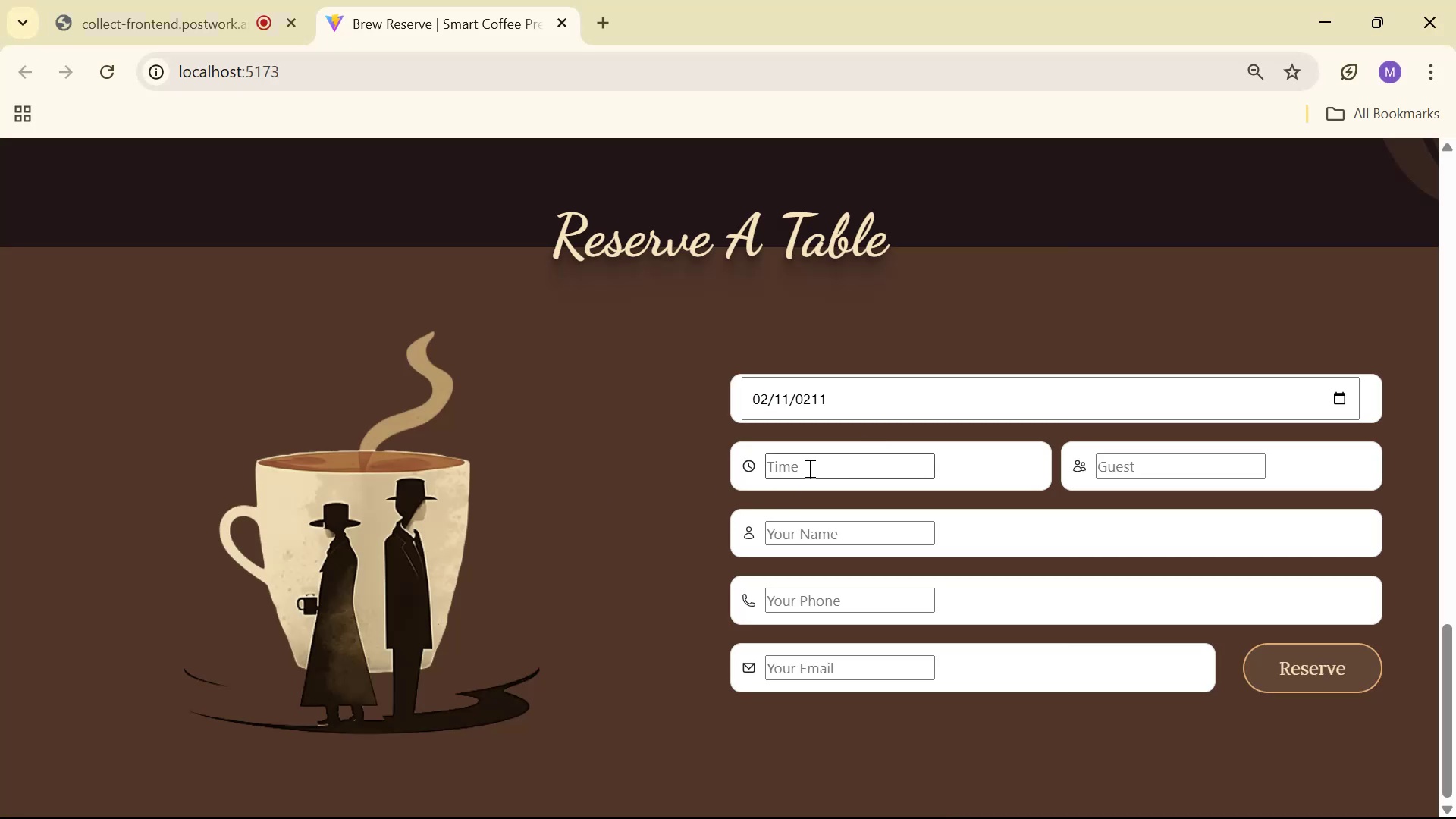 
key(Alt+Tab)
 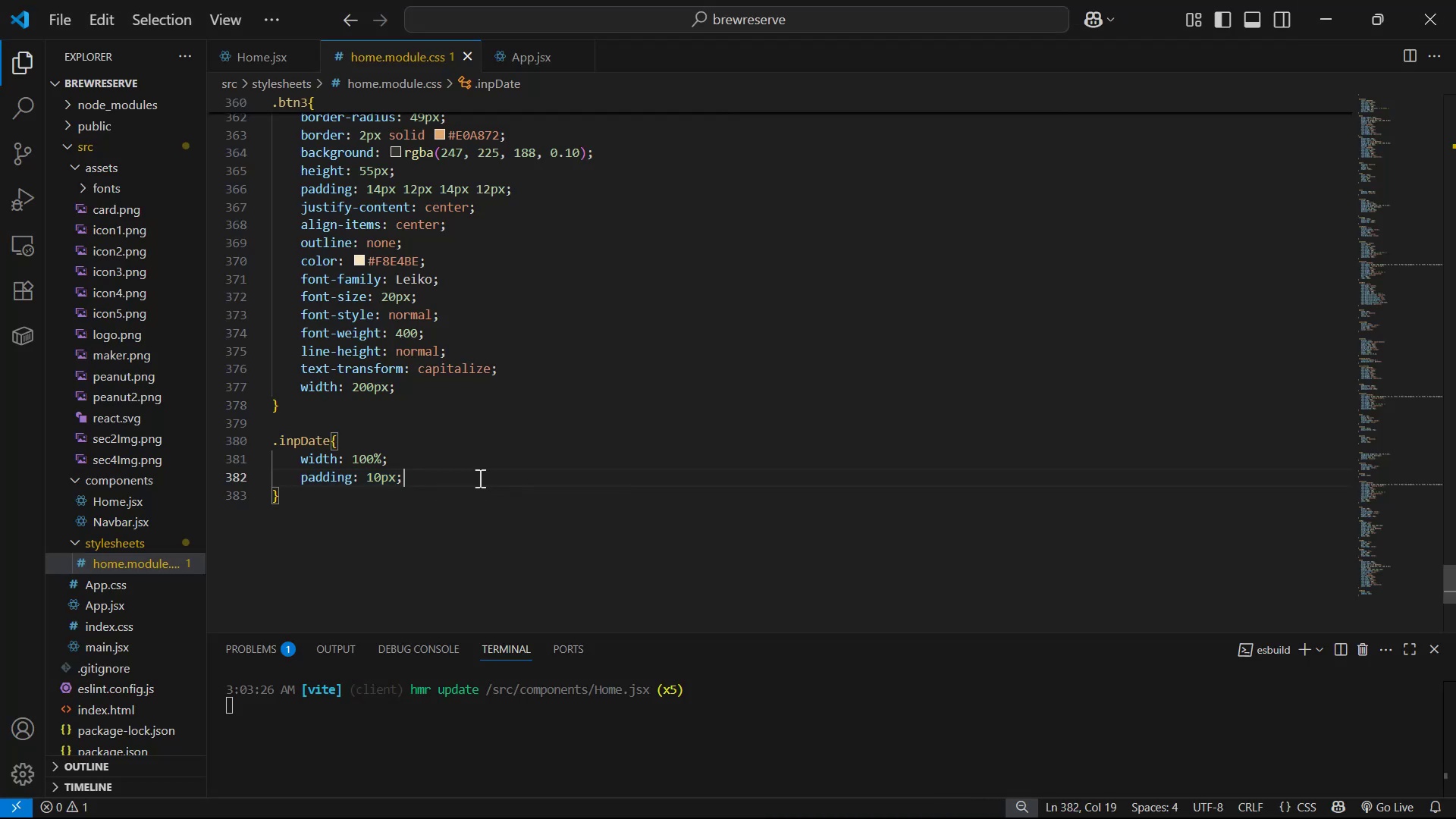 
key(Alt+AltLeft)
 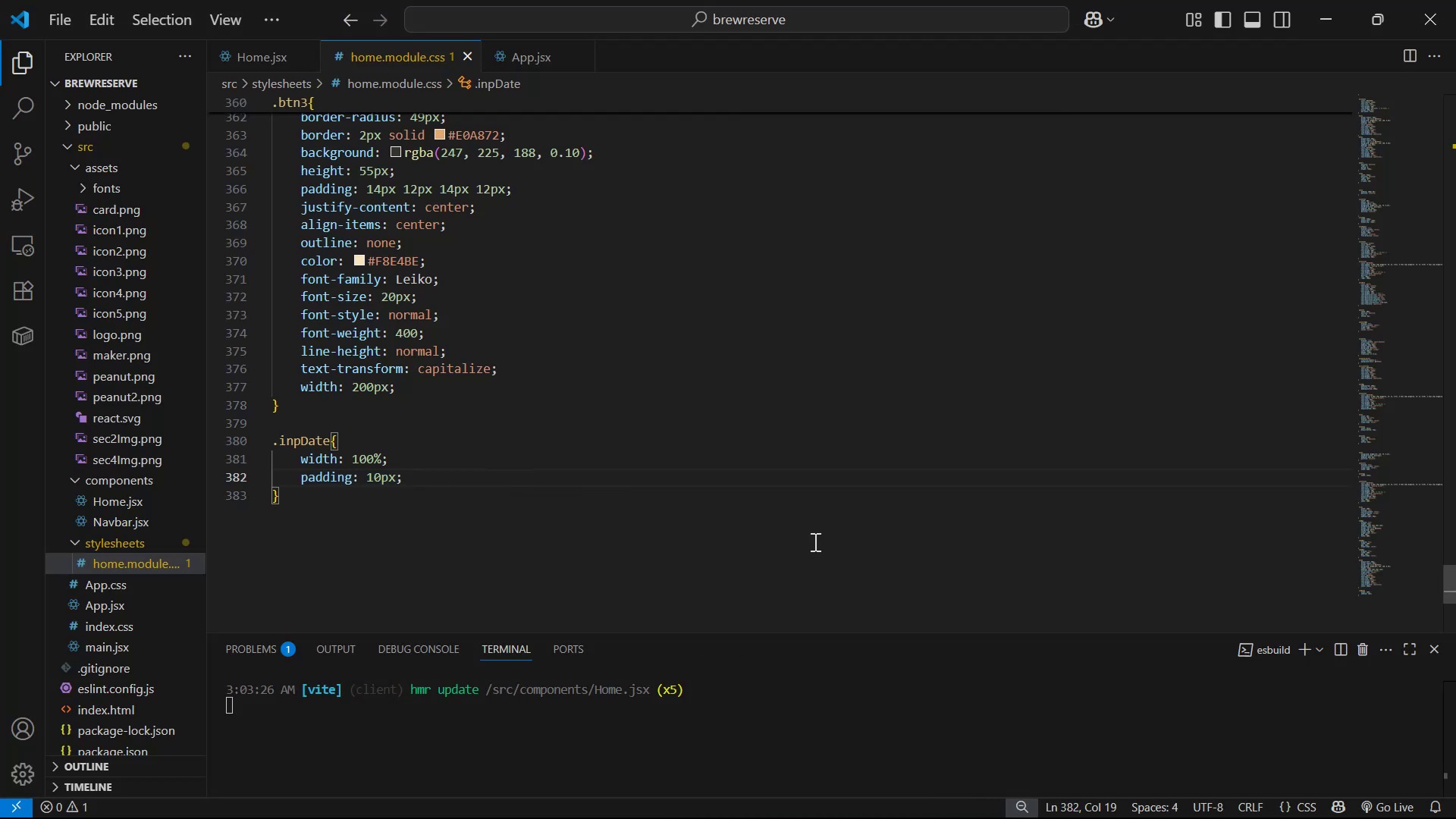 
key(Alt+Tab)
 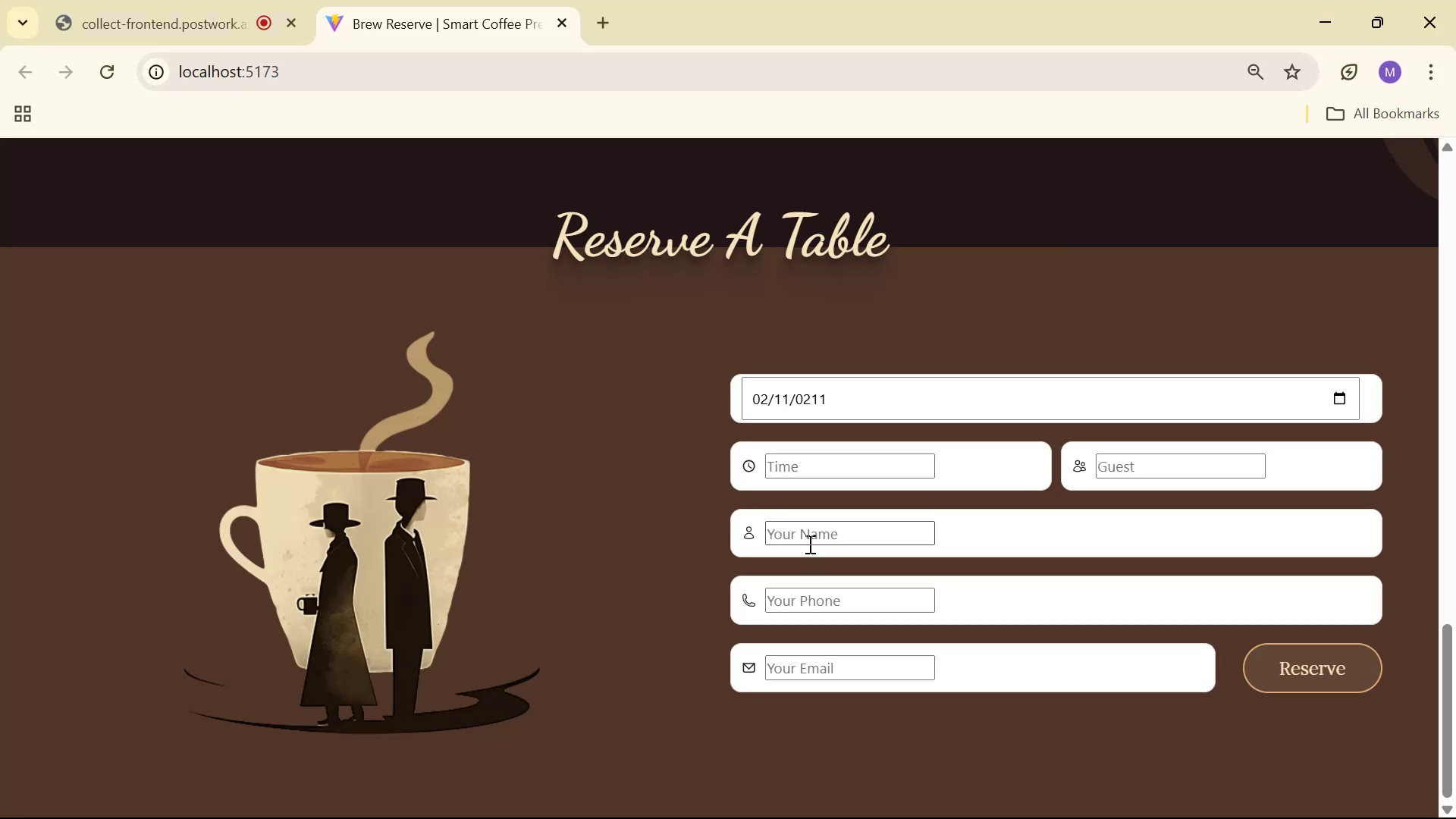 
key(Alt+AltLeft)
 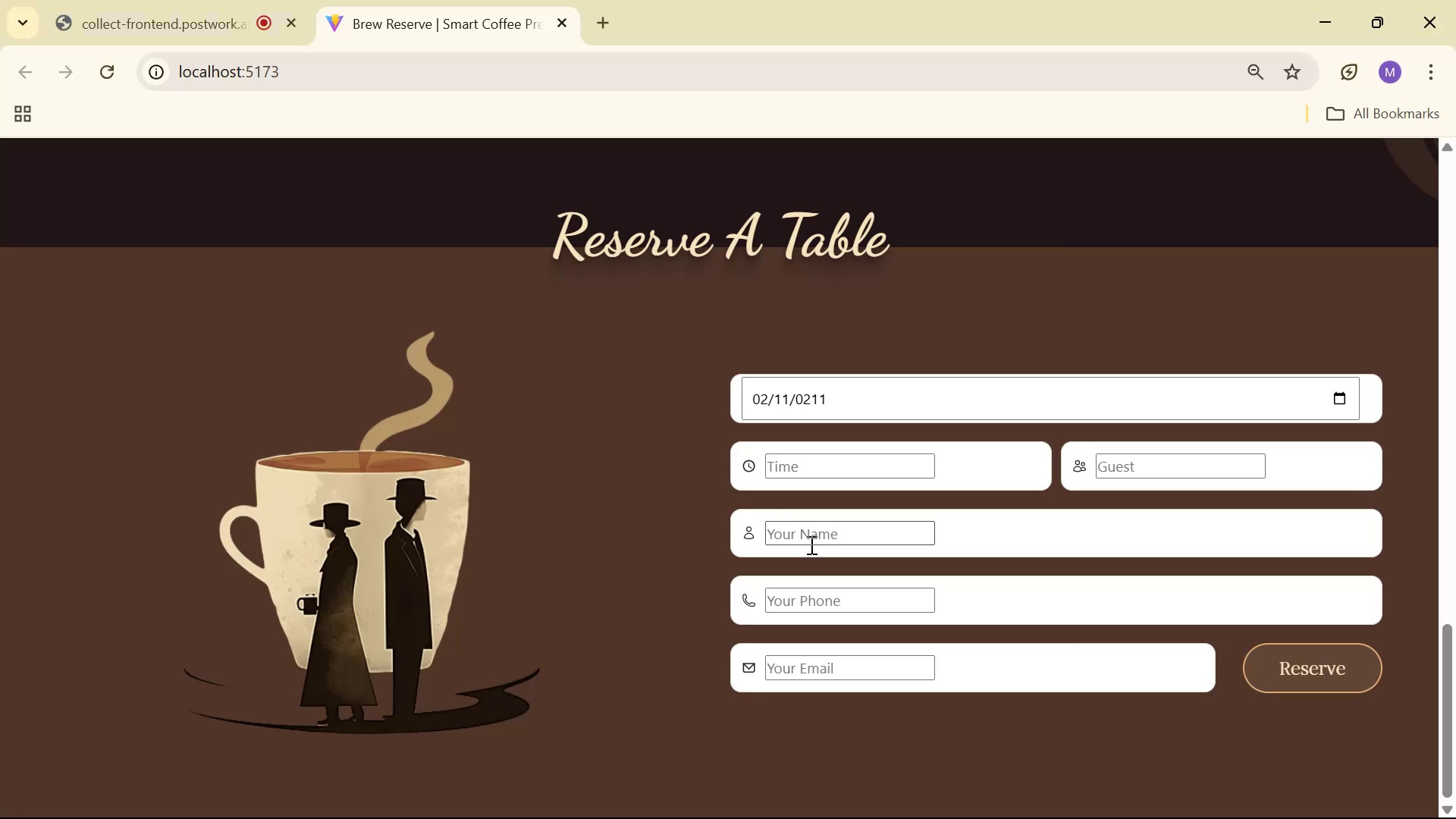 
key(Alt+Tab)
 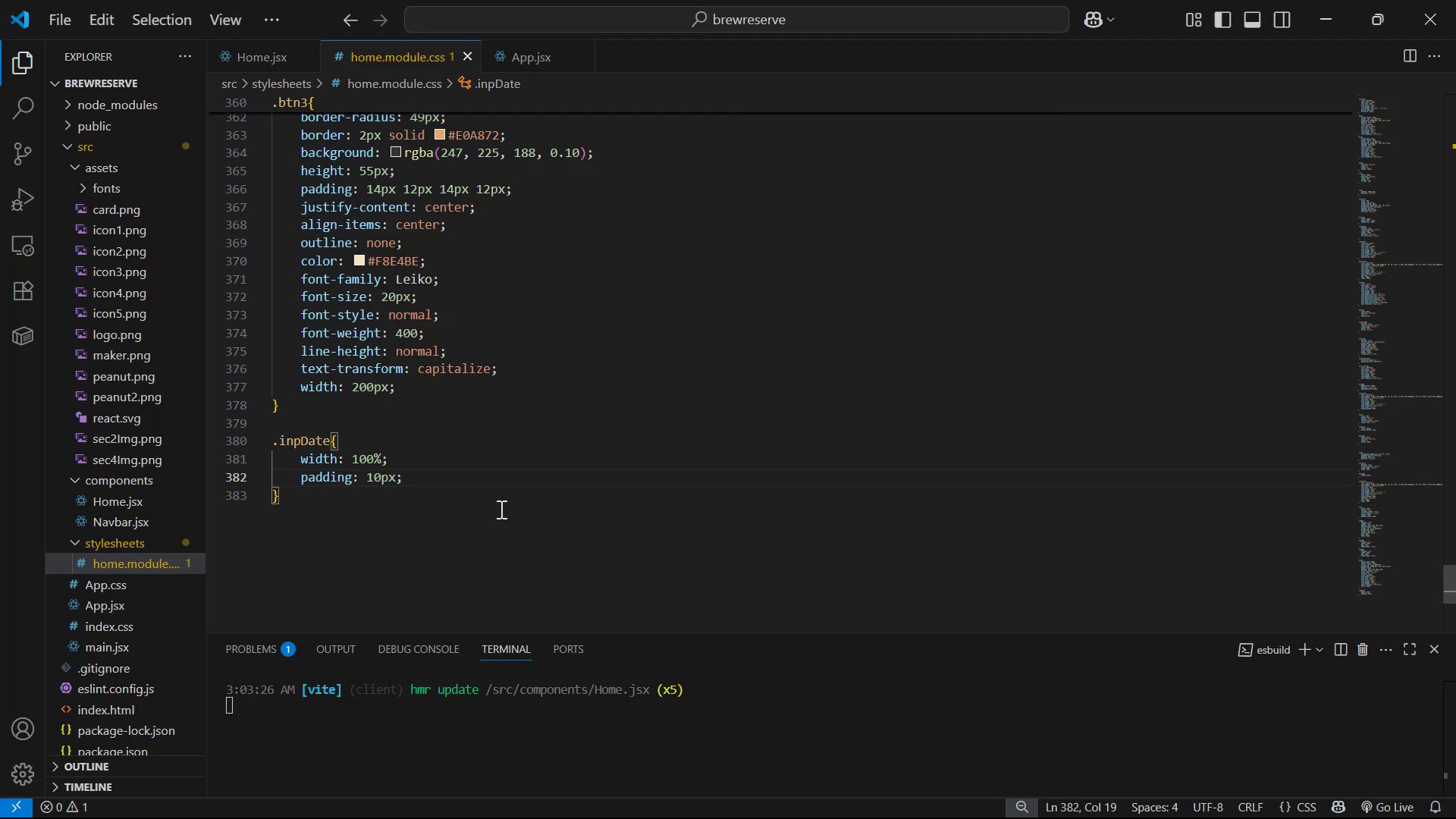 
key(Tab)
 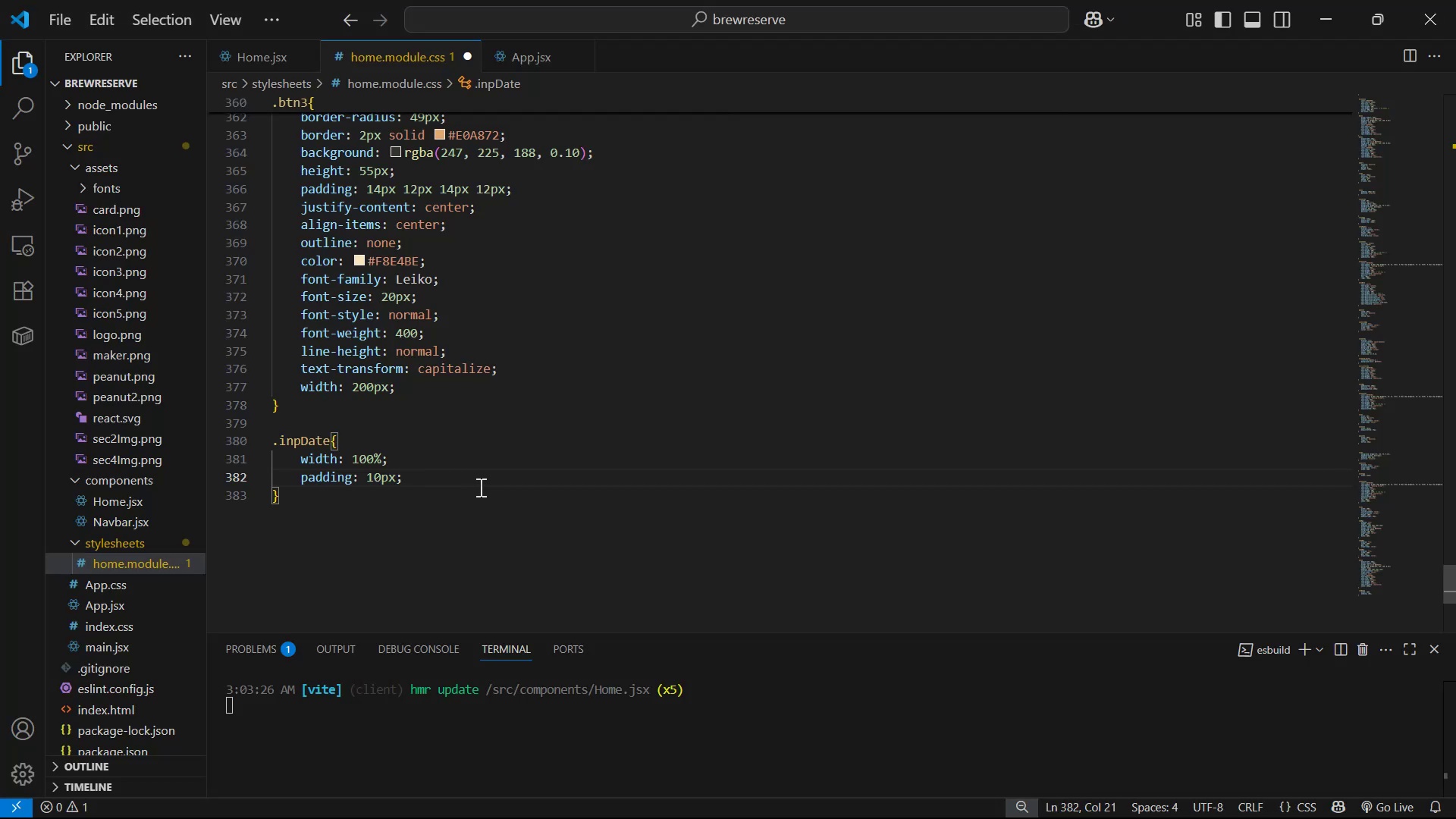 
key(Backspace)
 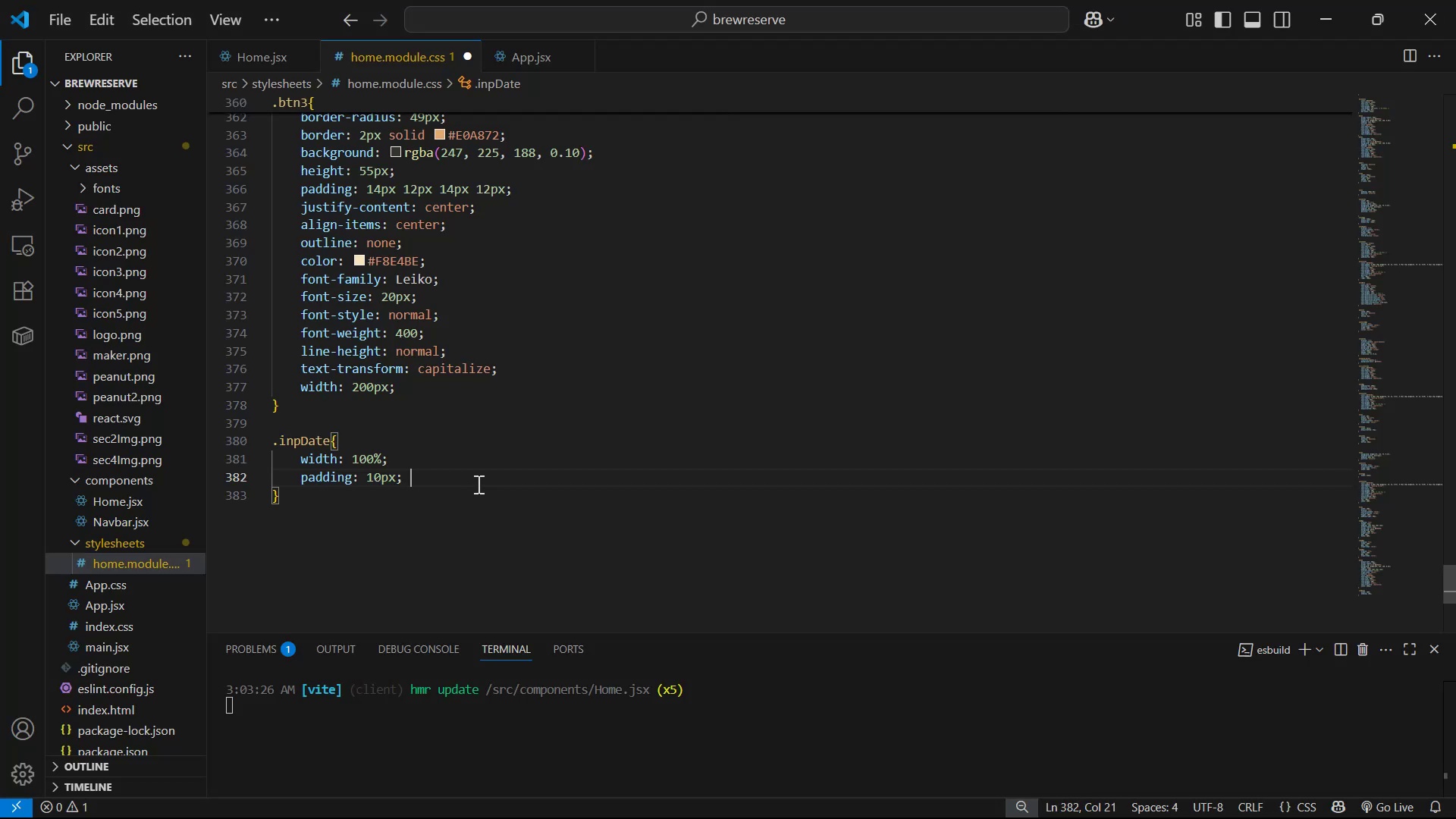 
key(Backspace)
 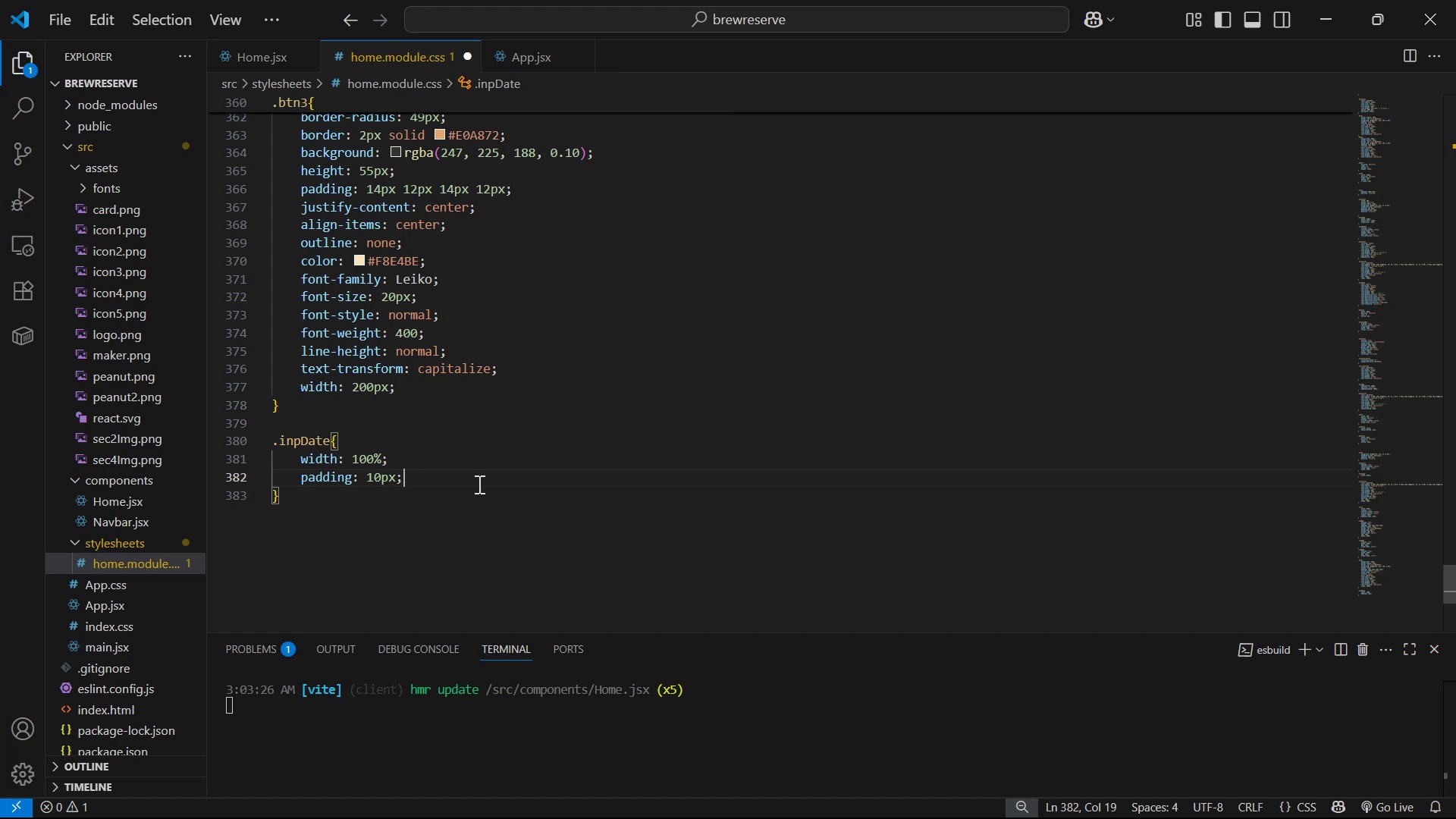 
key(Enter)
 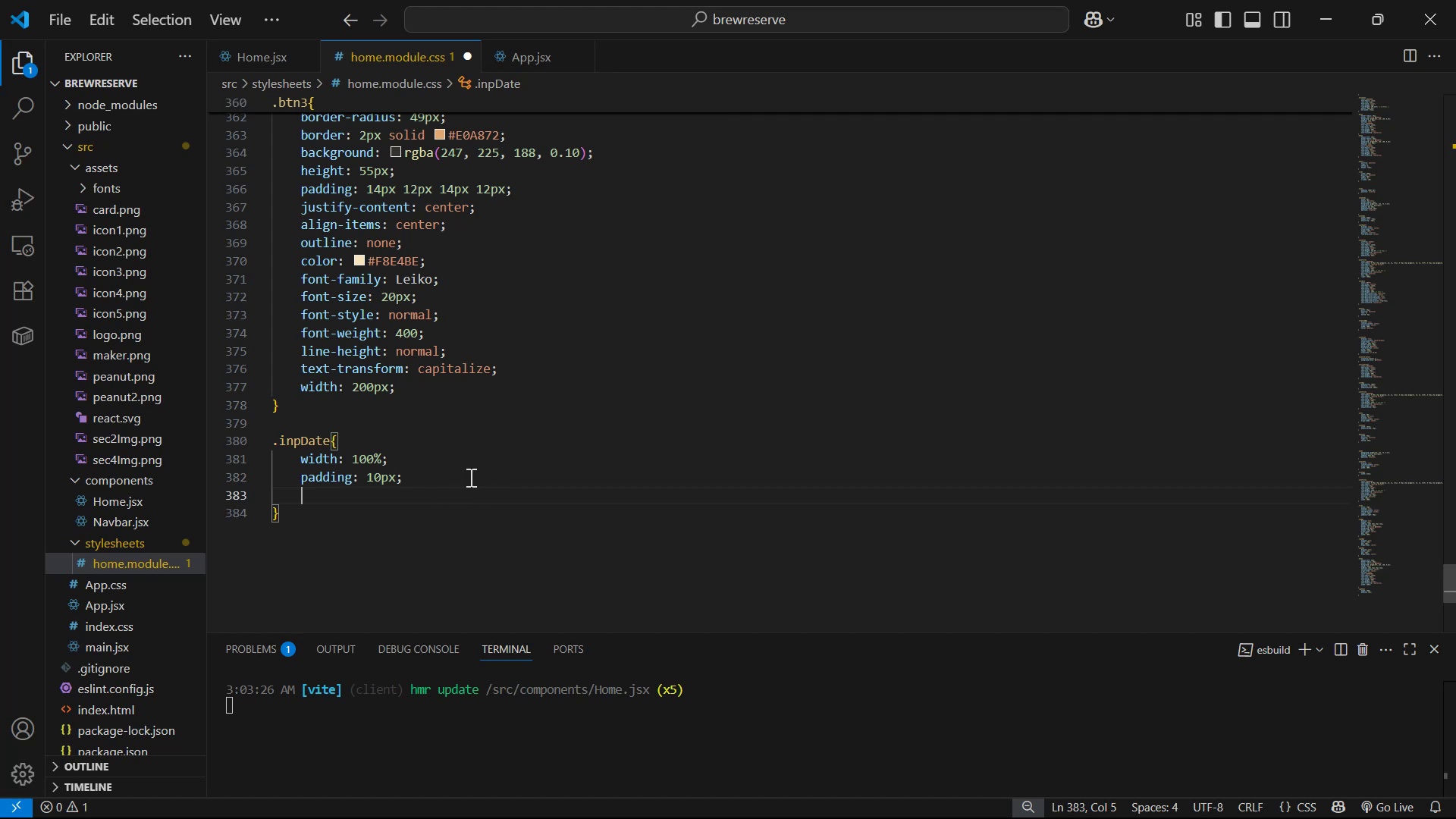 
key(Alt+AltLeft)
 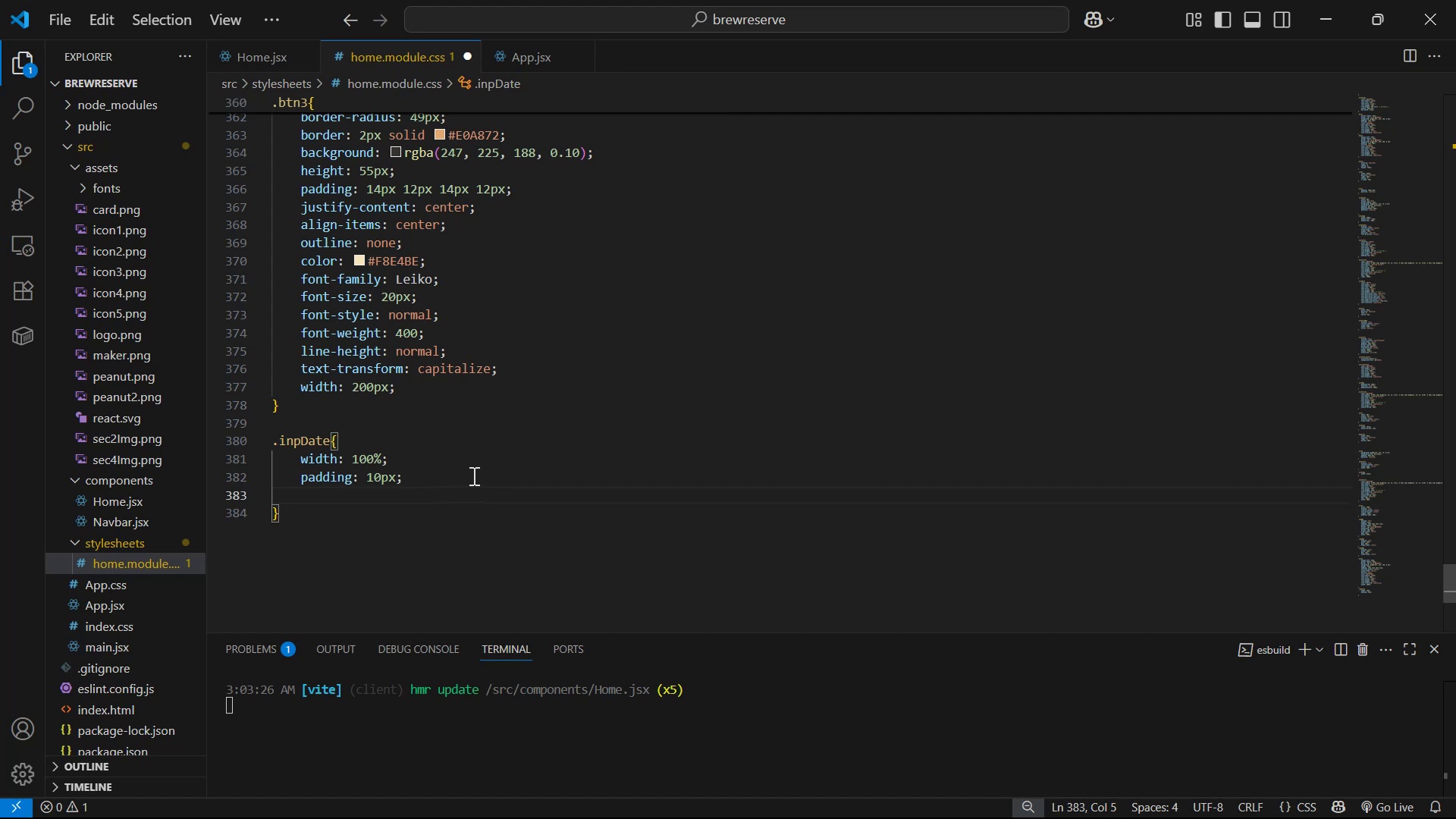 
key(Alt+Tab)
 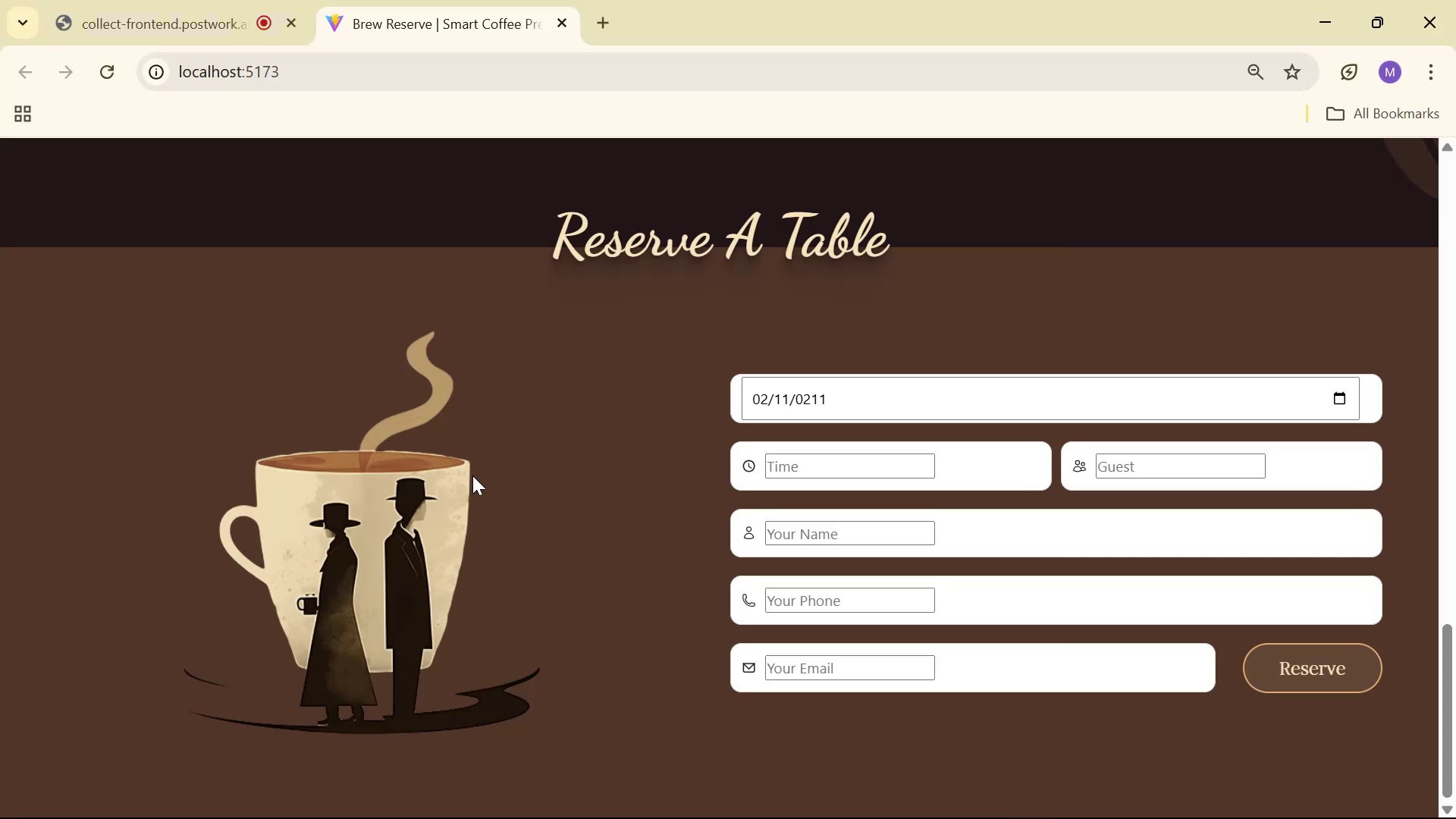 
key(Alt+AltLeft)
 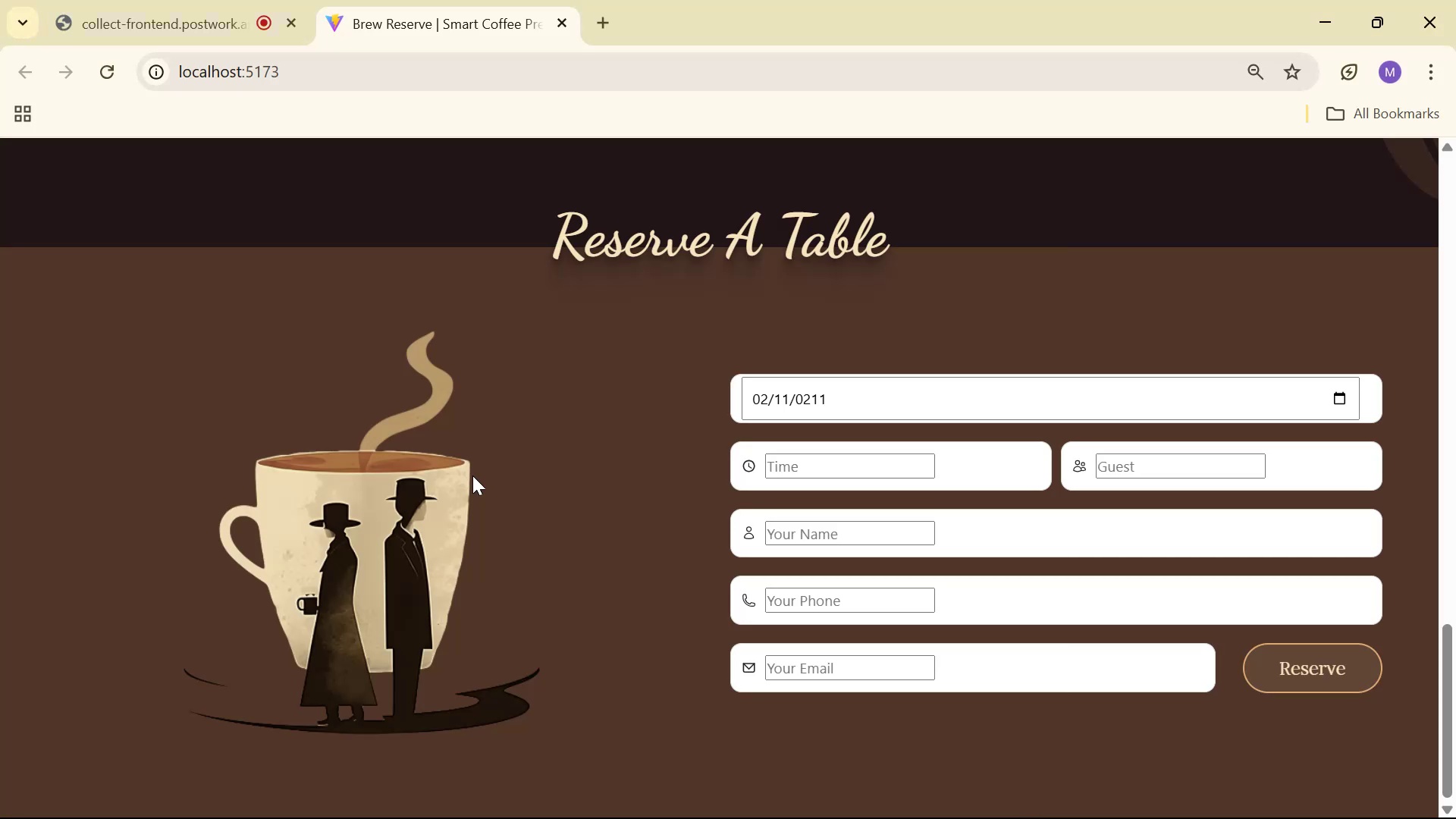 
key(Tab)
type(bor)
 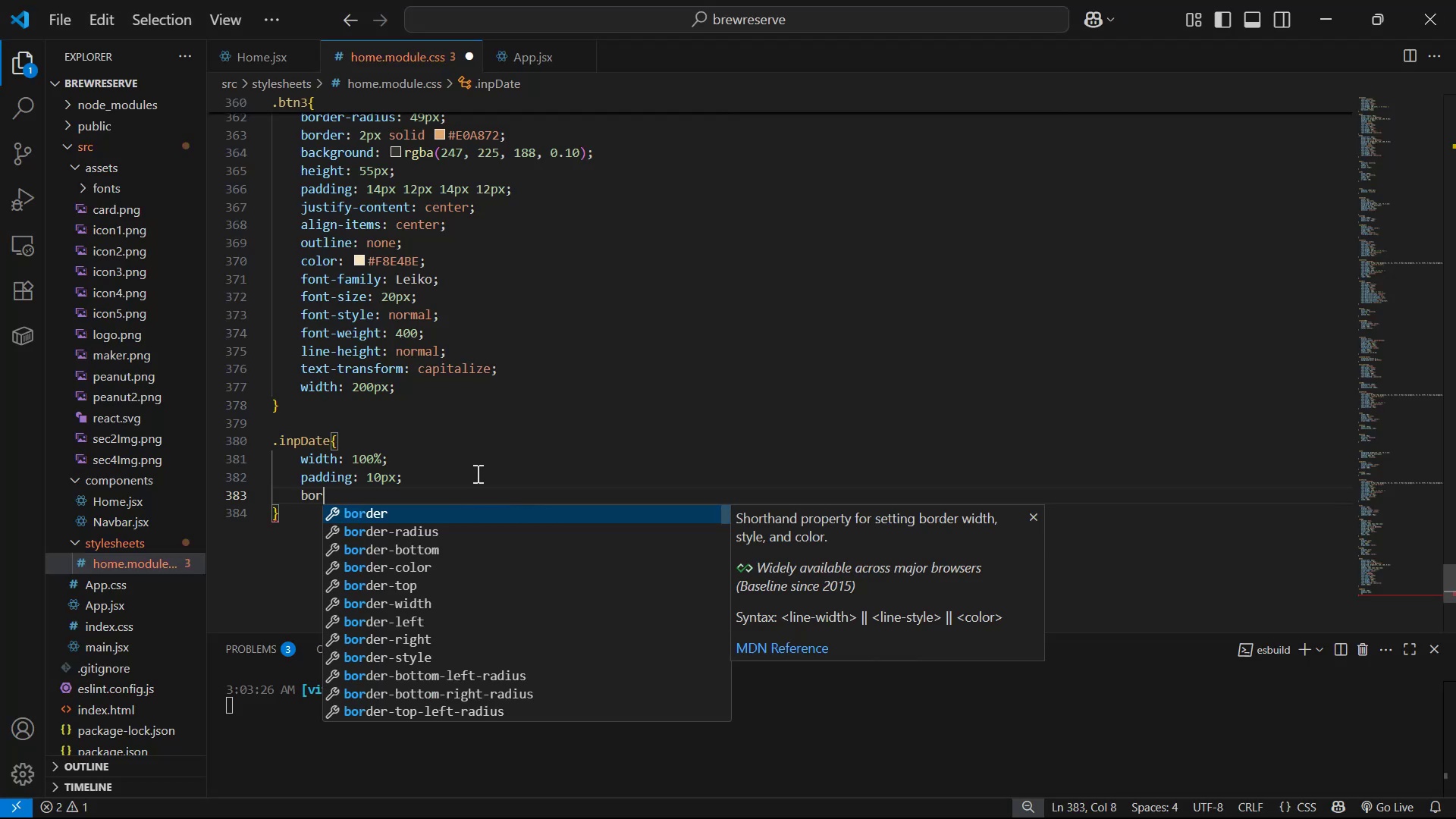 
key(Enter)
 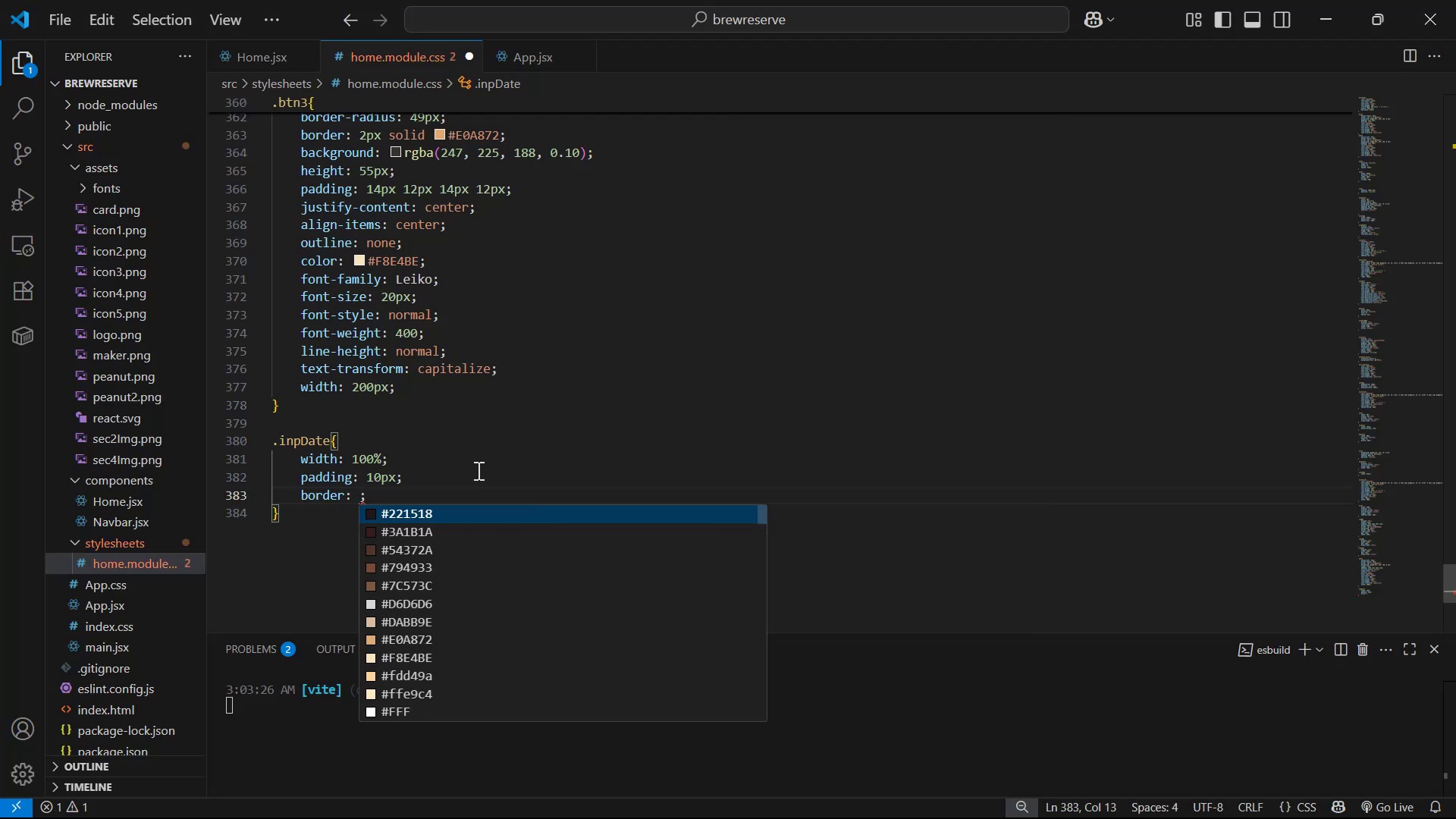 
type(no)
 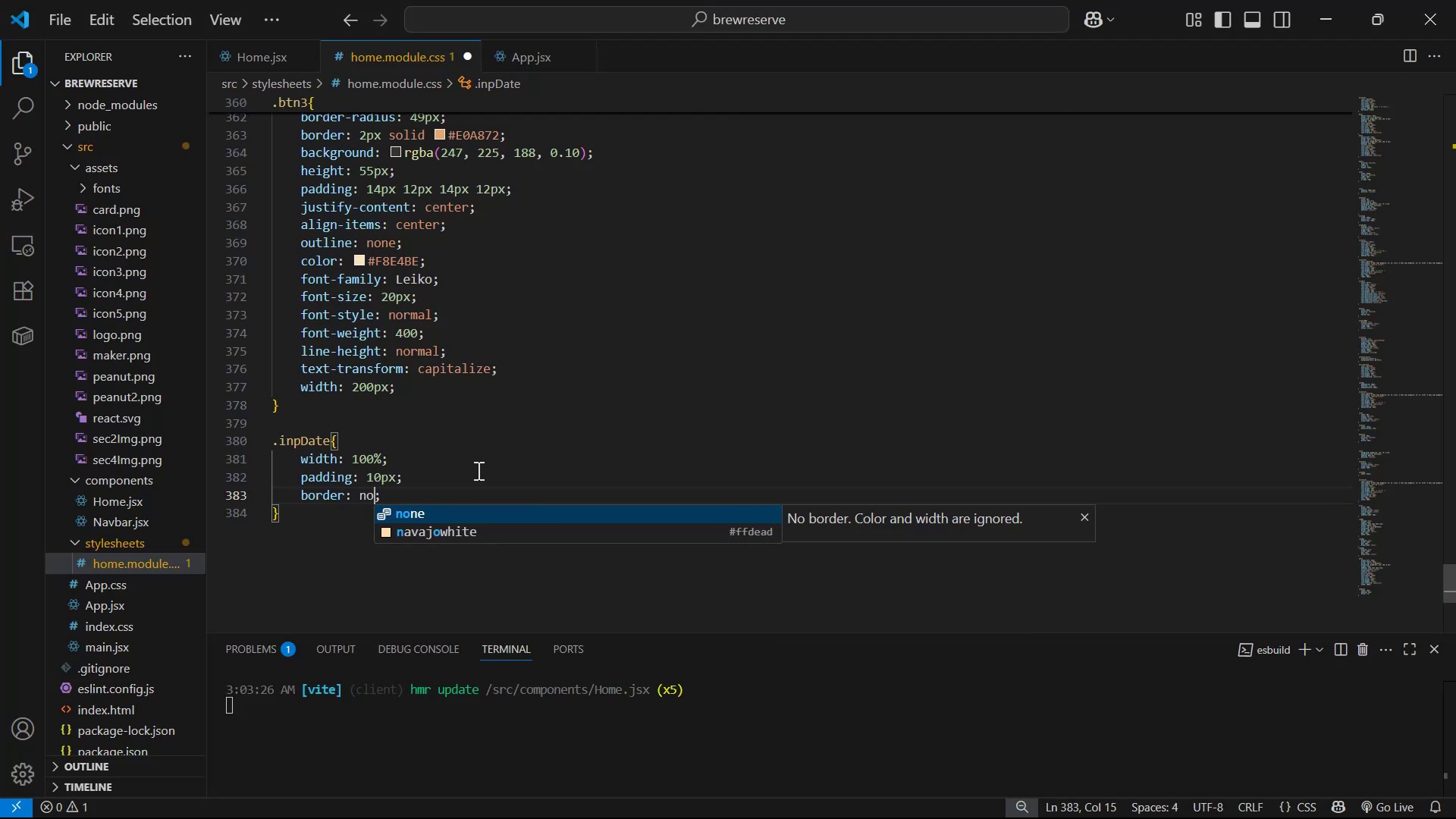 
key(Enter)
 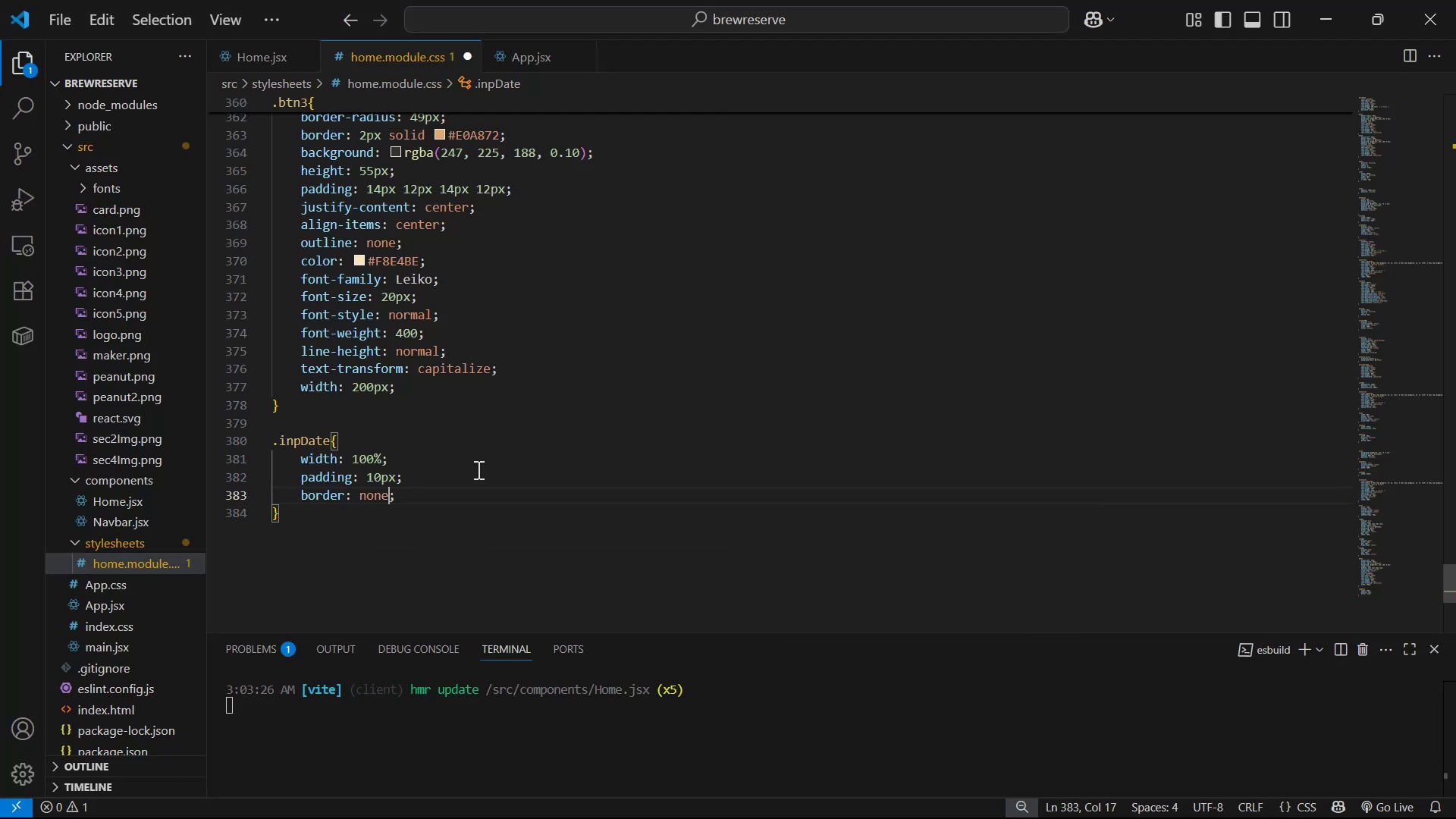 
key(ArrowRight)
 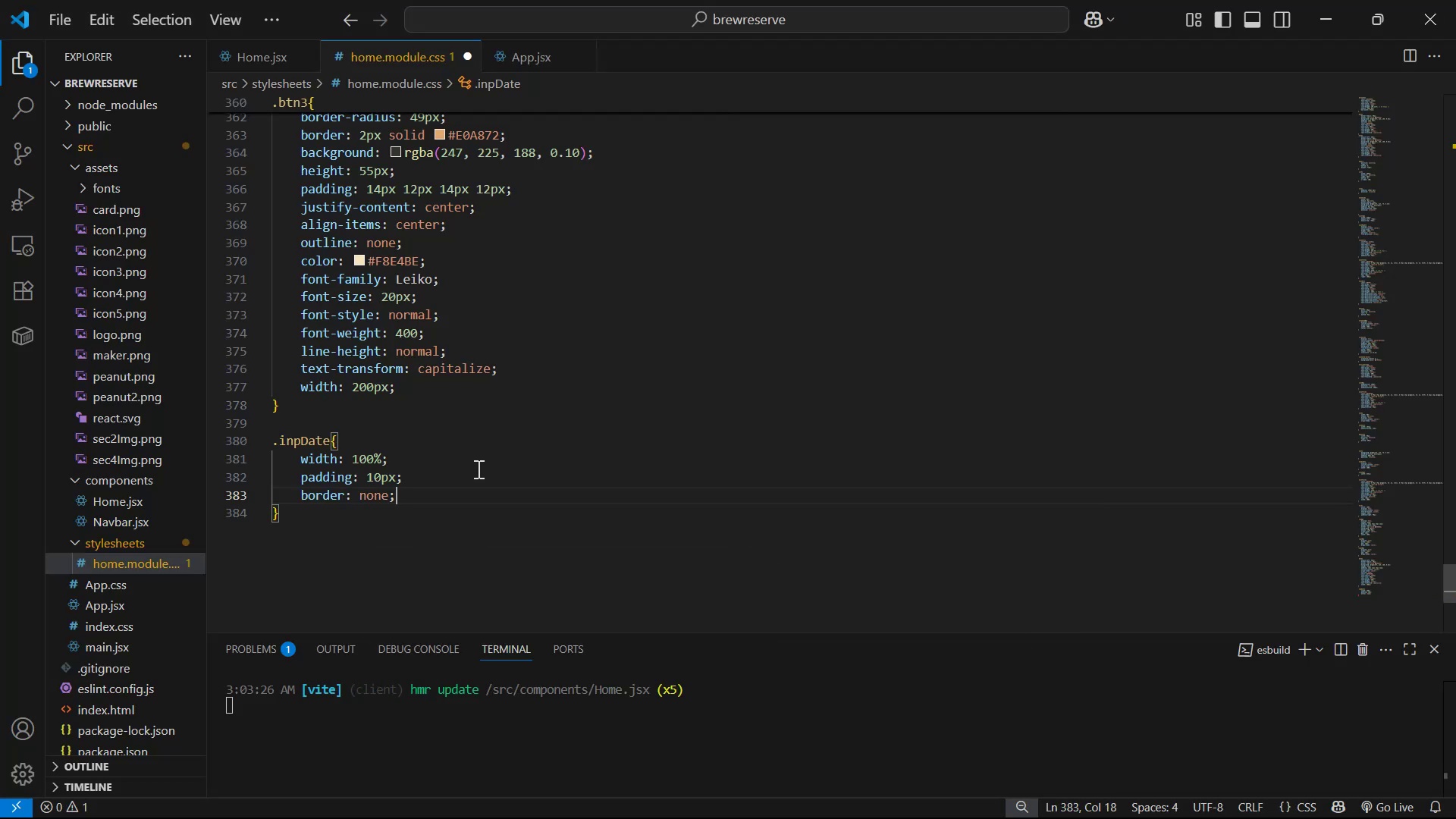 
key(Enter)
 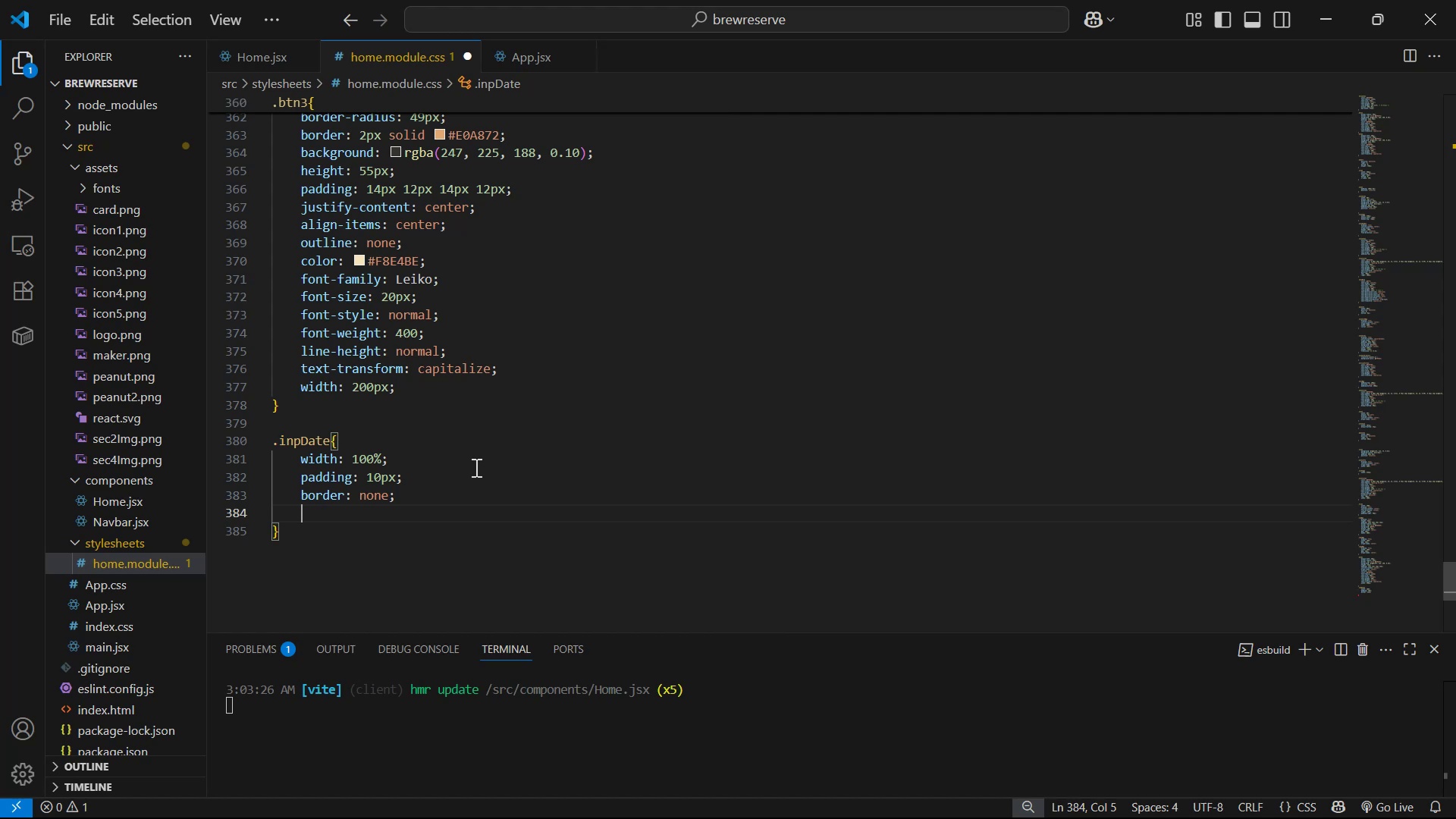 
type(pa)
 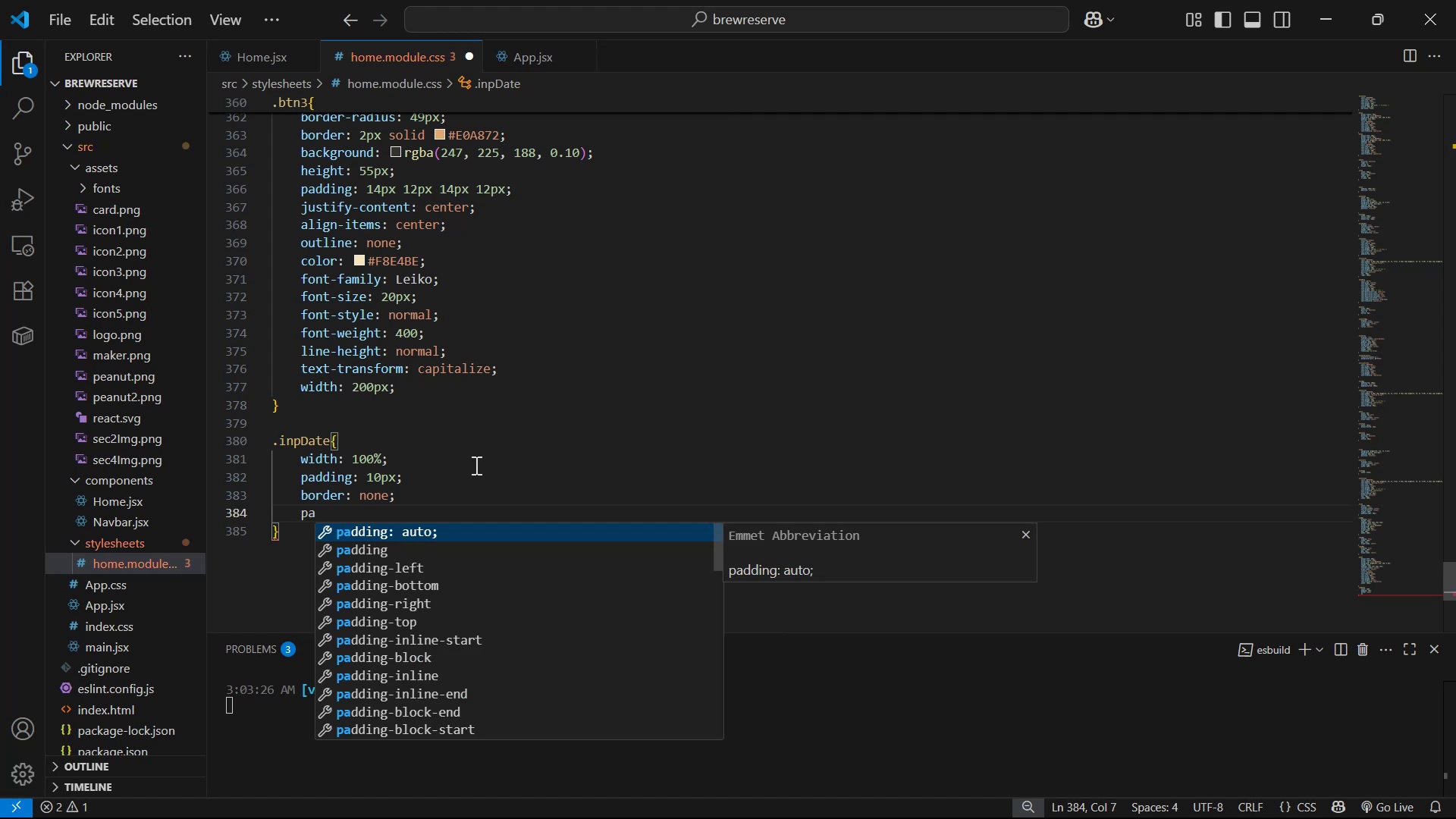 
key(ArrowDown)
 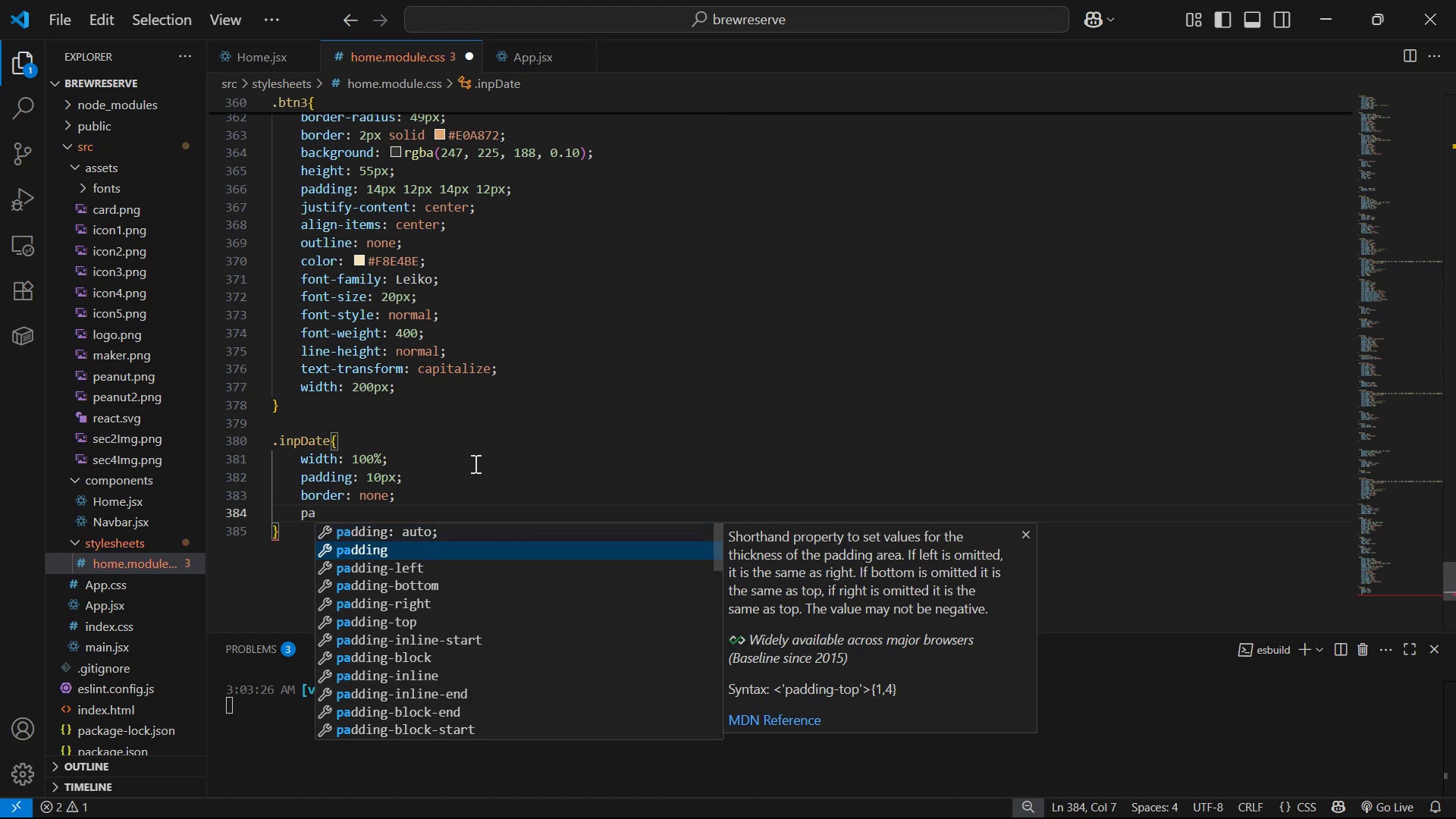 
key(Backspace)
key(Backspace)
type(out)
 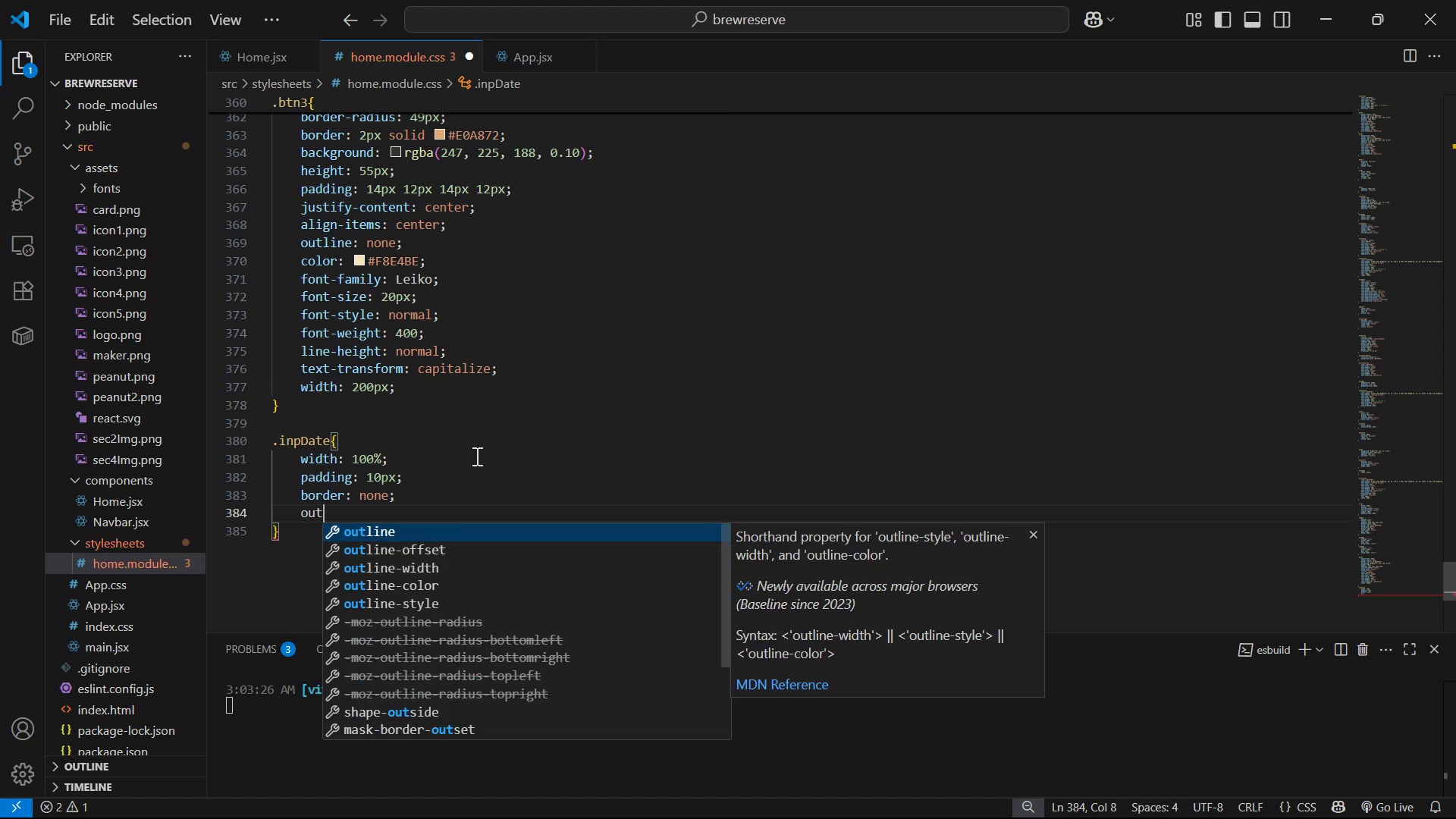 
key(Enter)
 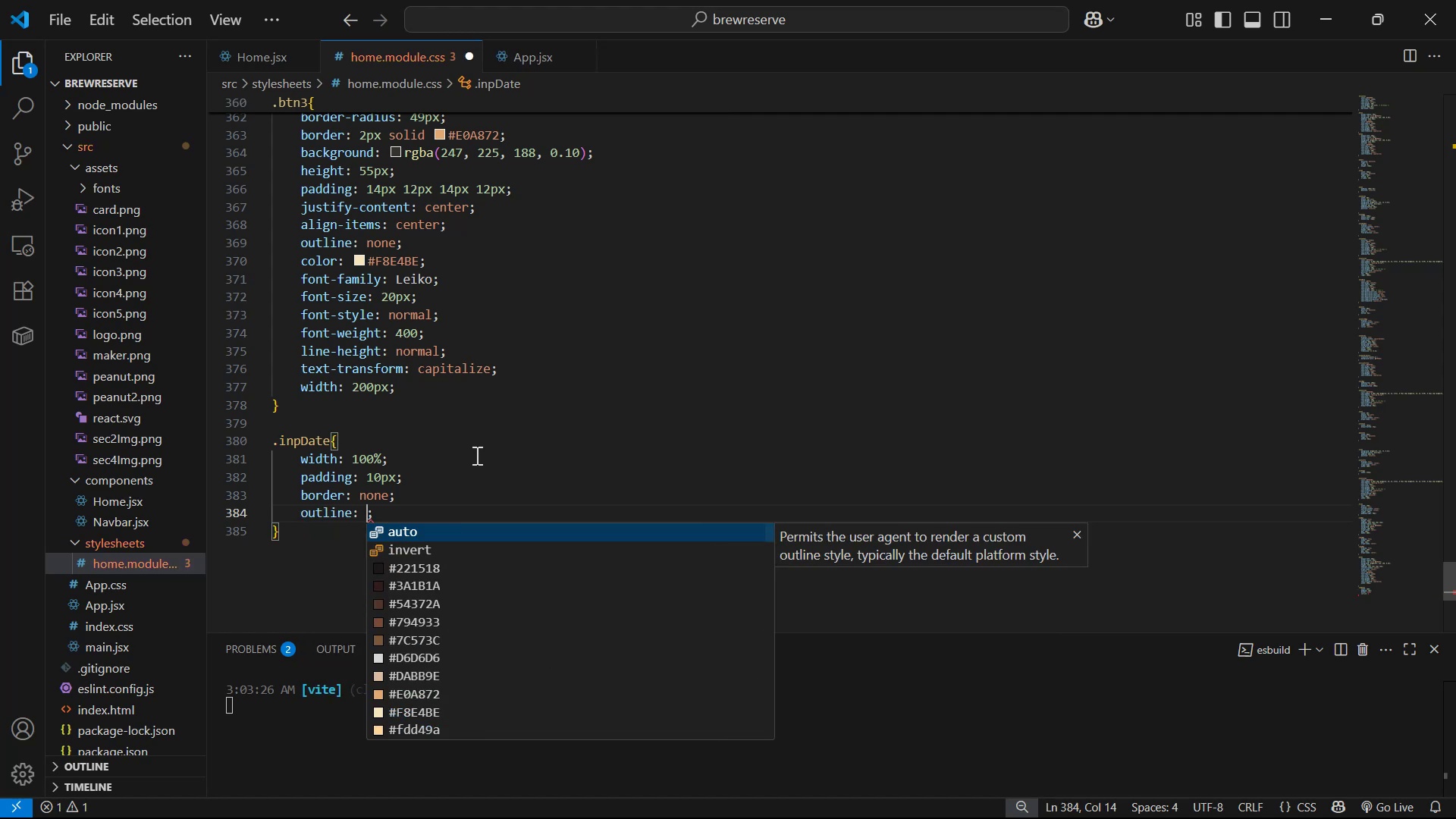 
type(no)
 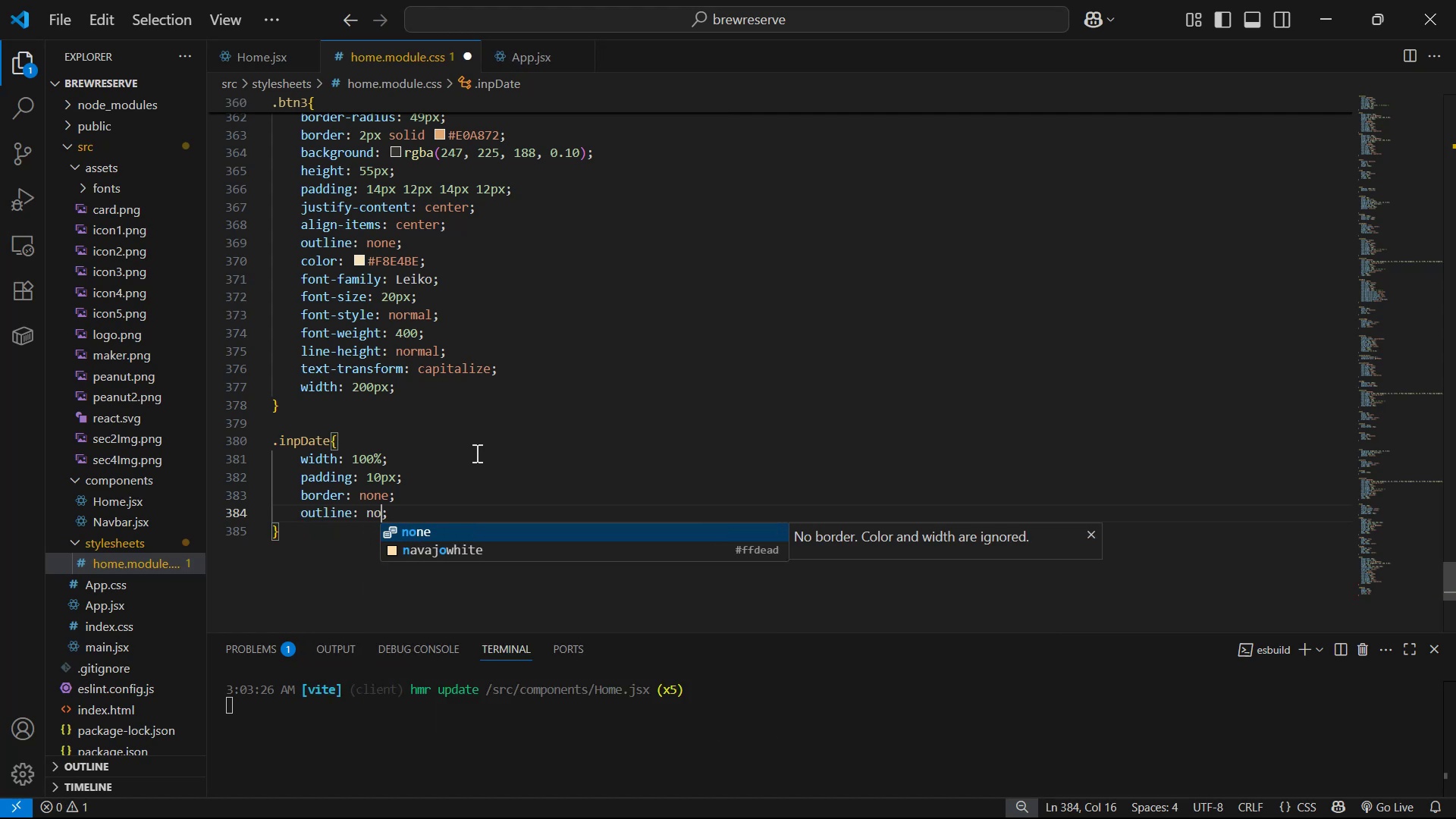 
key(Enter)
 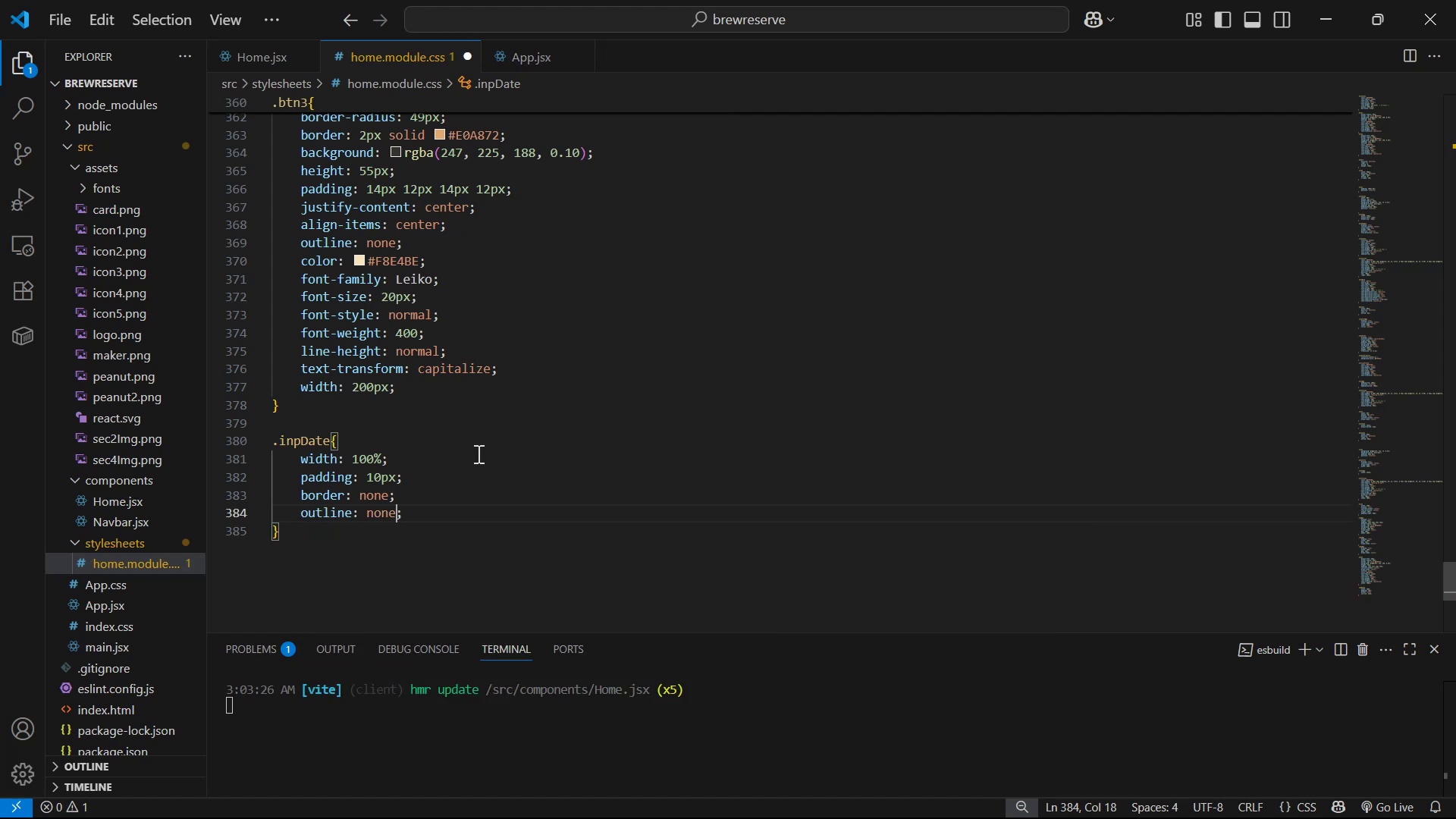 
key(ArrowRight)
 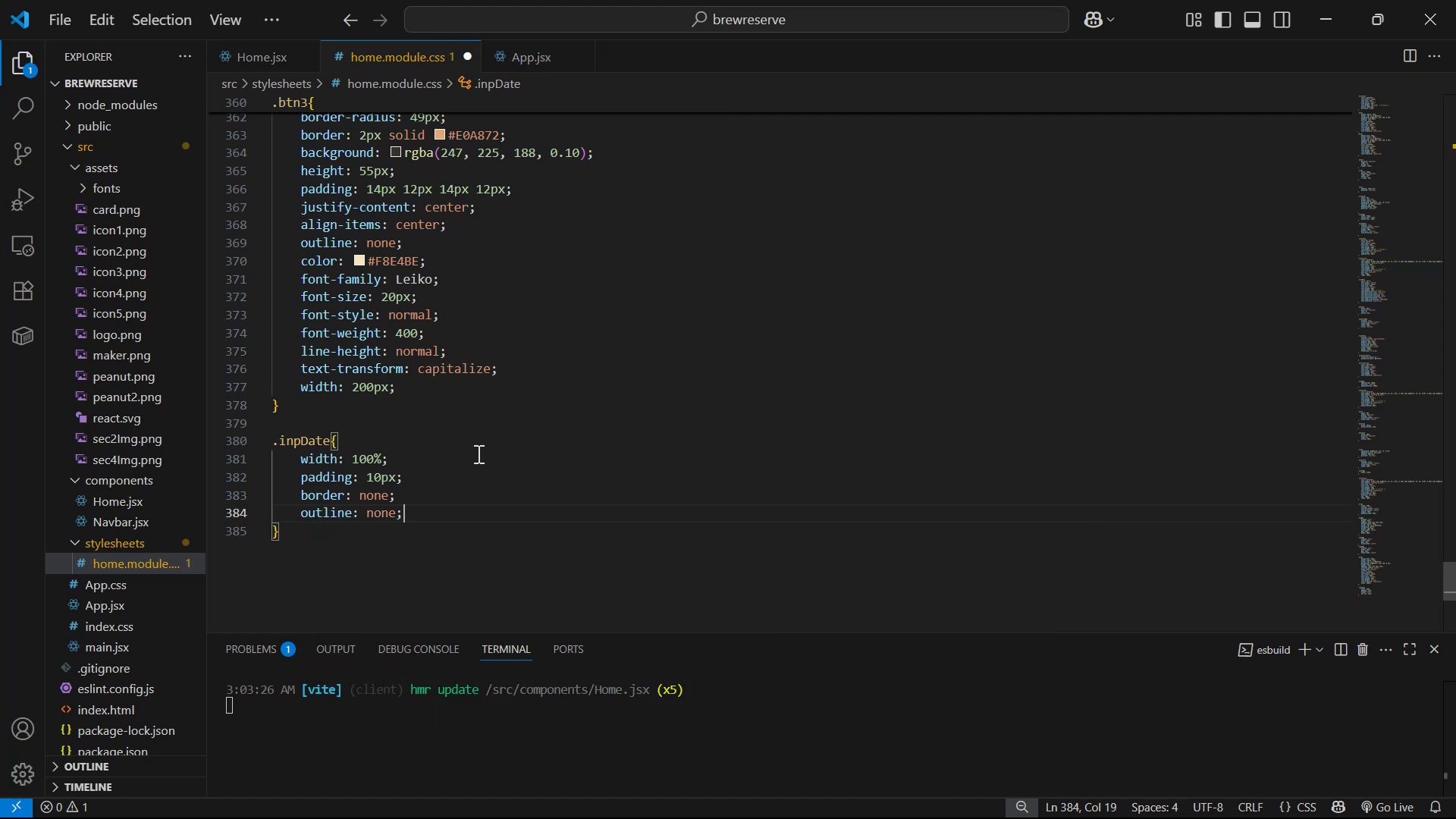 
key(Enter)
 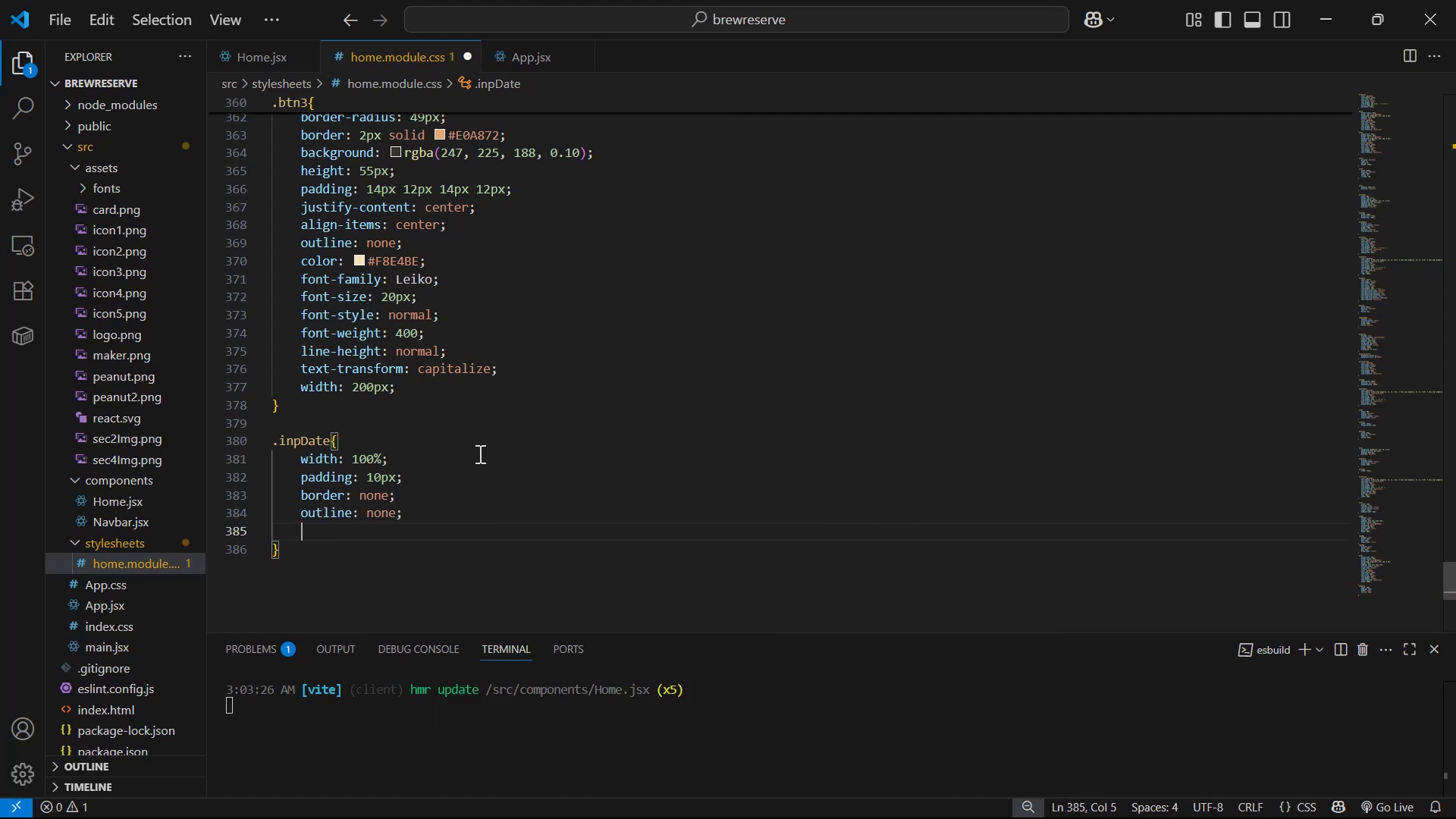 
key(Backspace)
 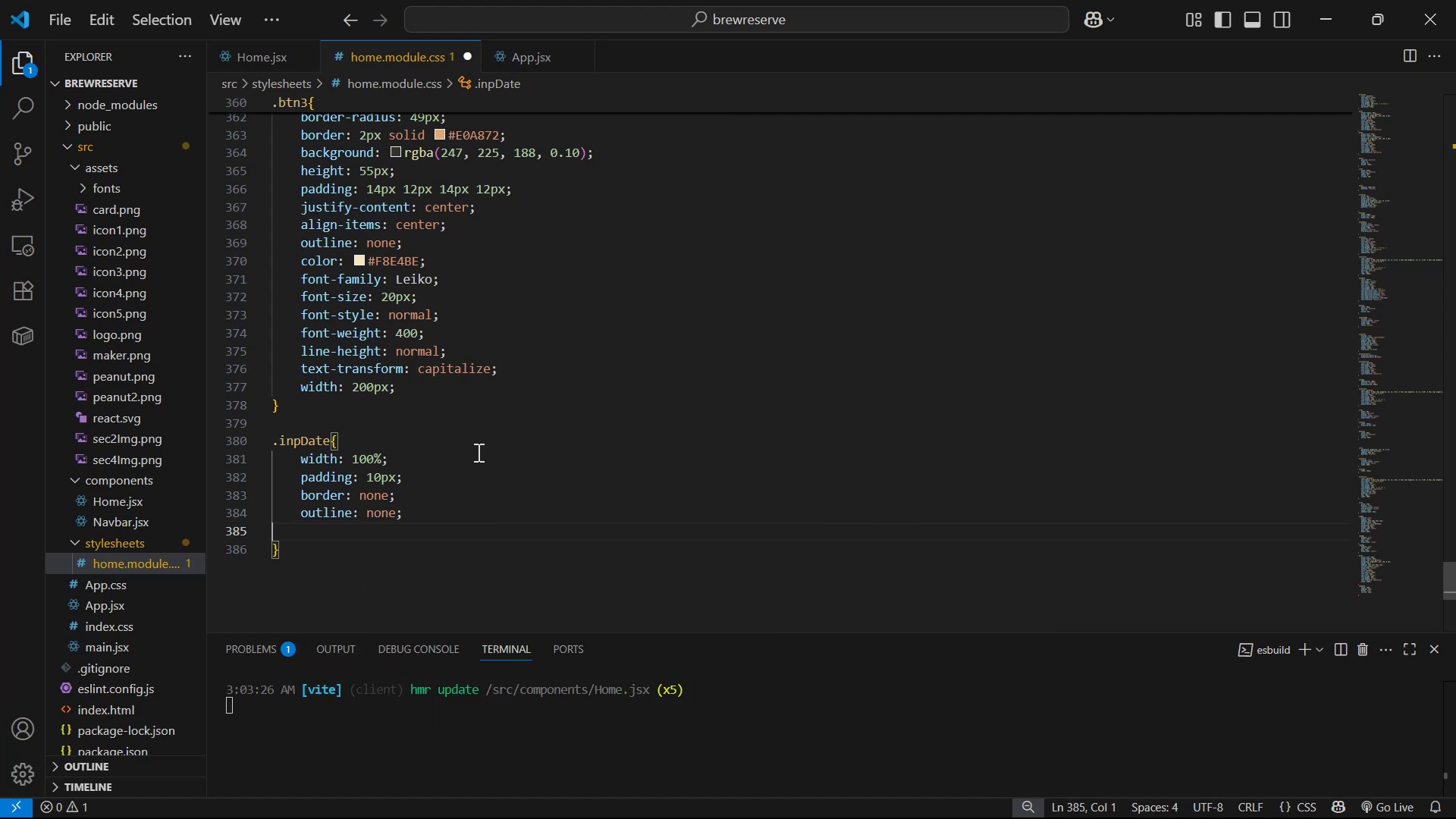 
key(Control+ControlLeft)
 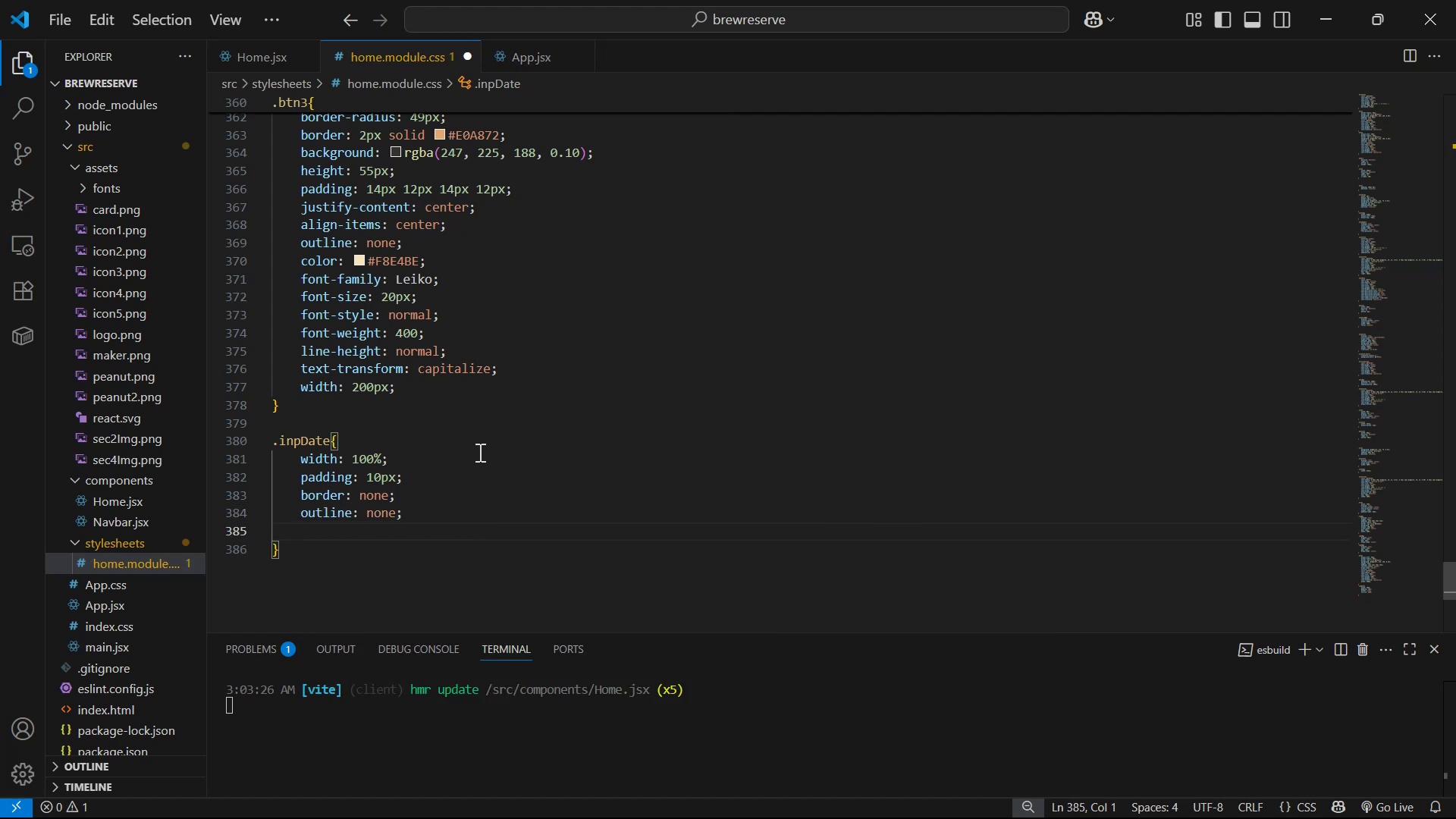 
key(Backspace)
 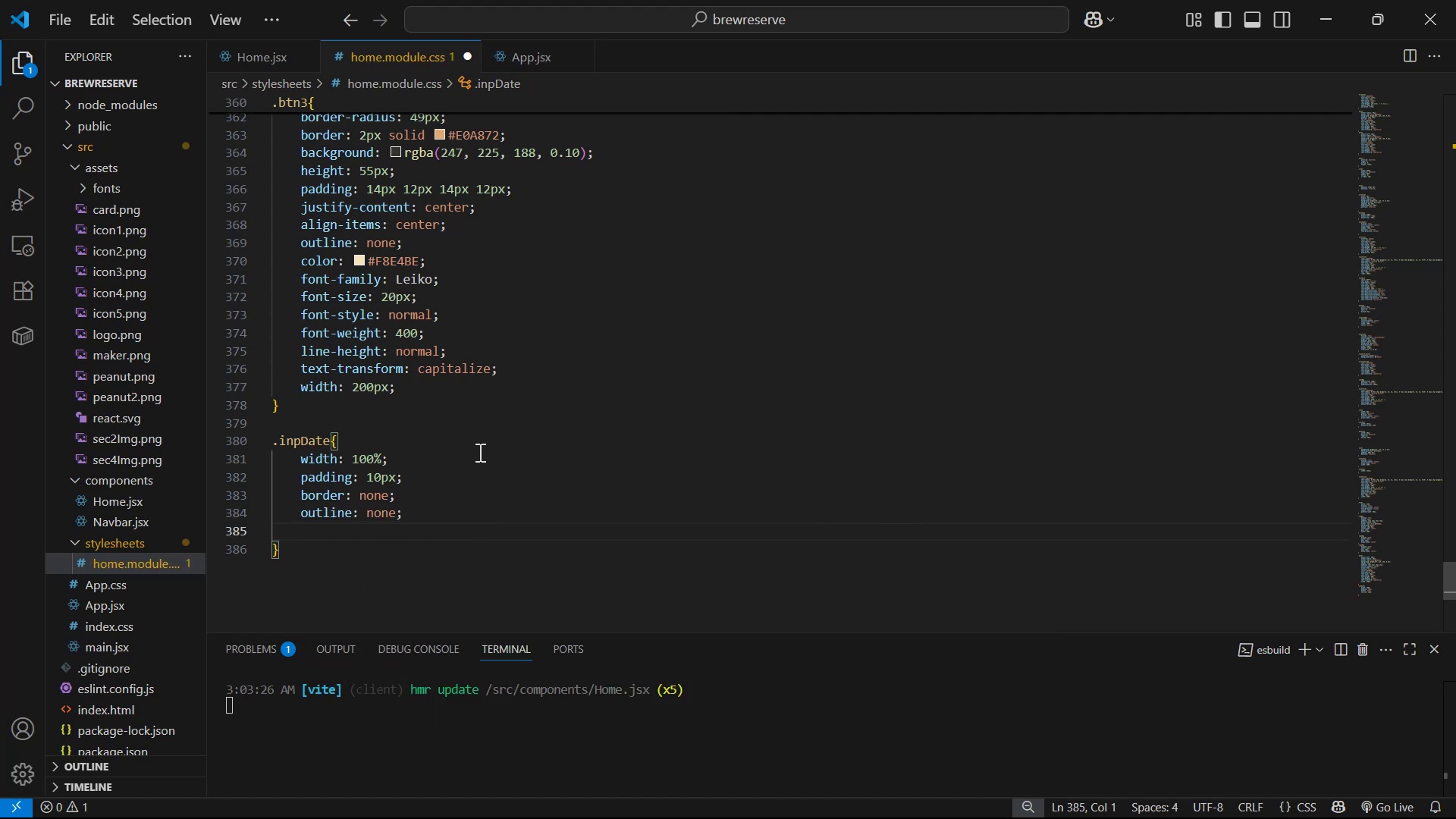 
key(Control+S)
 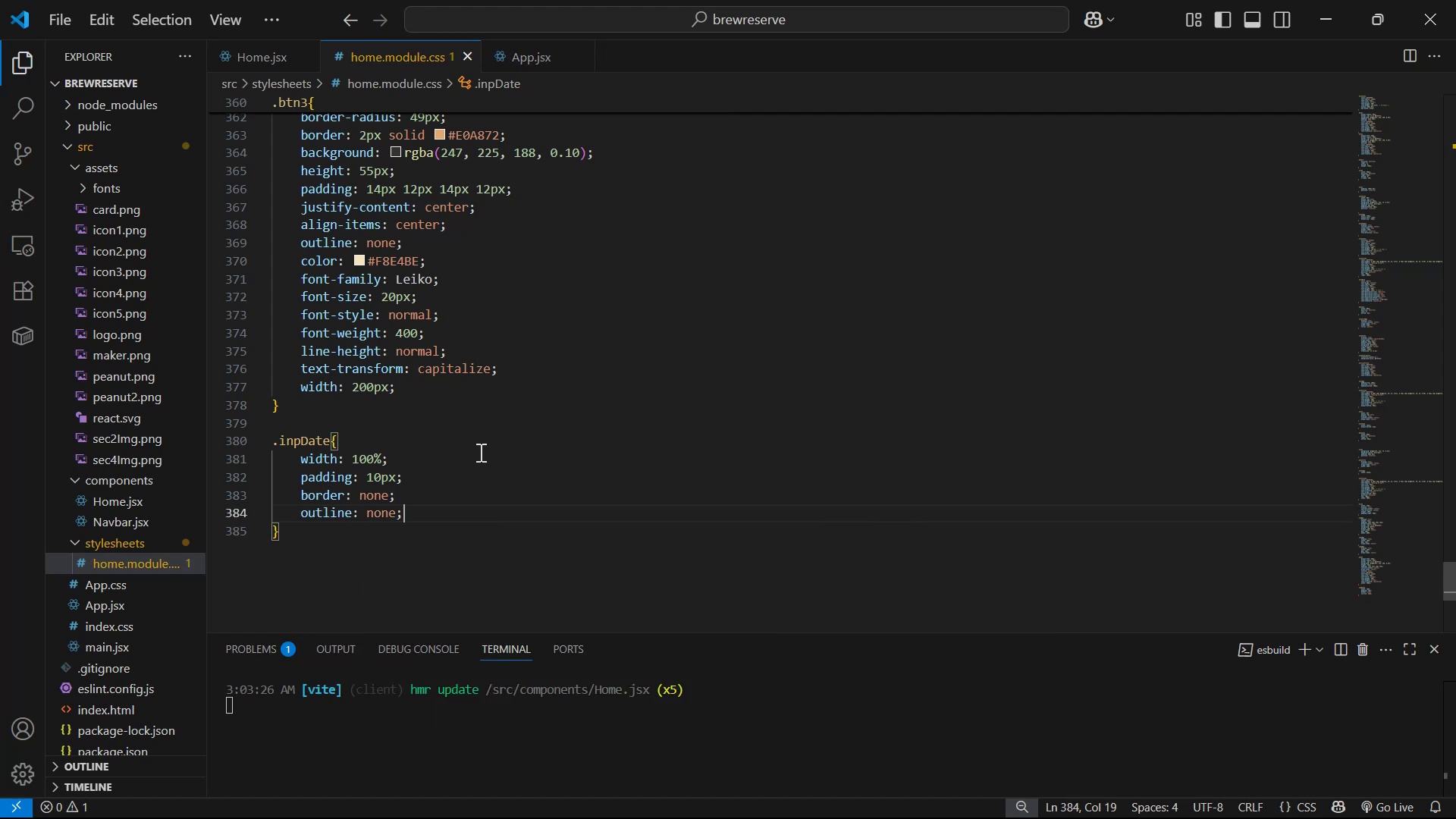 
key(Alt+AltLeft)
 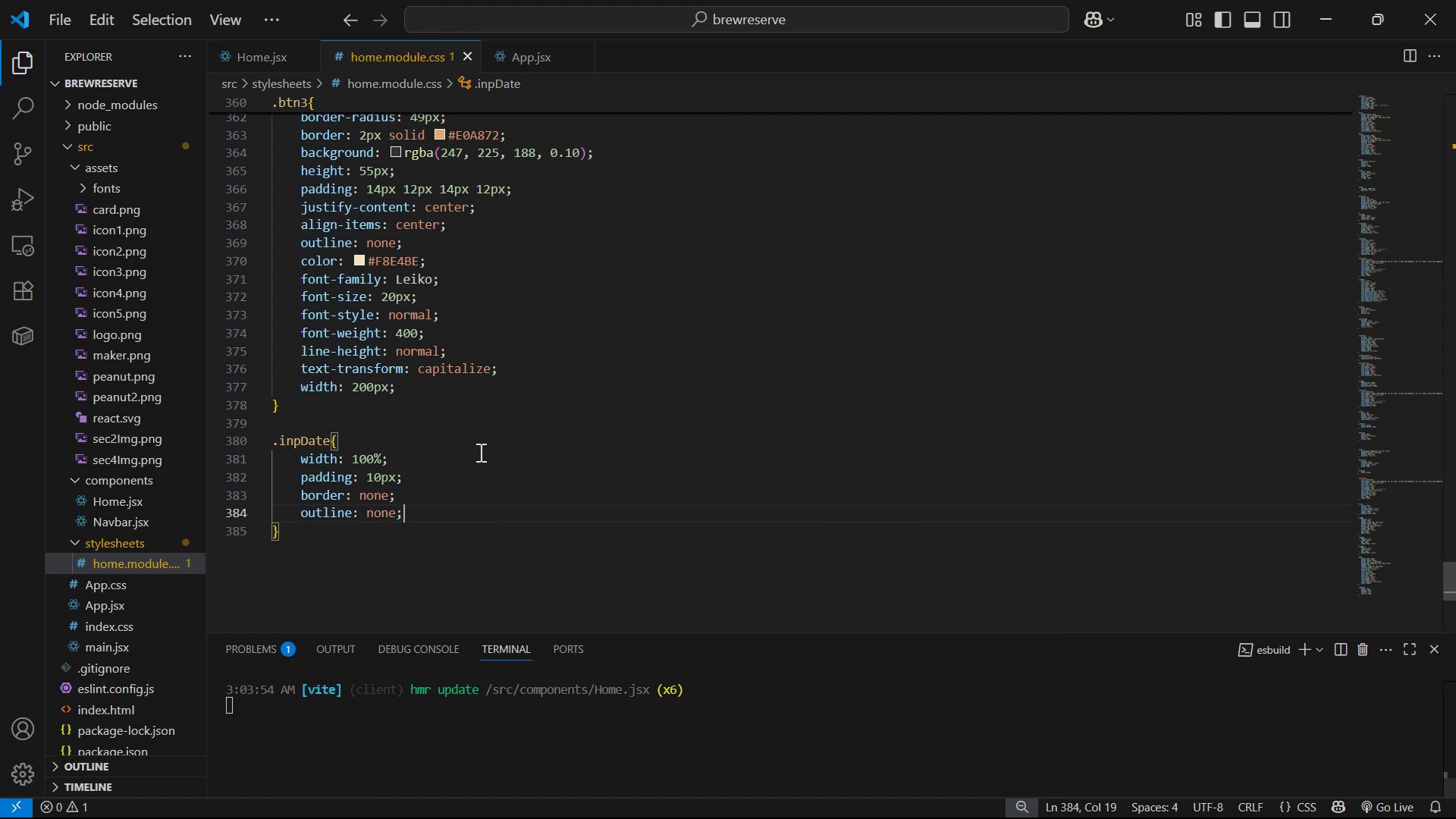 
key(Alt+Tab)
 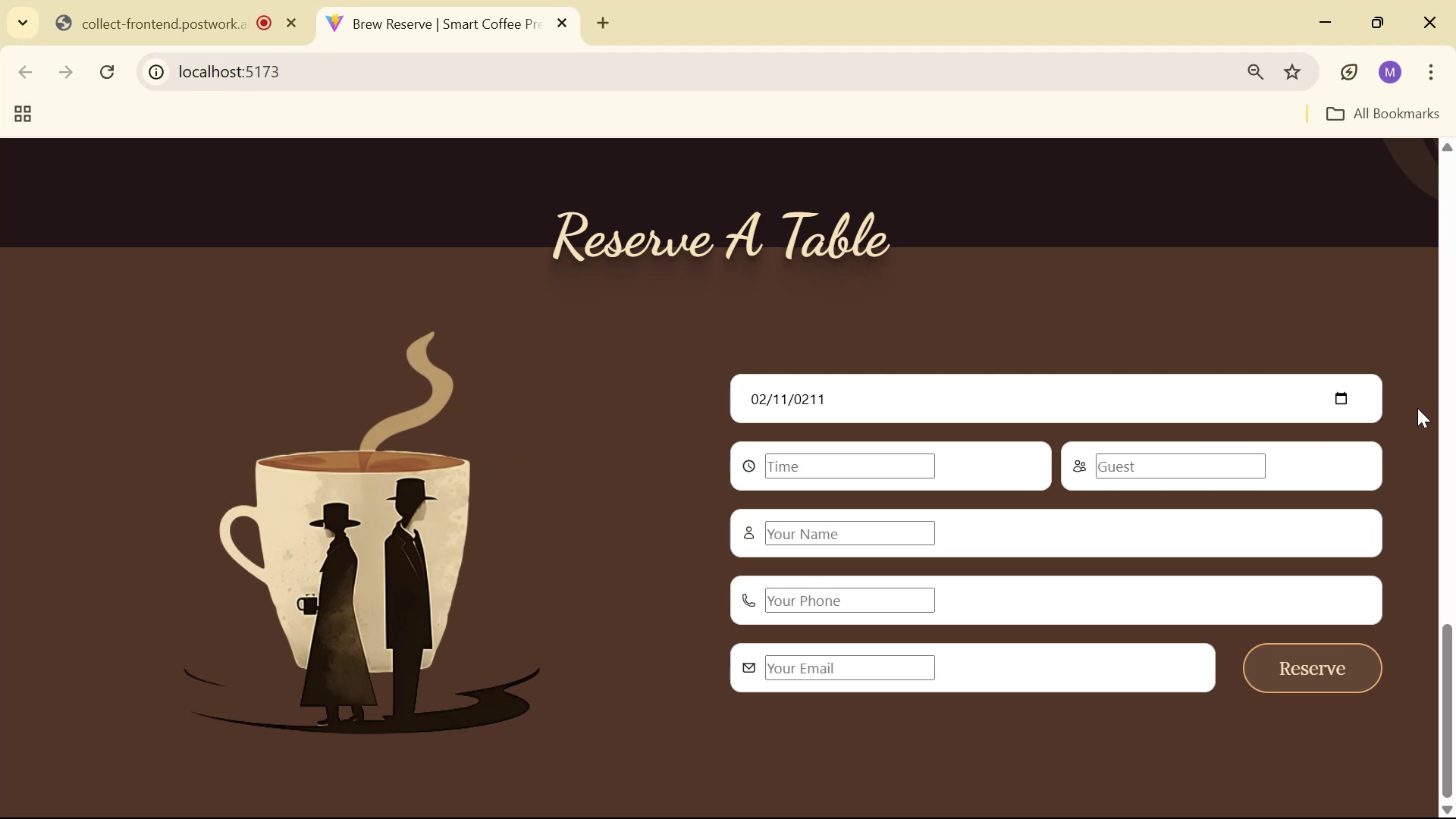 
key(Alt+AltLeft)
 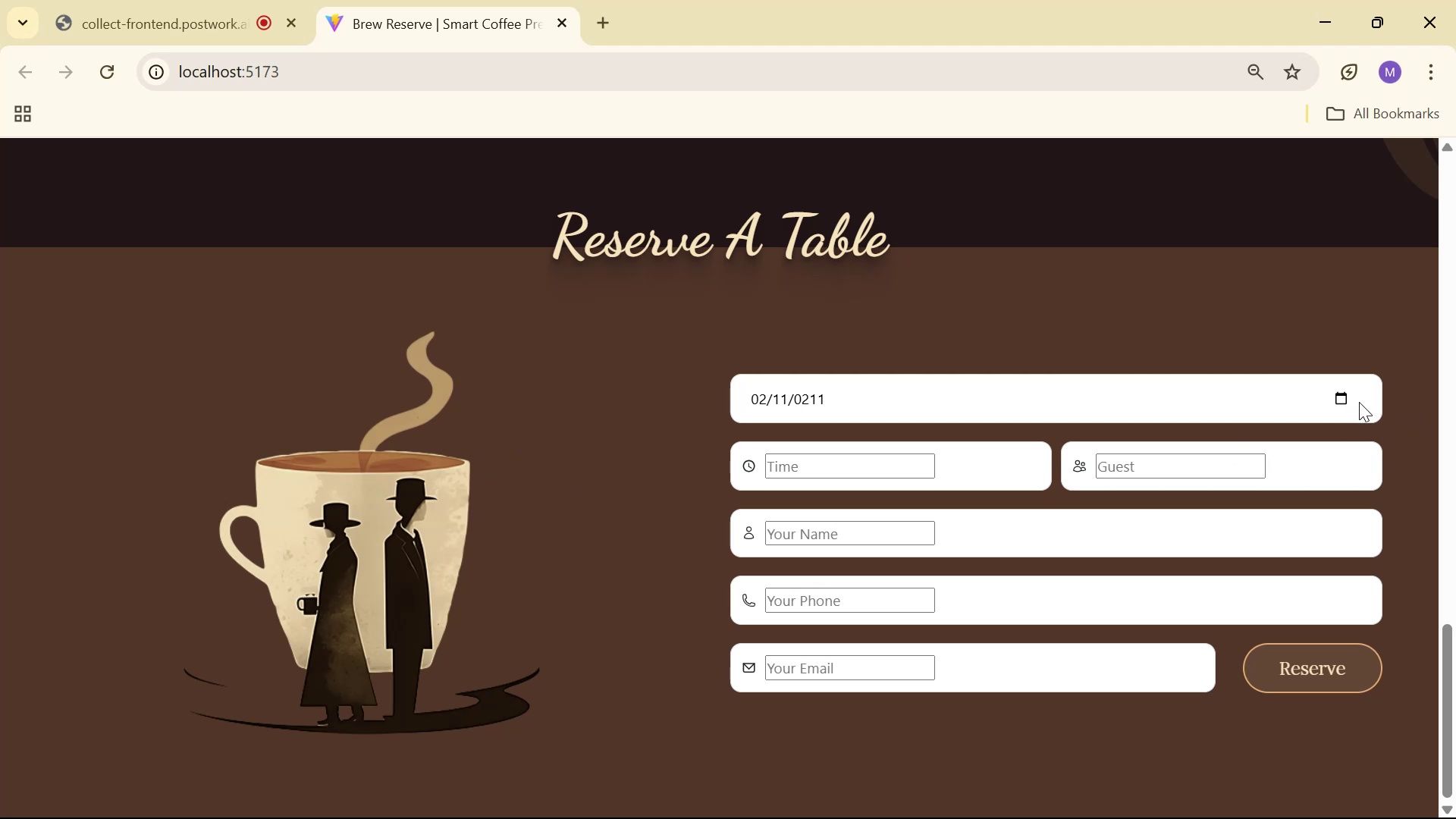 
key(Alt+Tab)
 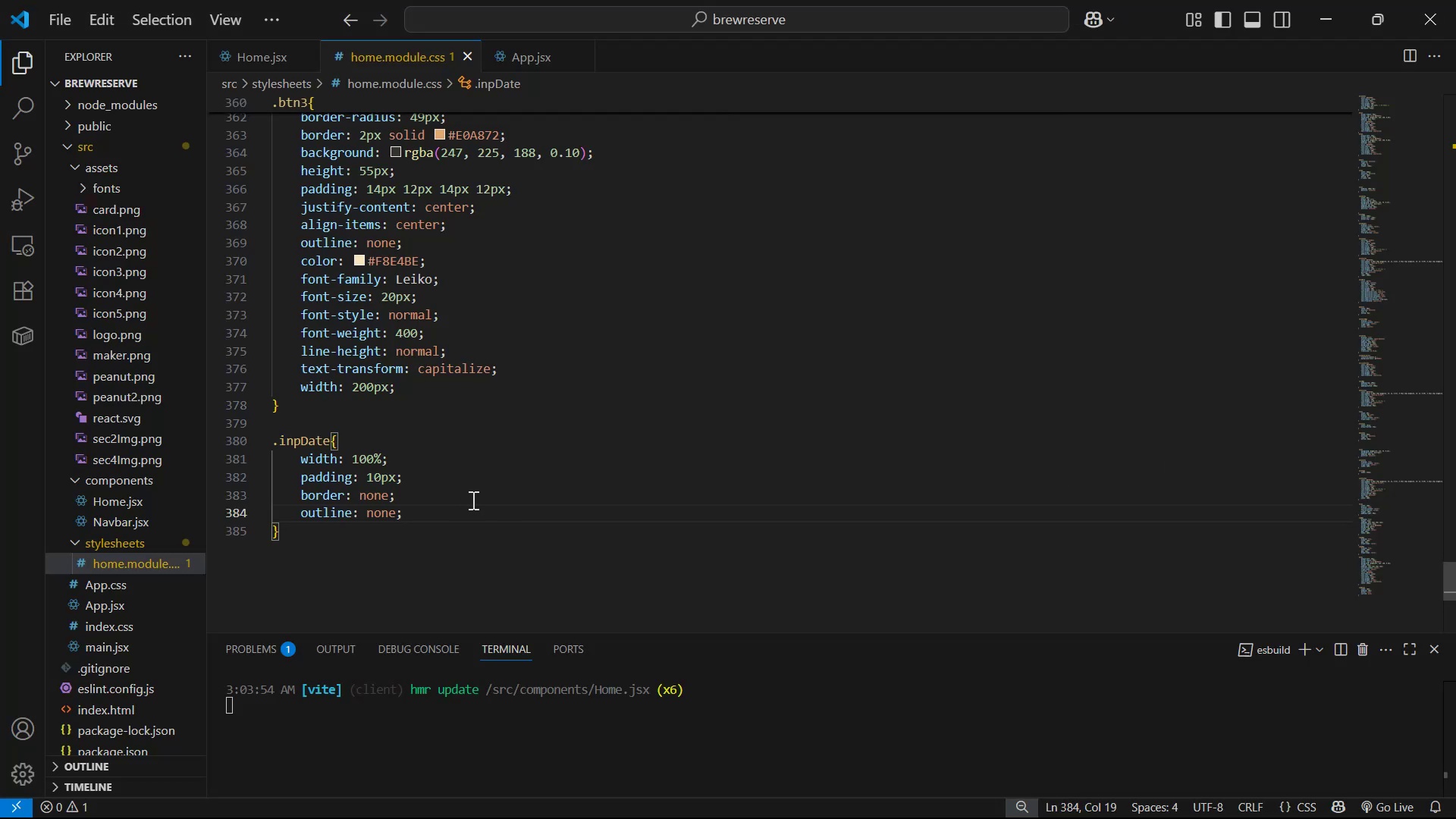 
scroll: coordinate [410, 412], scroll_direction: up, amount: 9.0
 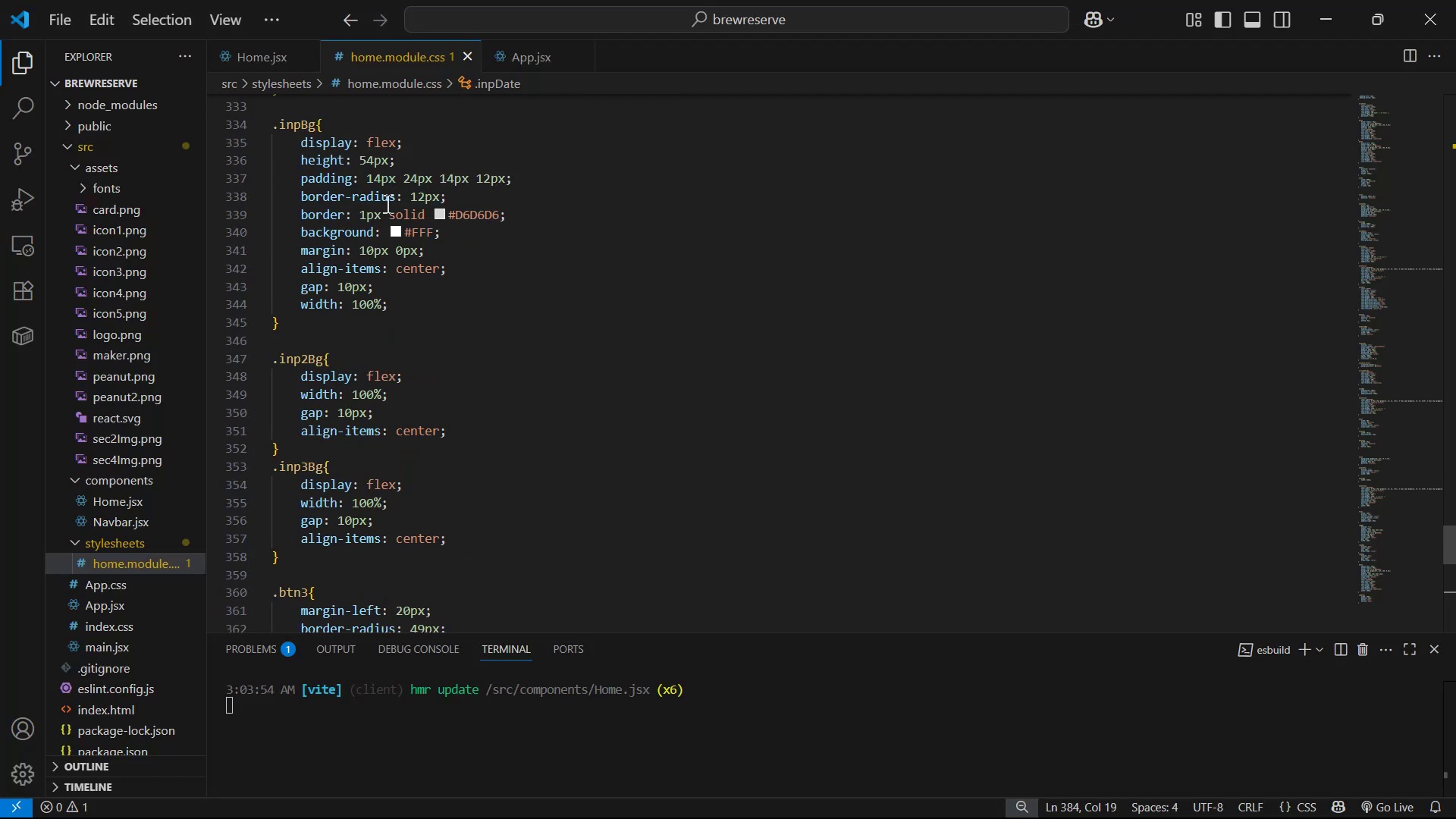 
mouse_move([410, 199])
 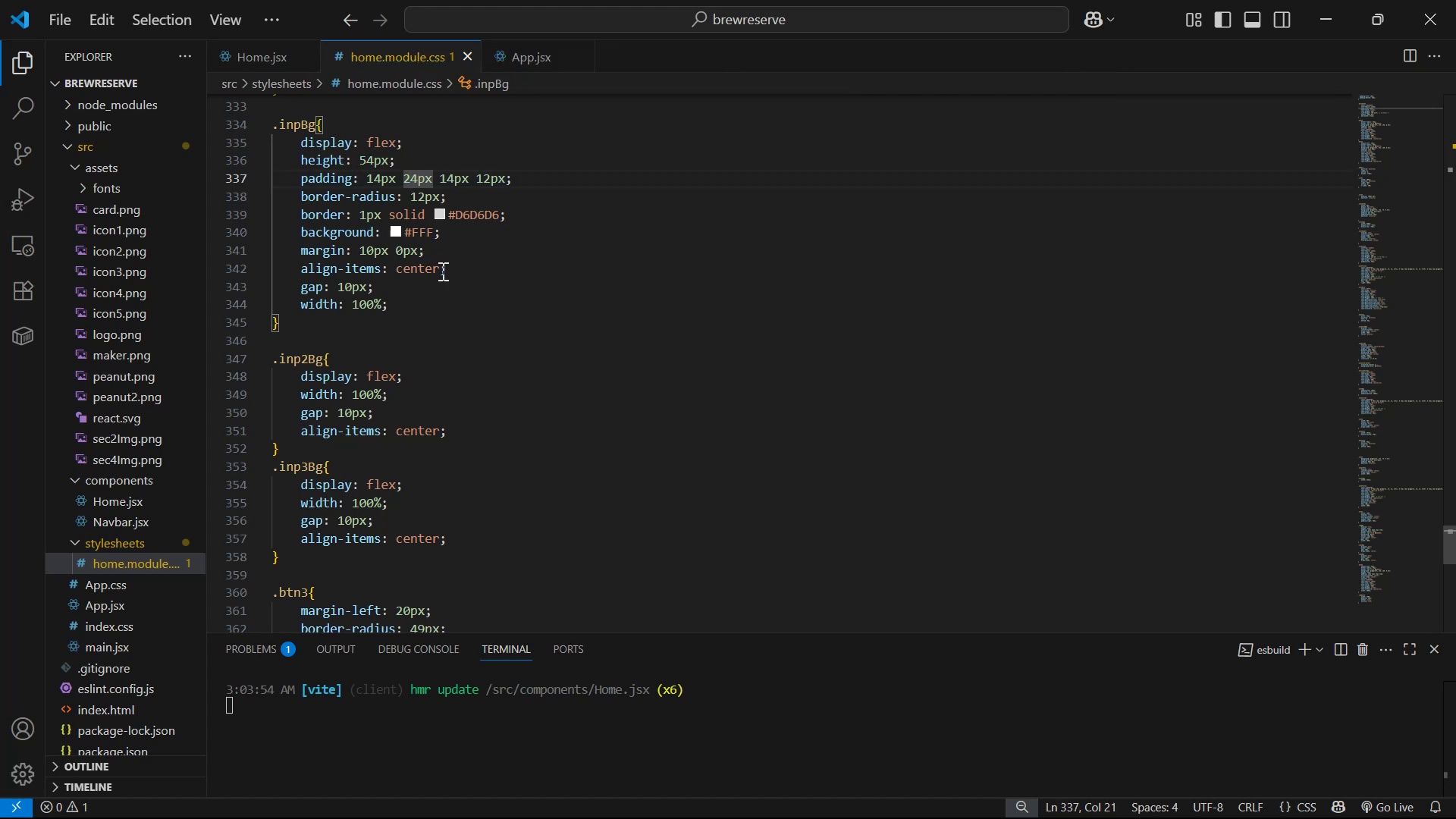 
key(Backspace)
key(Backspace)
type(10)
 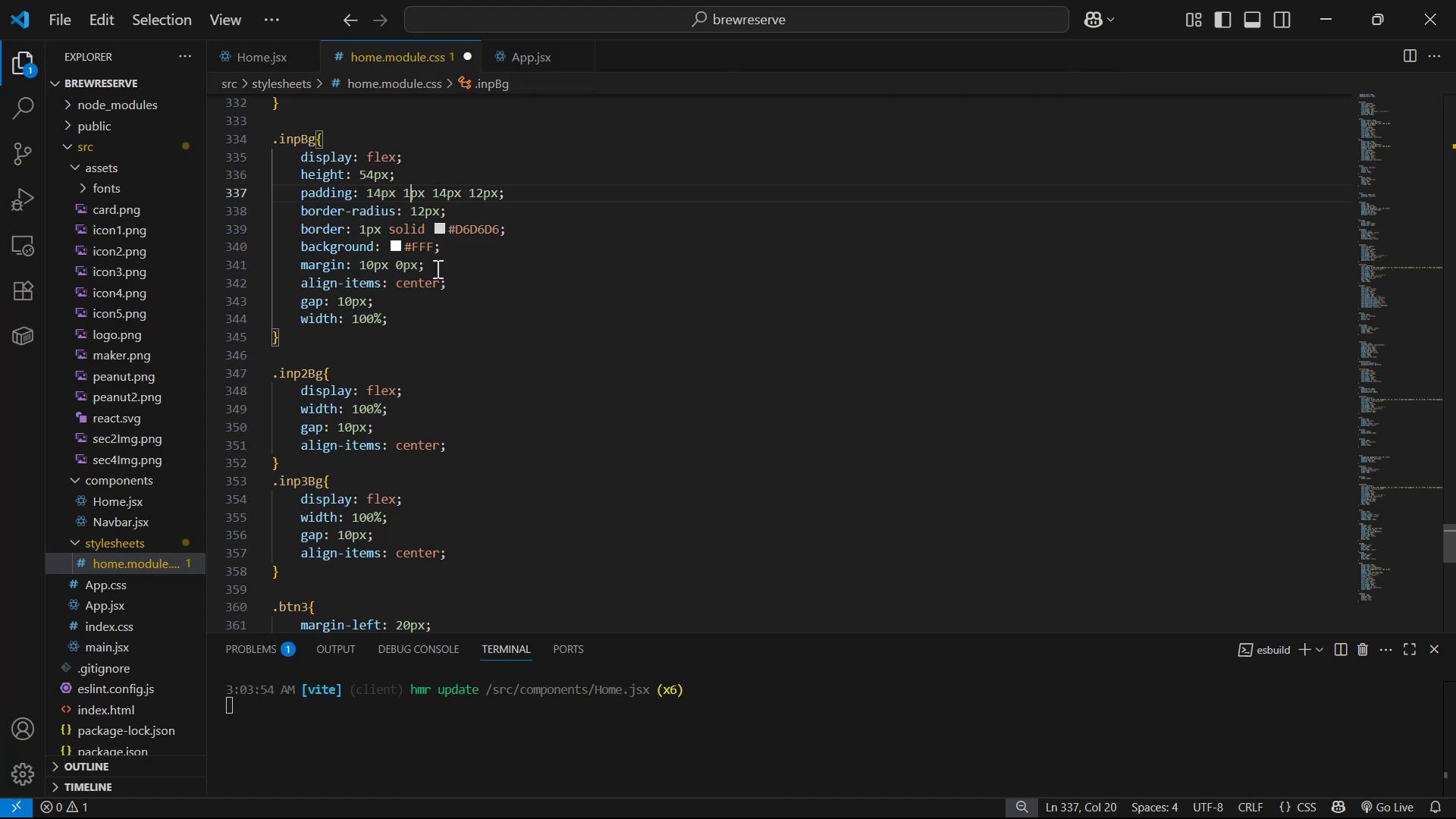 
key(Control+ControlLeft)
 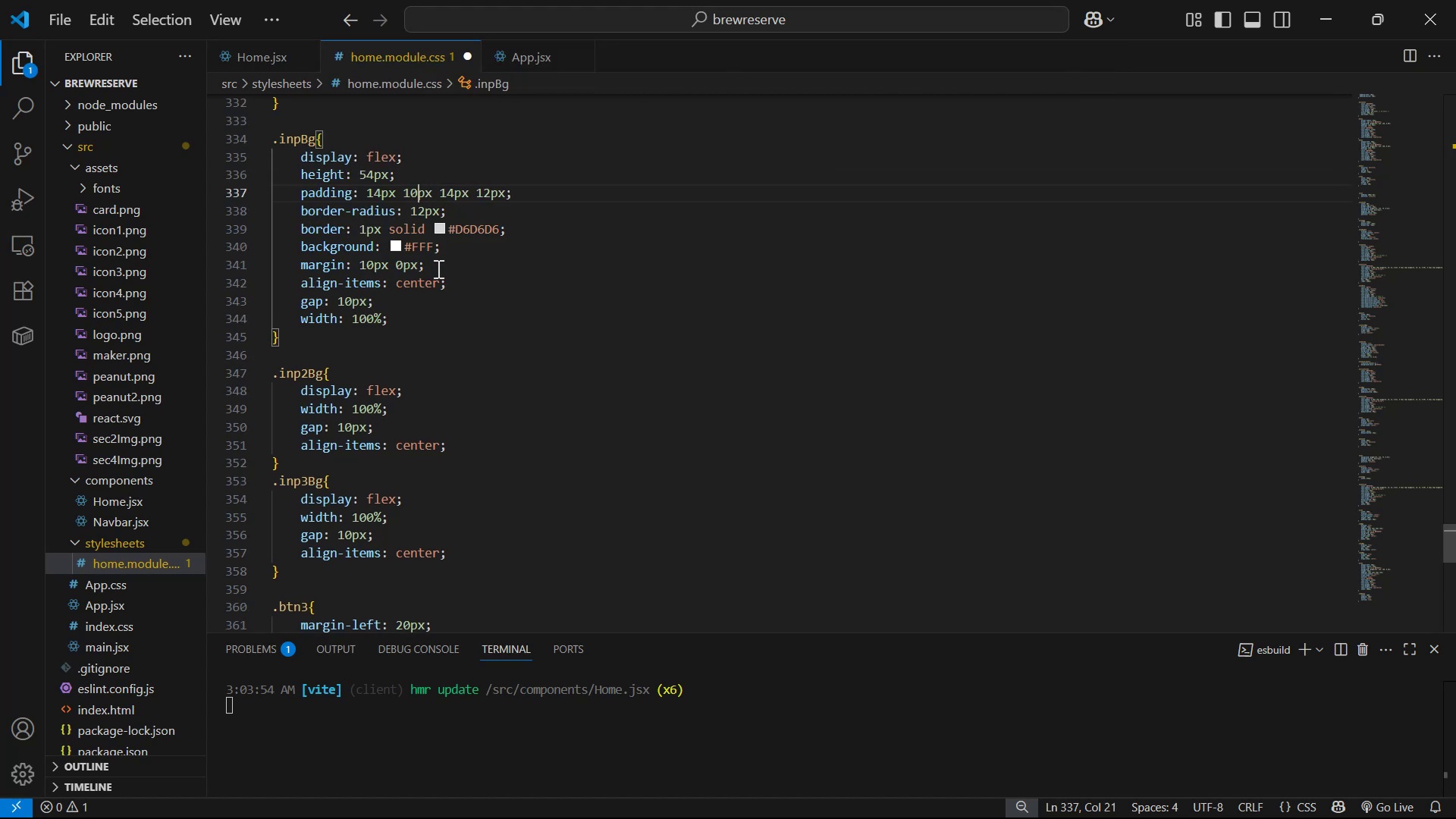 
key(Control+S)
 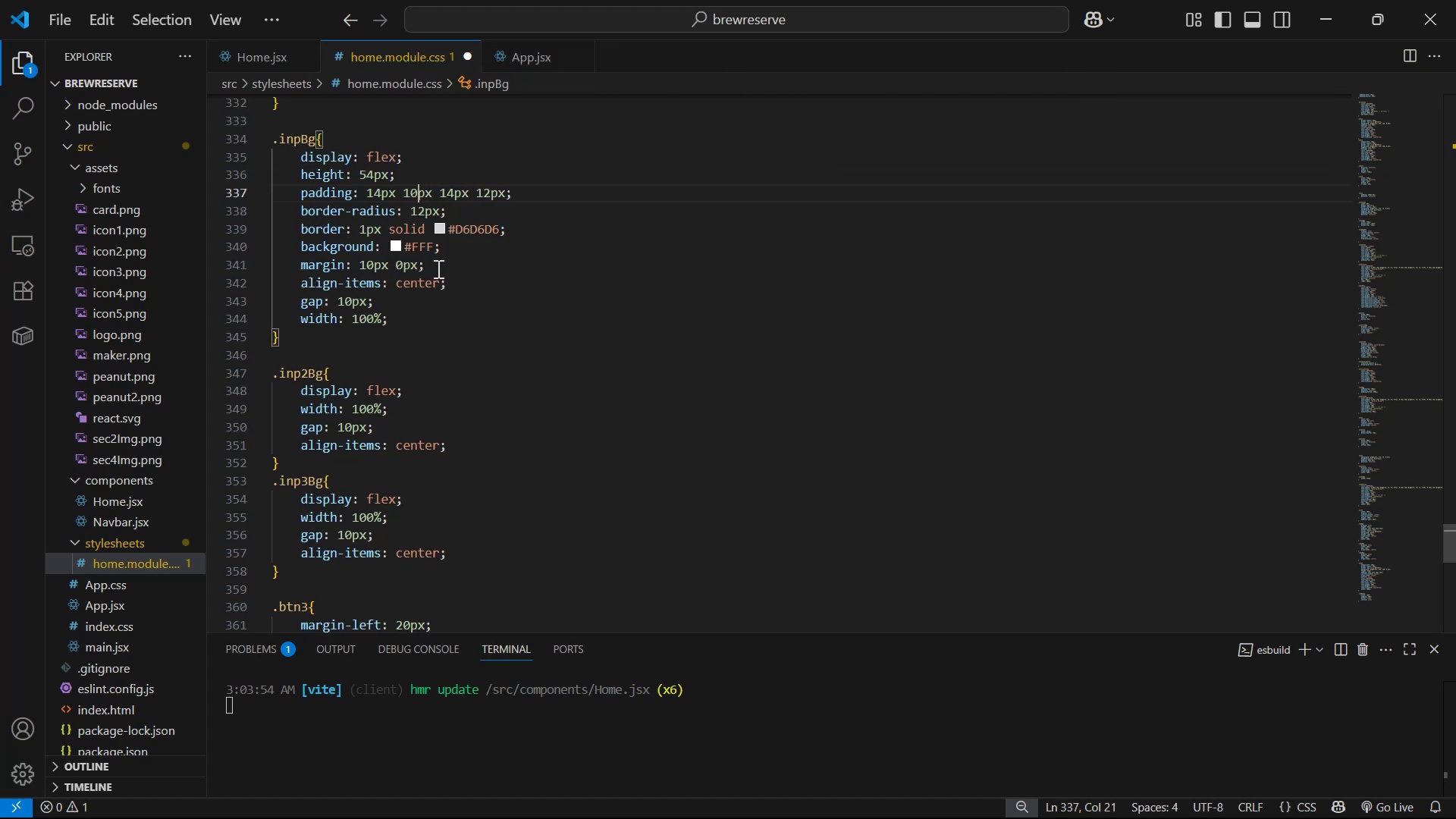 
key(Alt+AltLeft)
 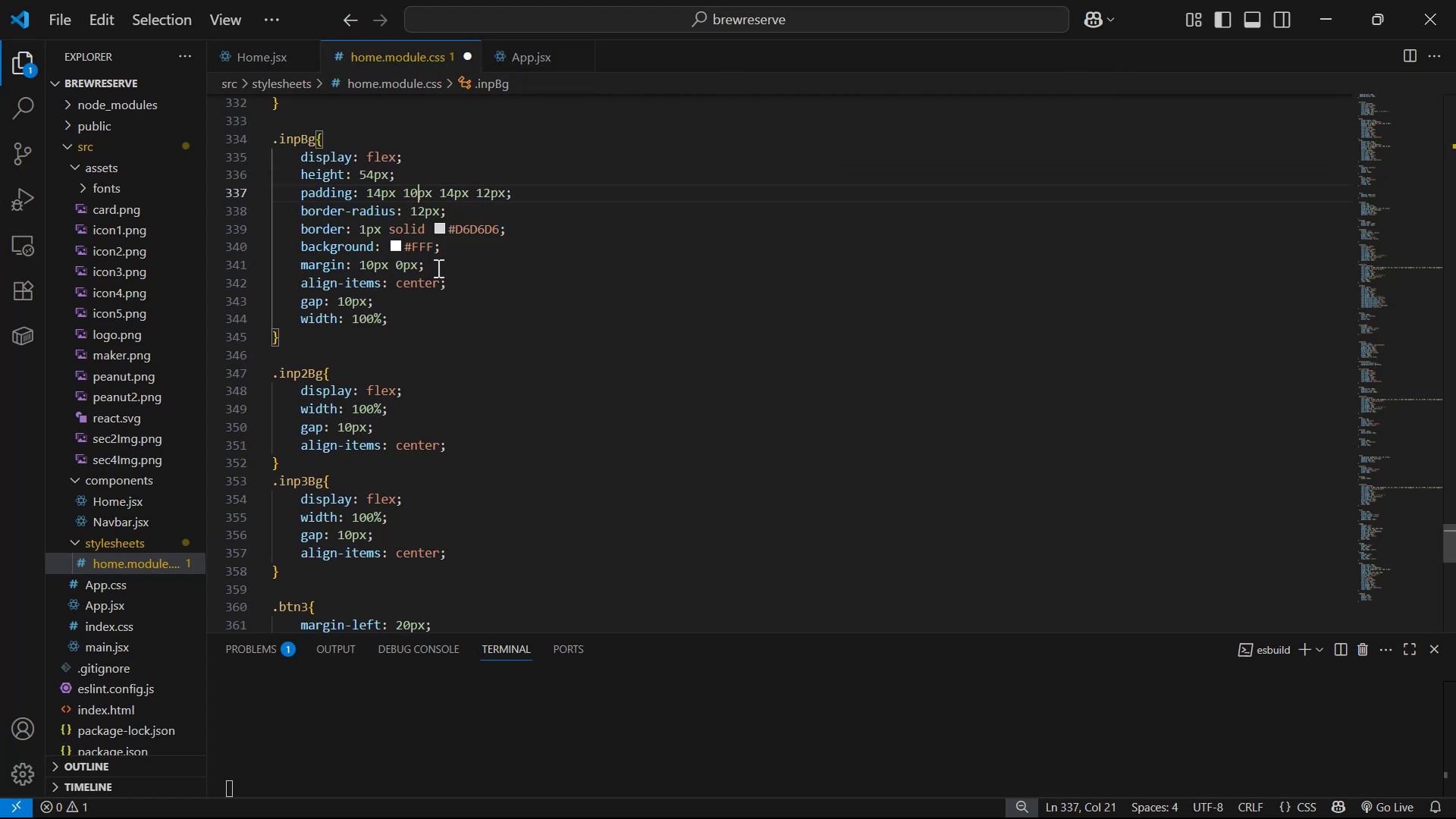 
key(Alt+Tab)
 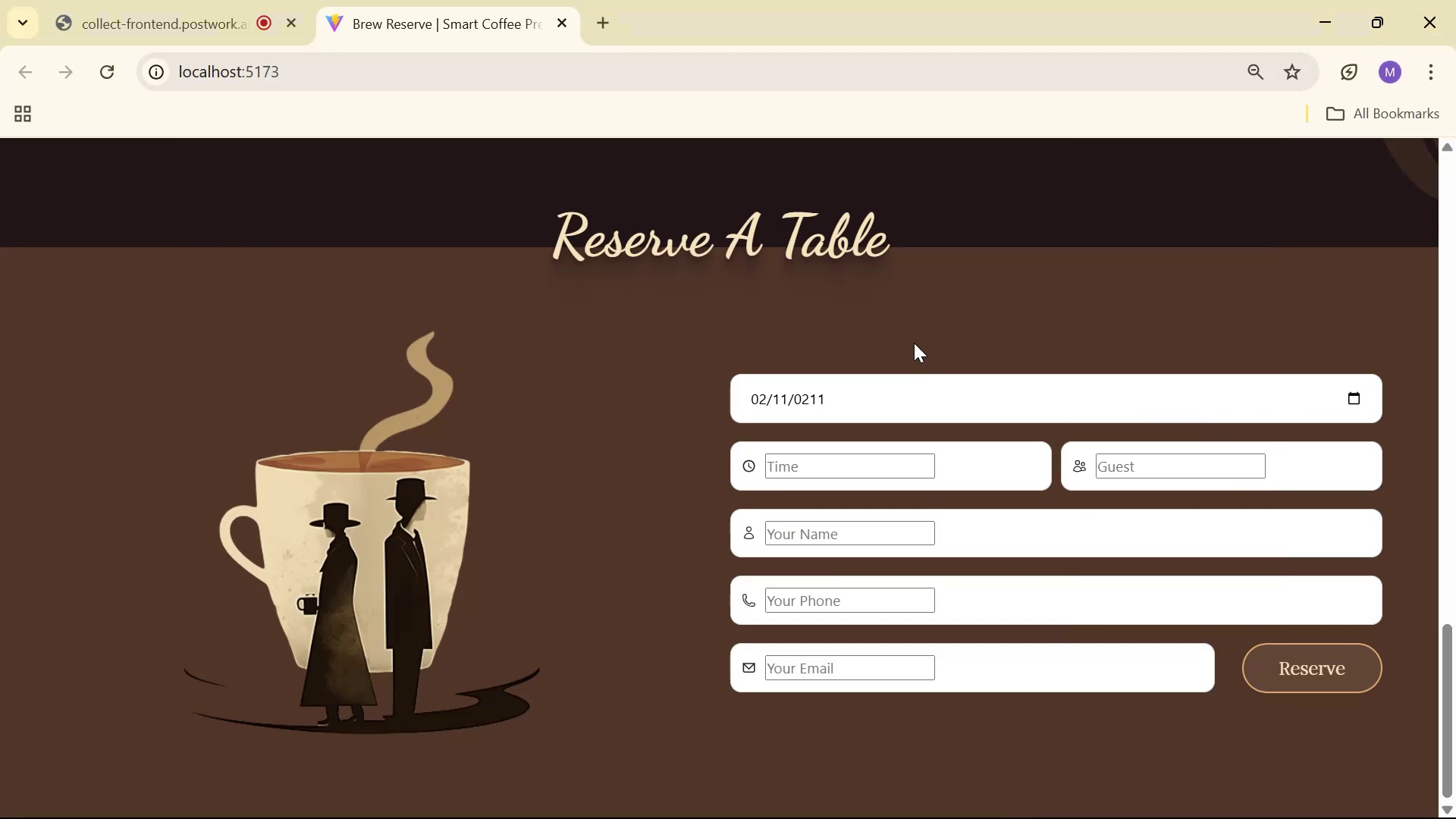 
scroll: coordinate [1310, 408], scroll_direction: down, amount: 1.0
 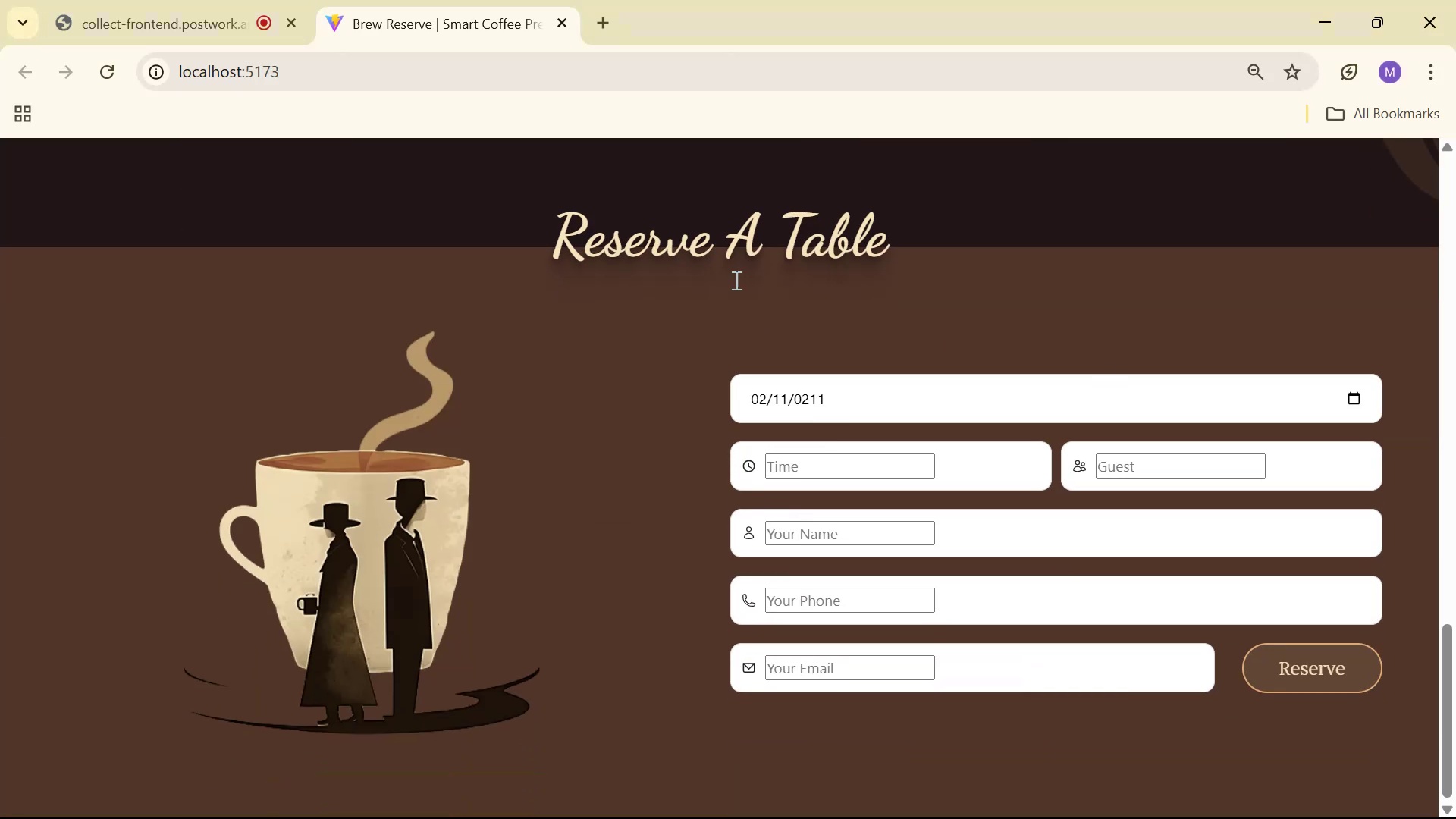 
left_click([815, 404])
 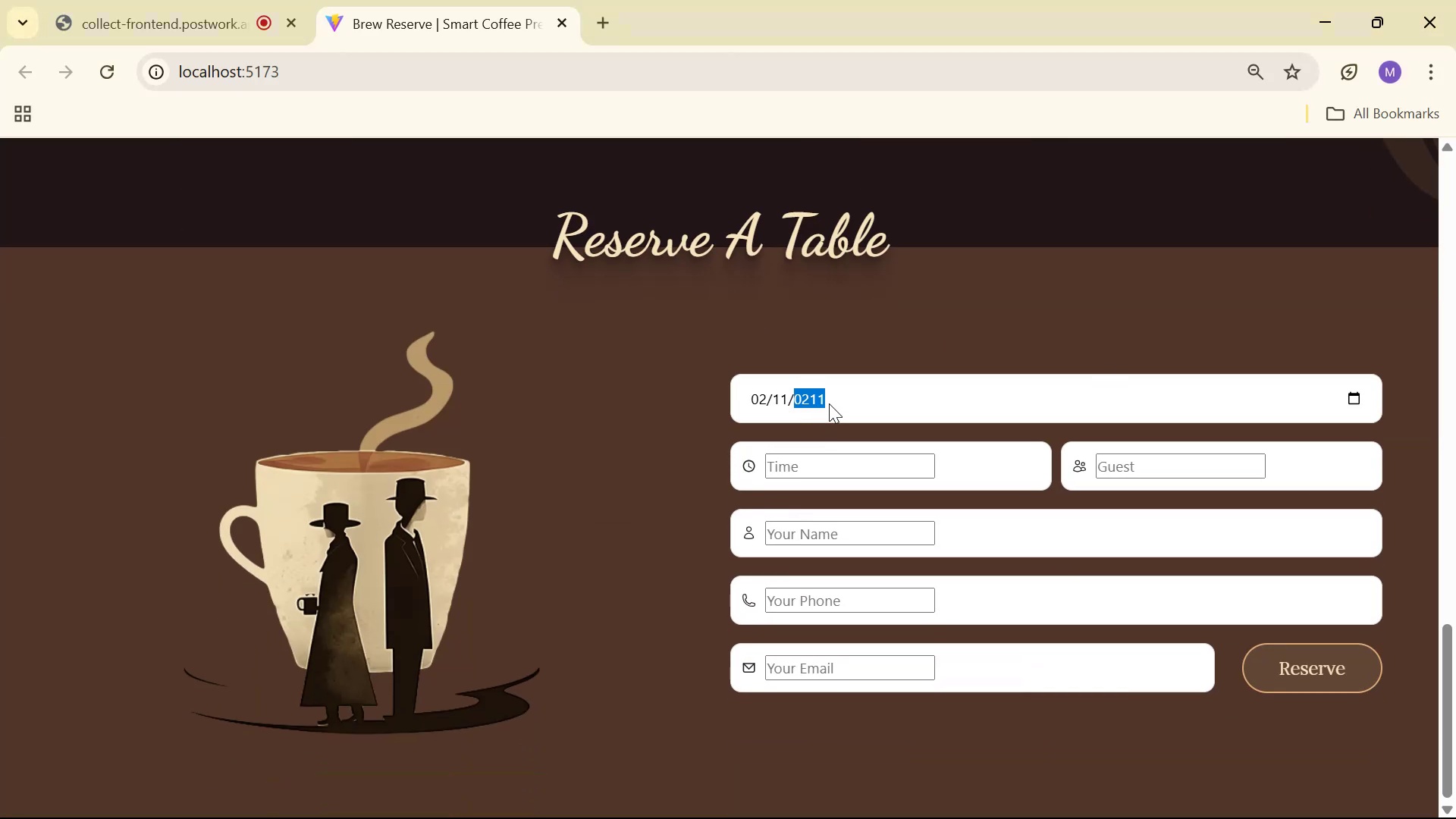 
left_click([865, 399])
 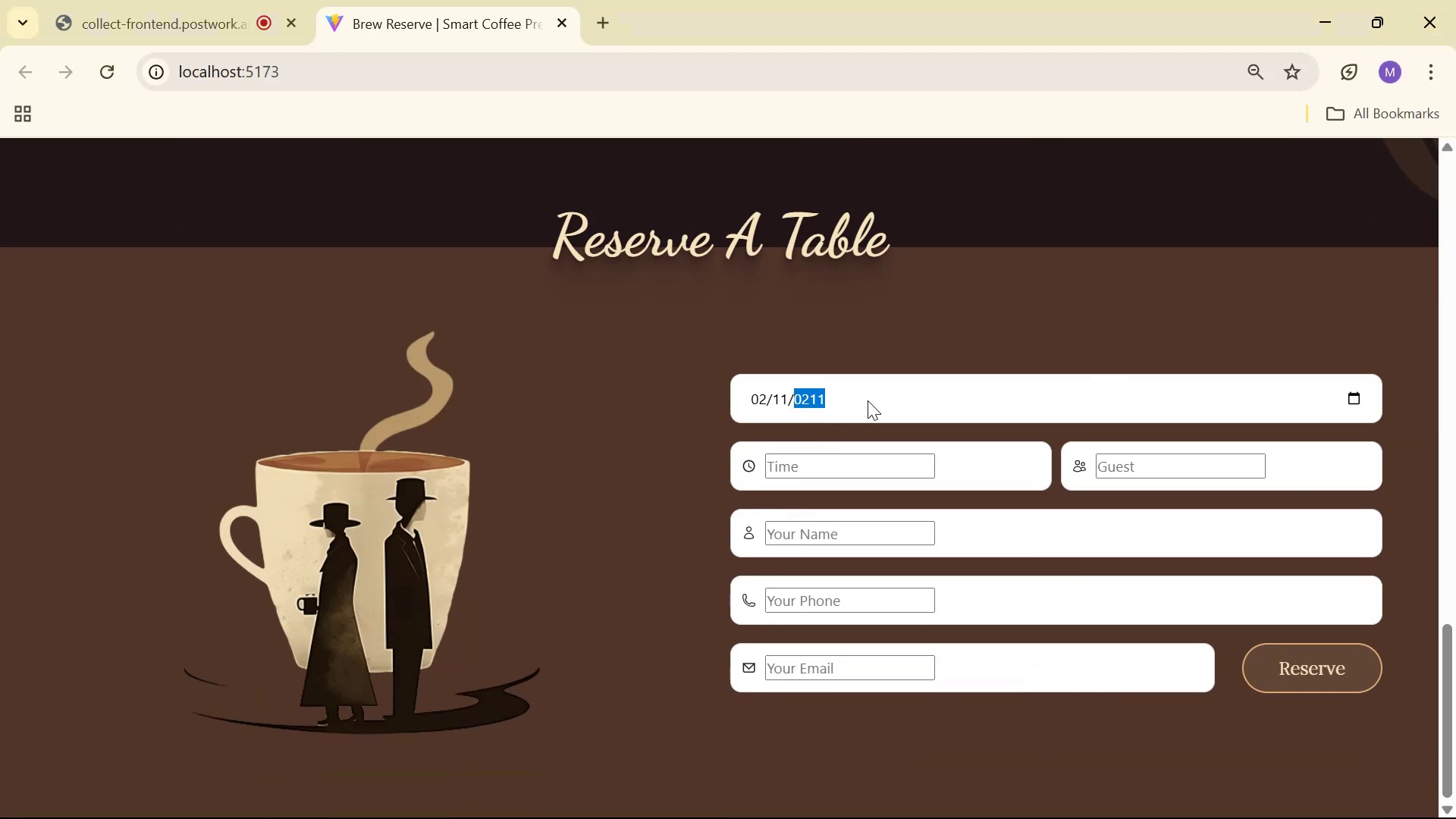 
type(2024)
 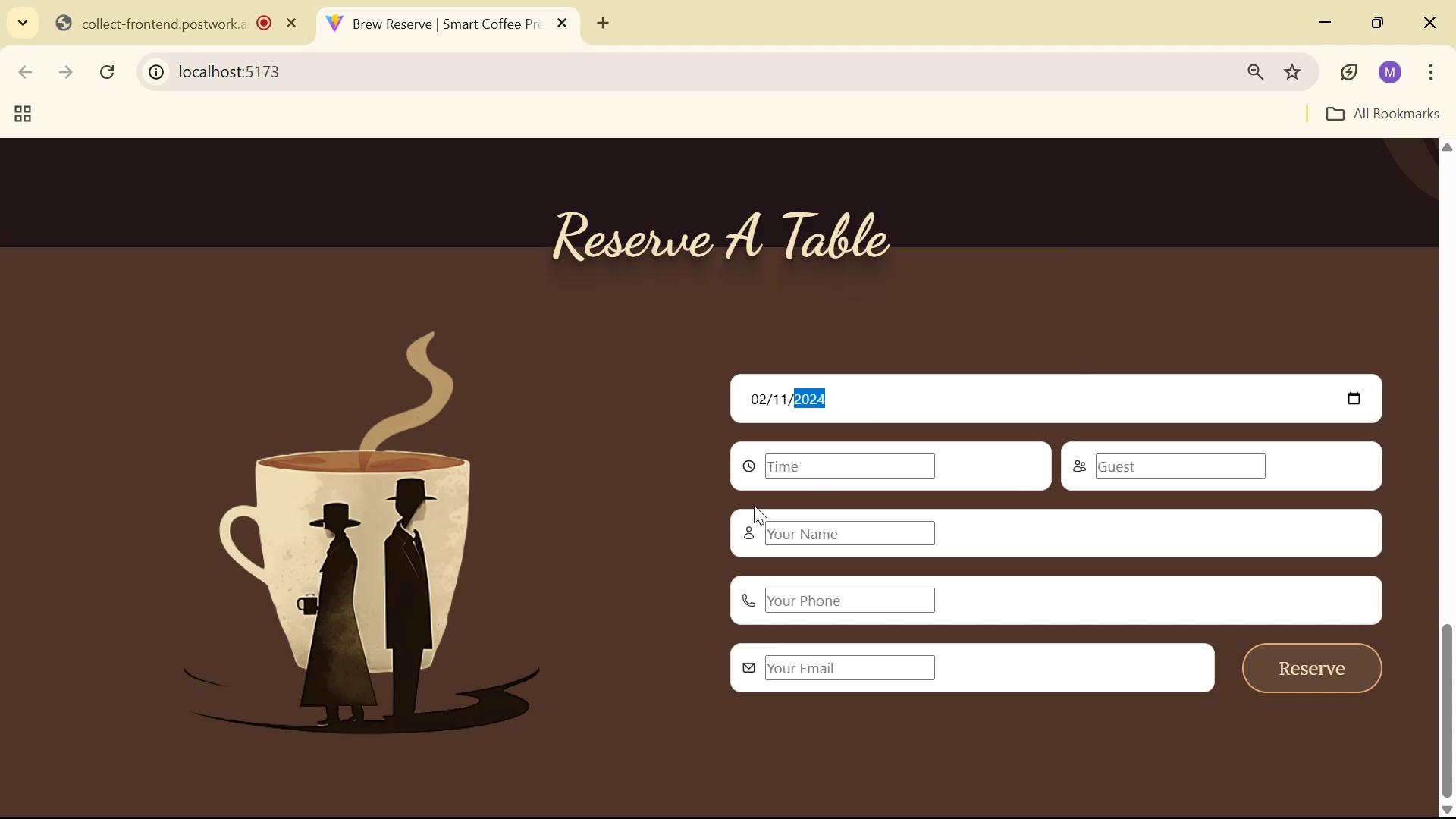 
left_click([711, 397])
 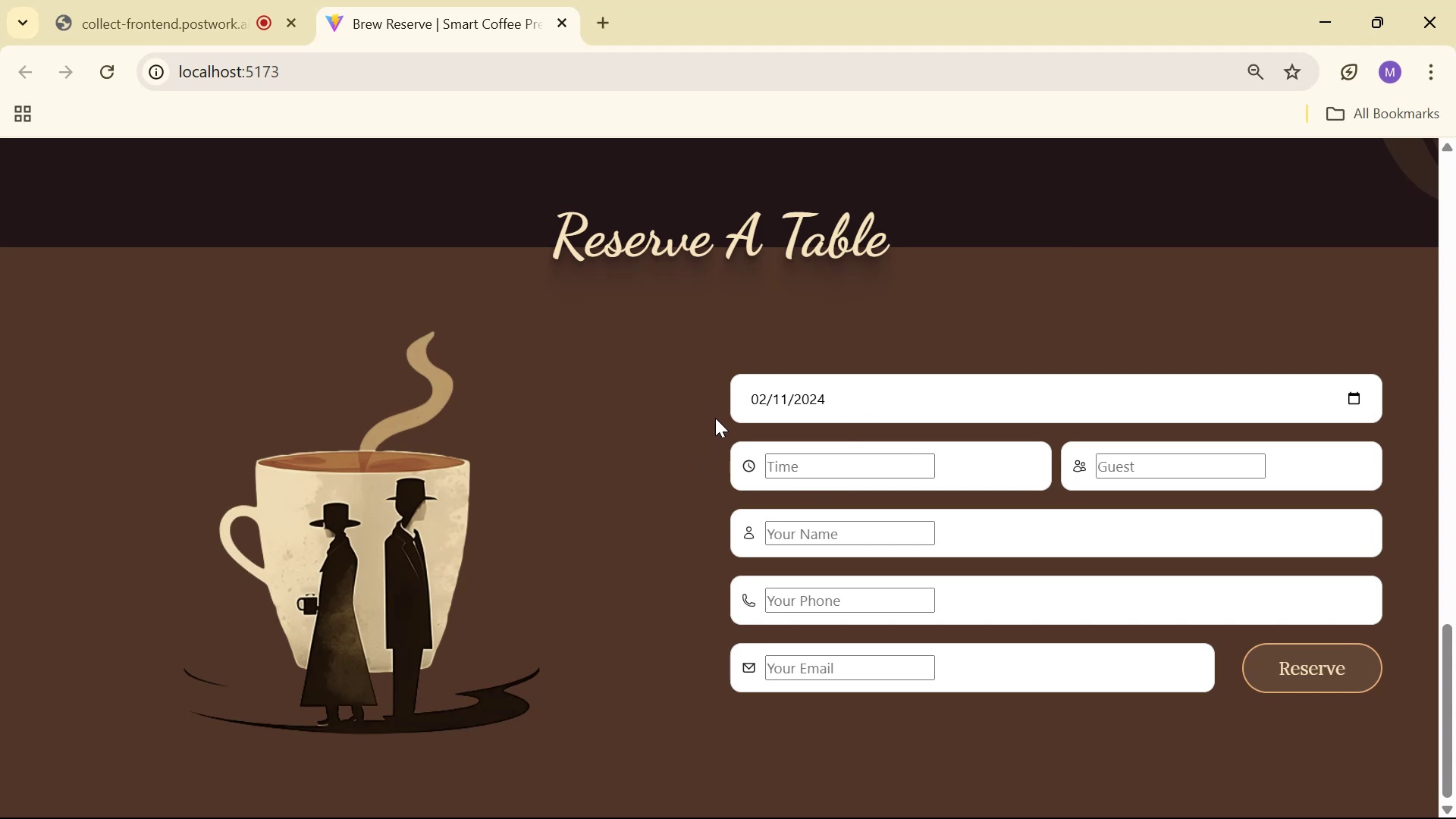 
key(Alt+AltLeft)
 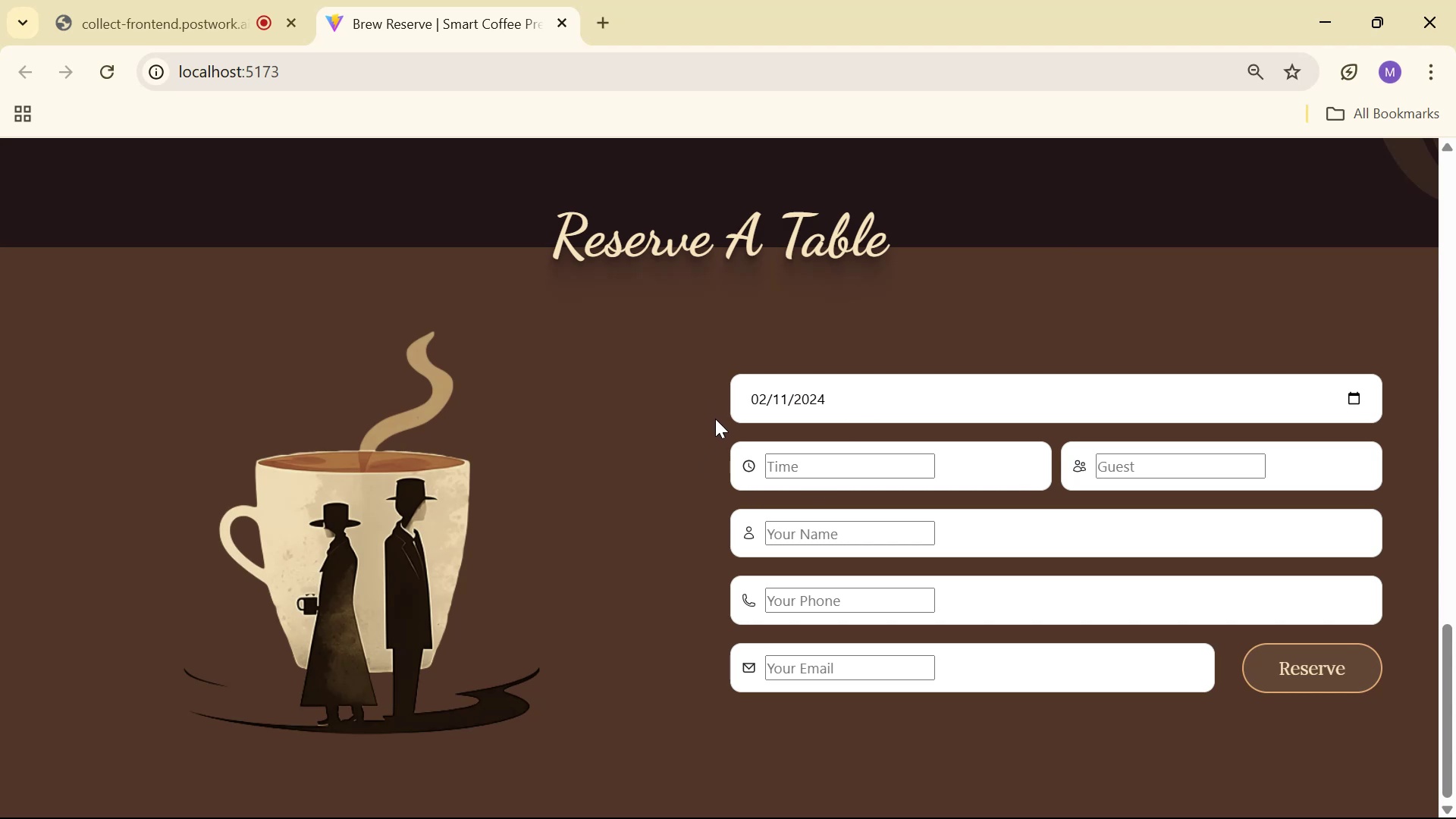 
key(Alt+Tab)
 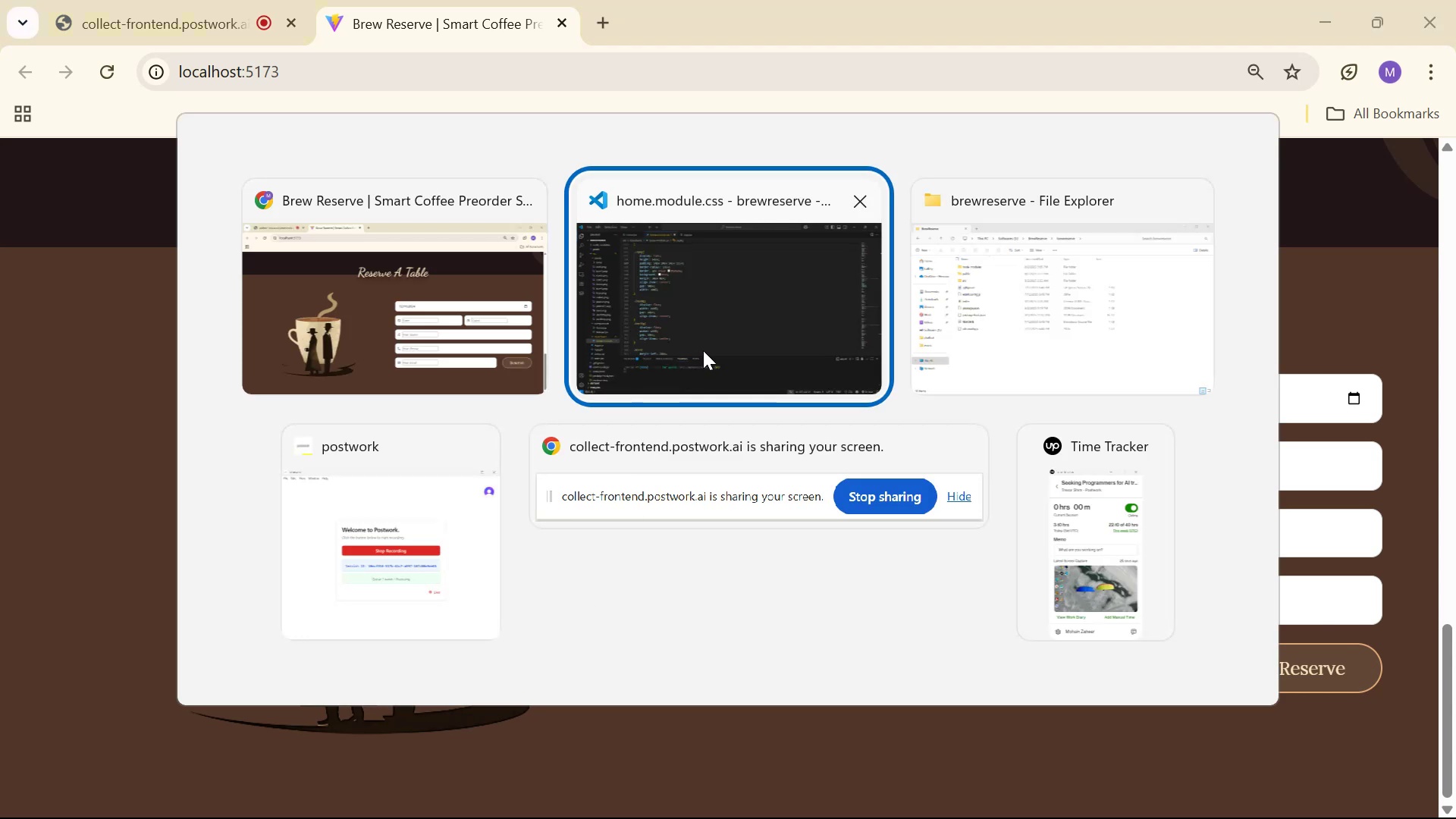 
key(Alt+Tab)
 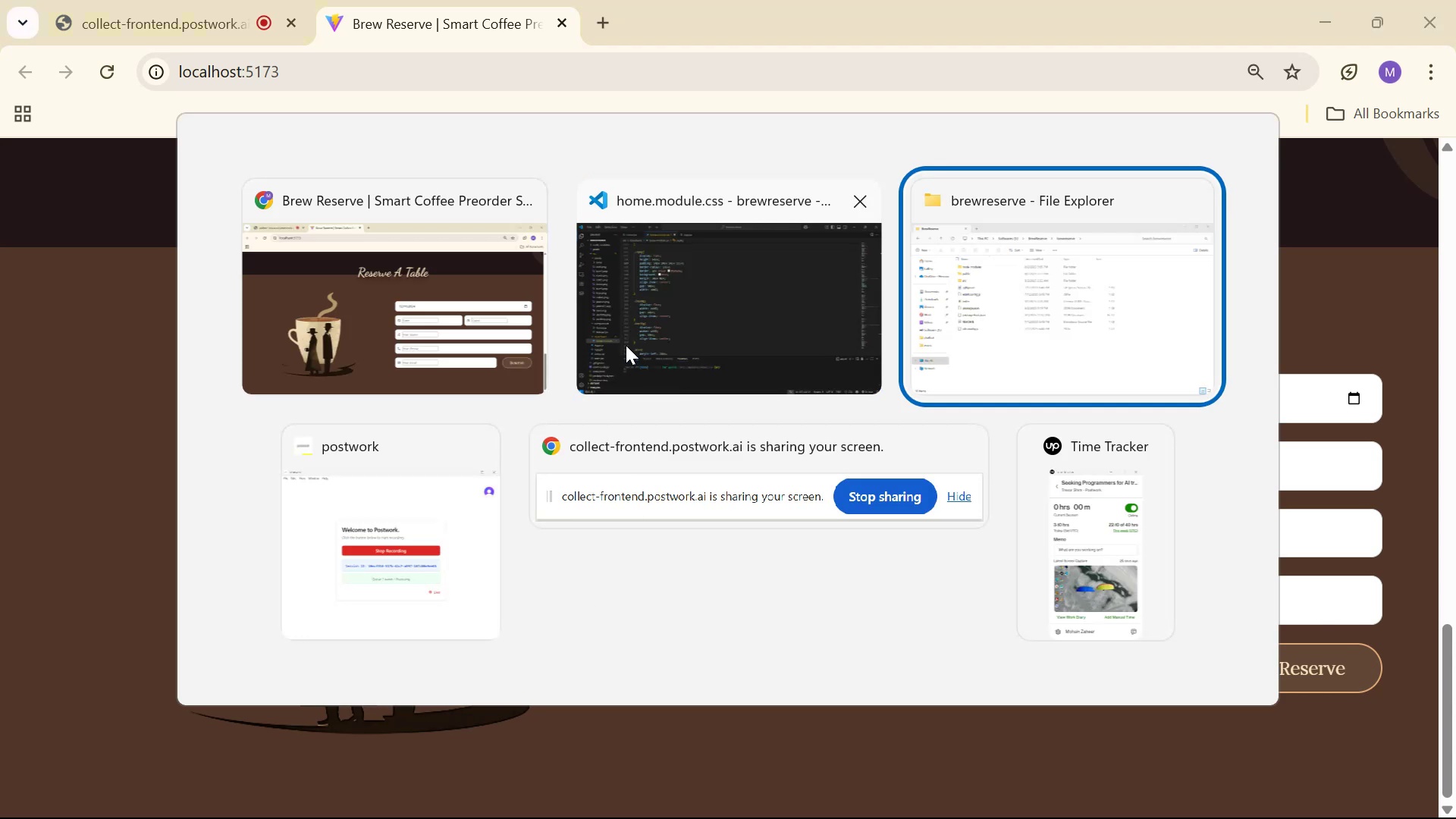 
key(Alt+Tab)
 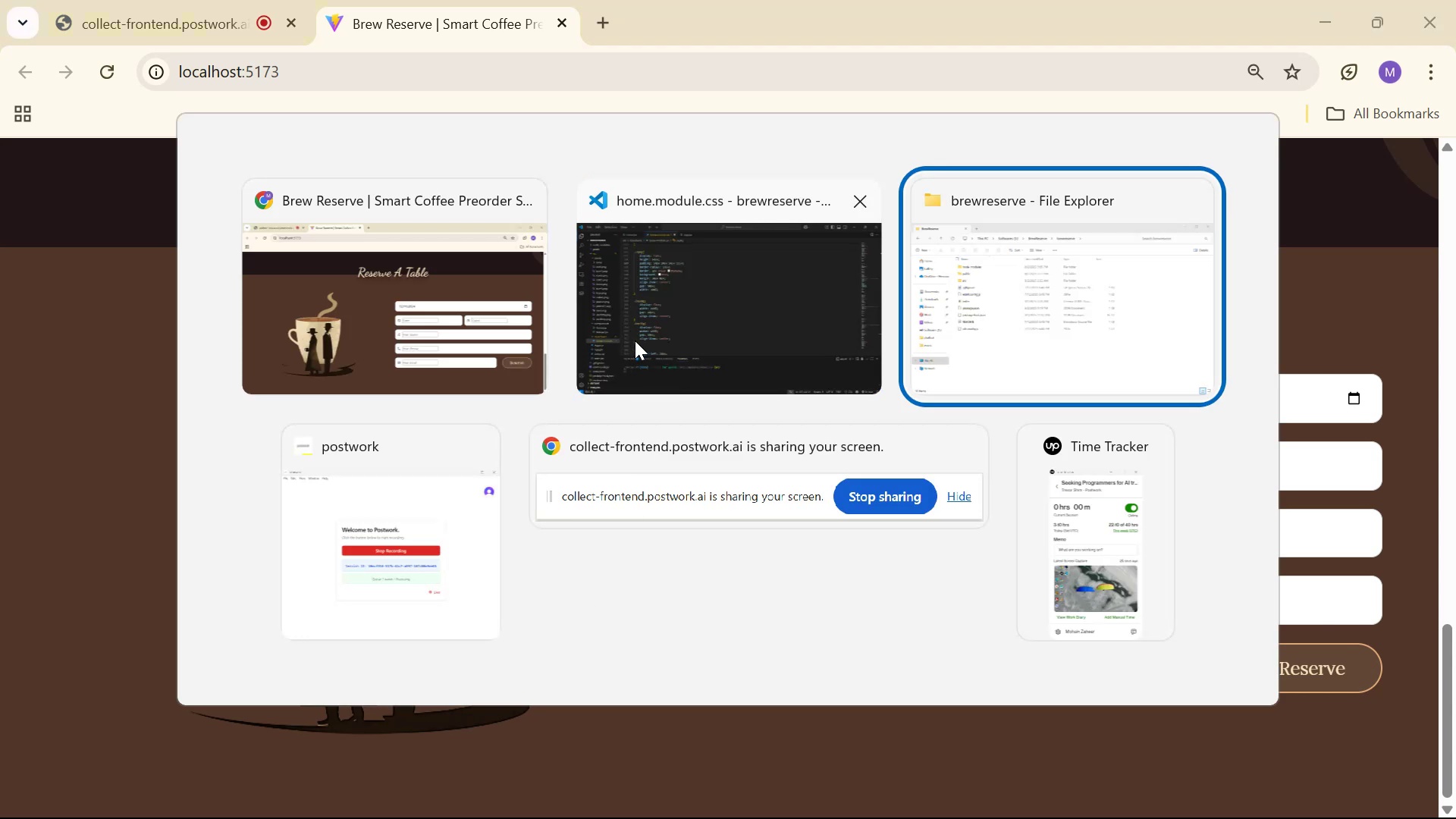 
key(Alt+Tab)
 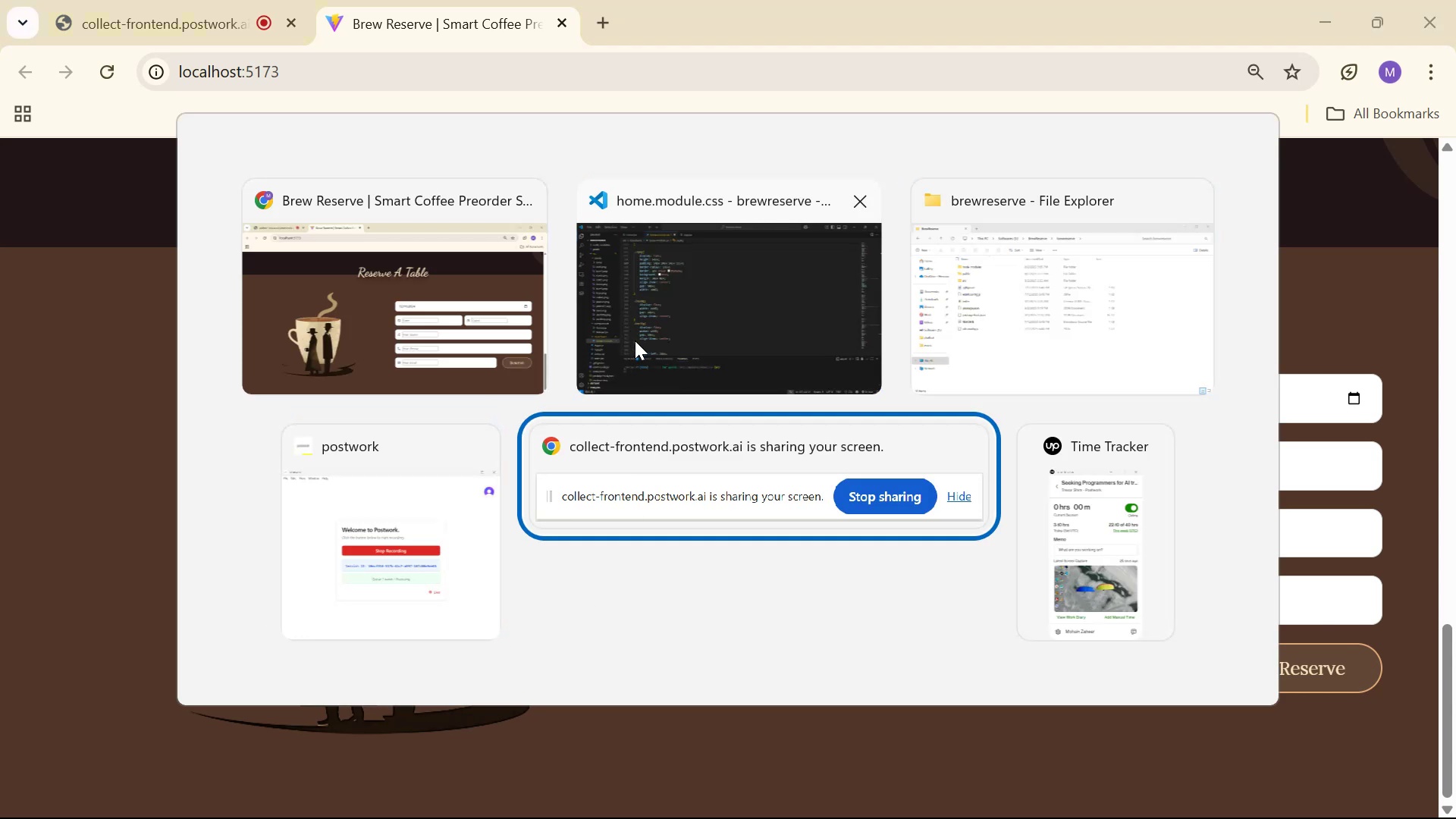 
key(Alt+Tab)
 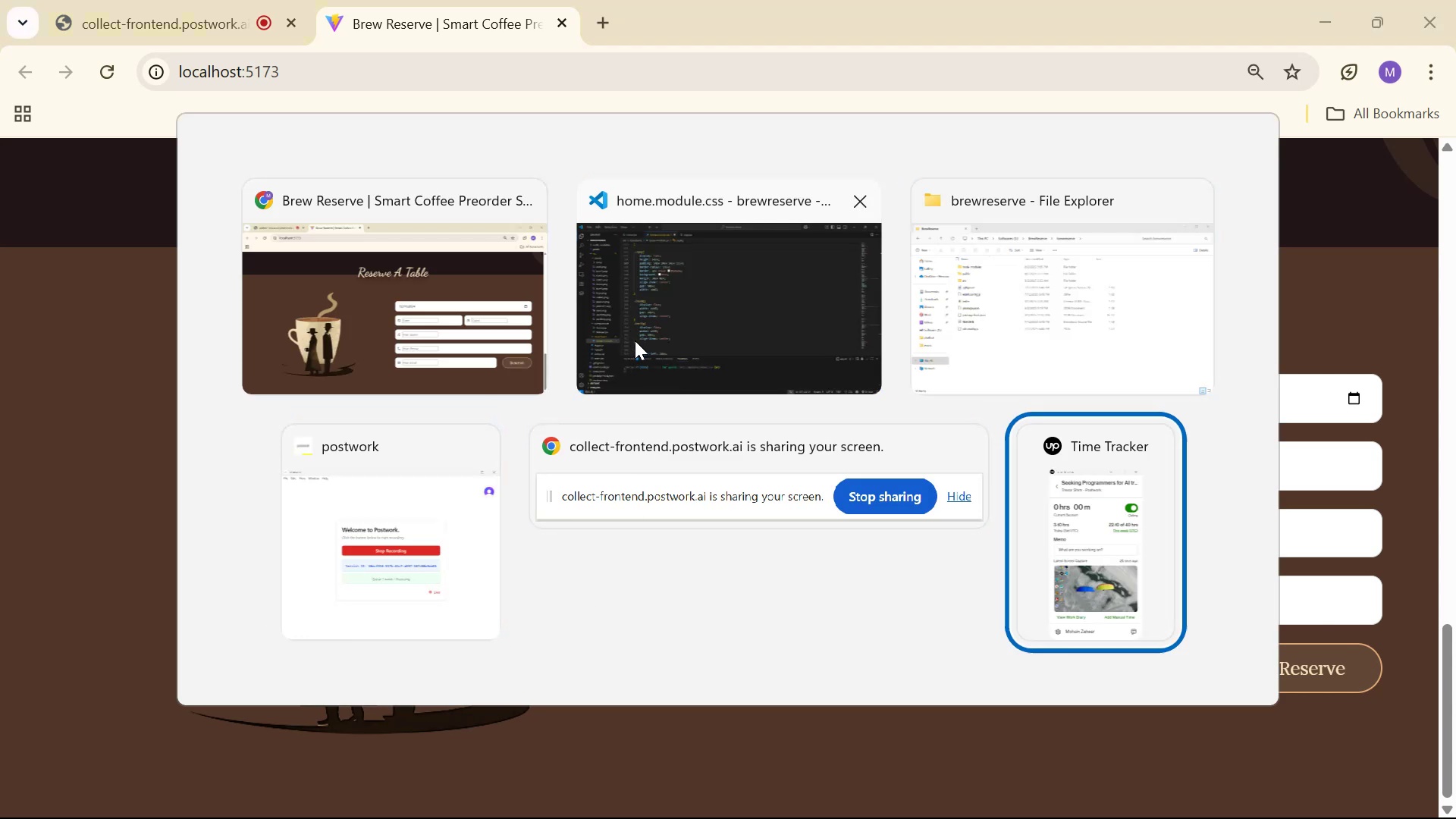 
key(Alt+Tab)
 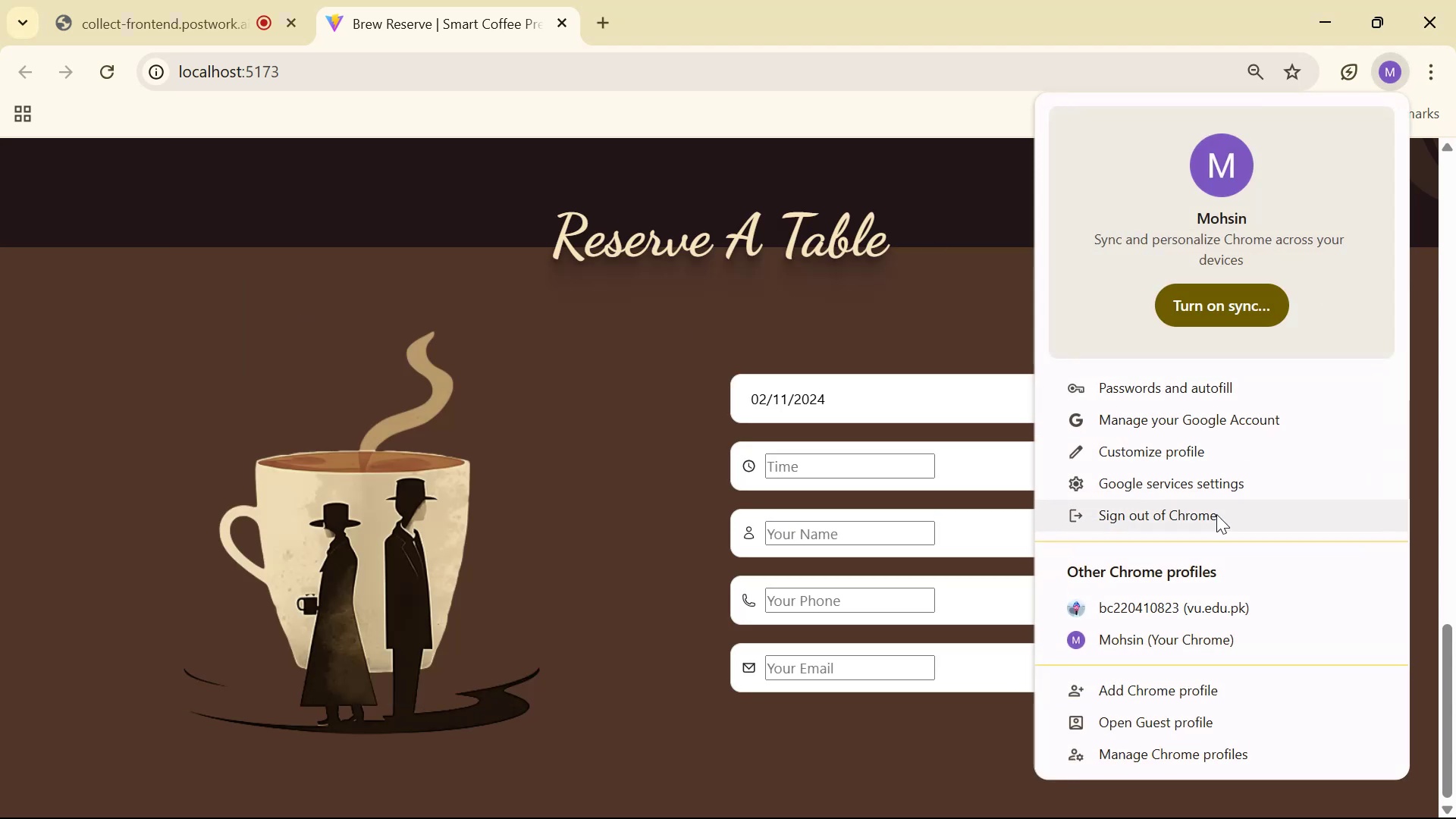 
left_click([1180, 600])
 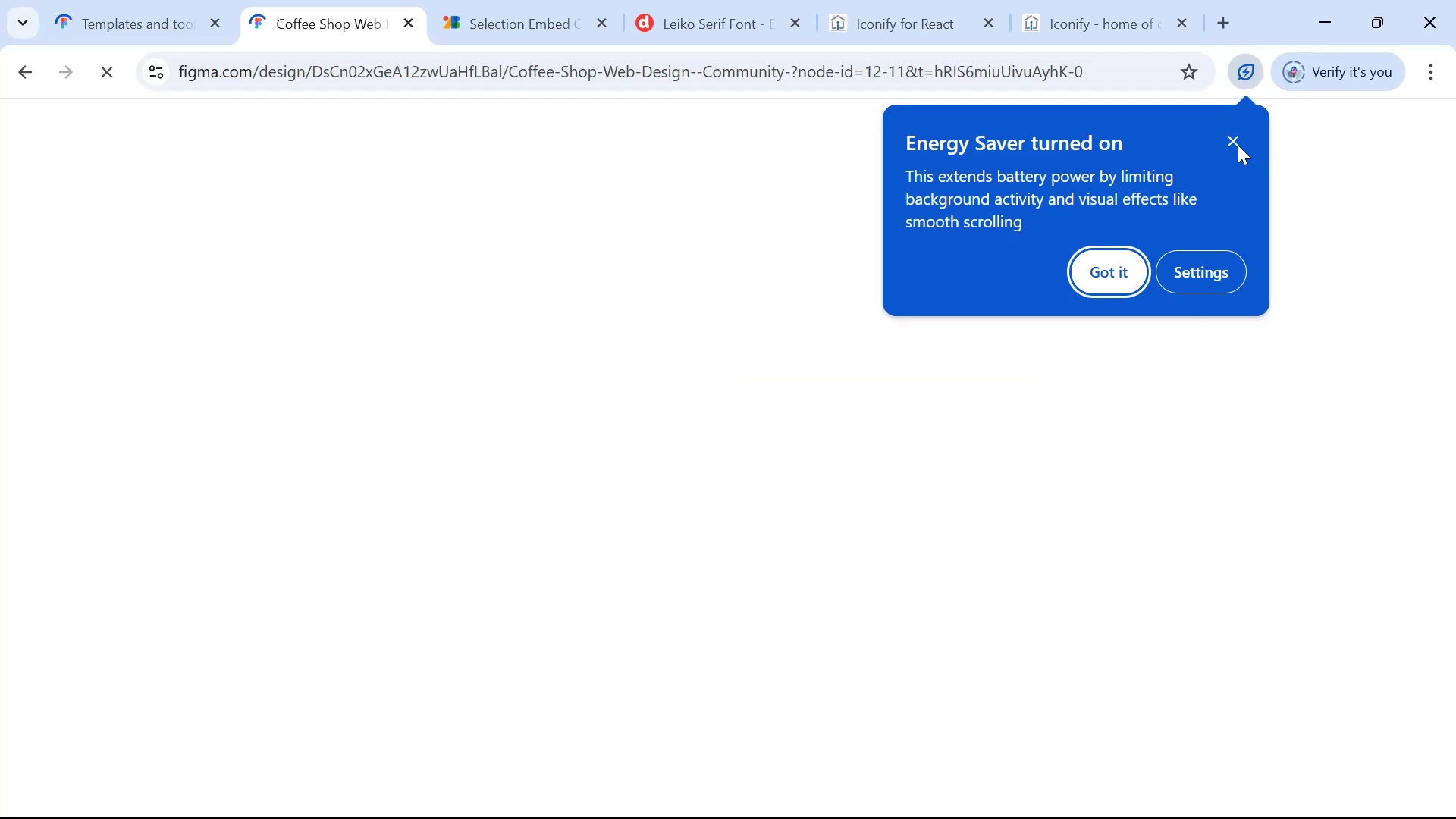 
double_click([1236, 135])
 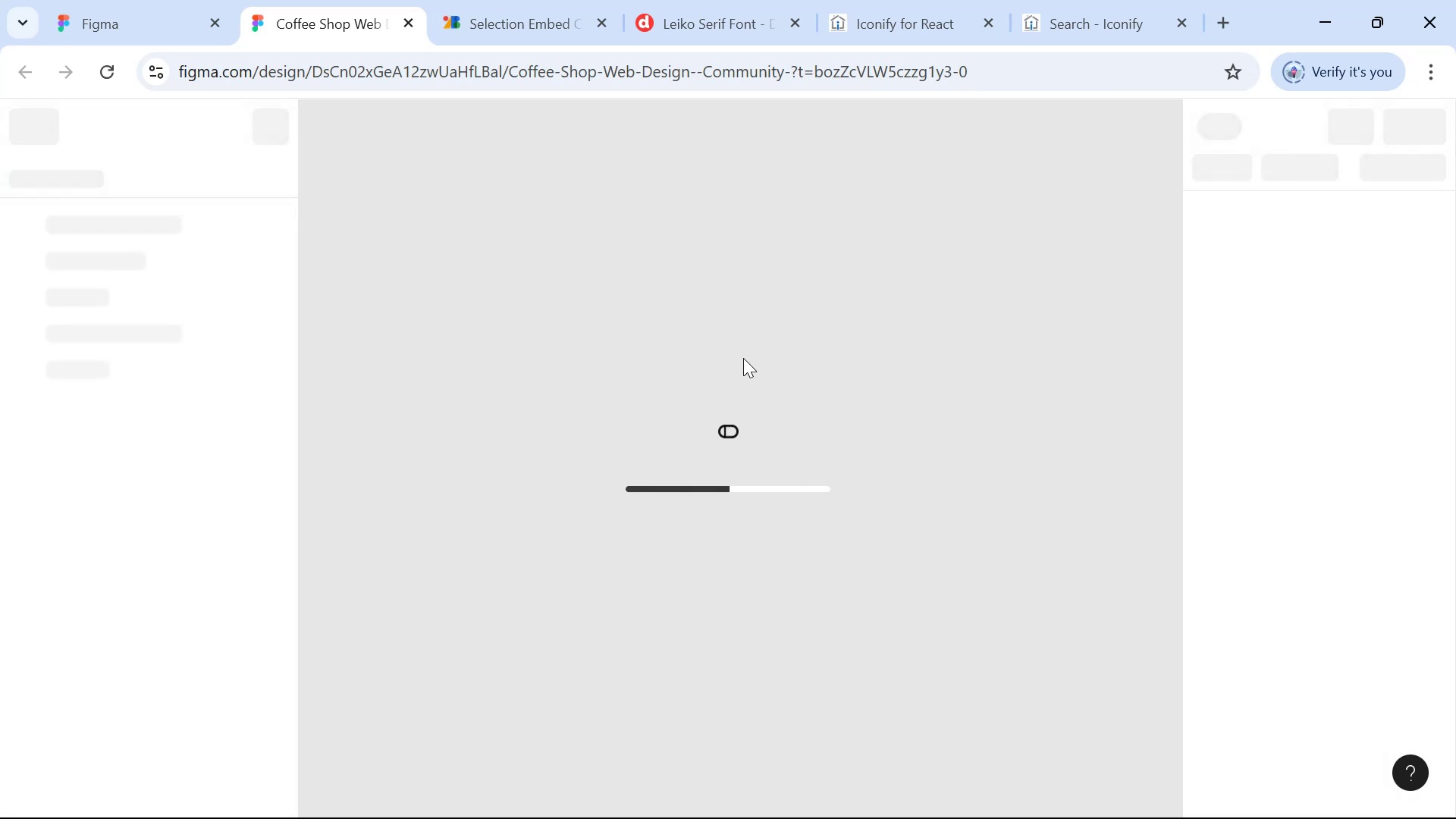 
wait(14.72)
 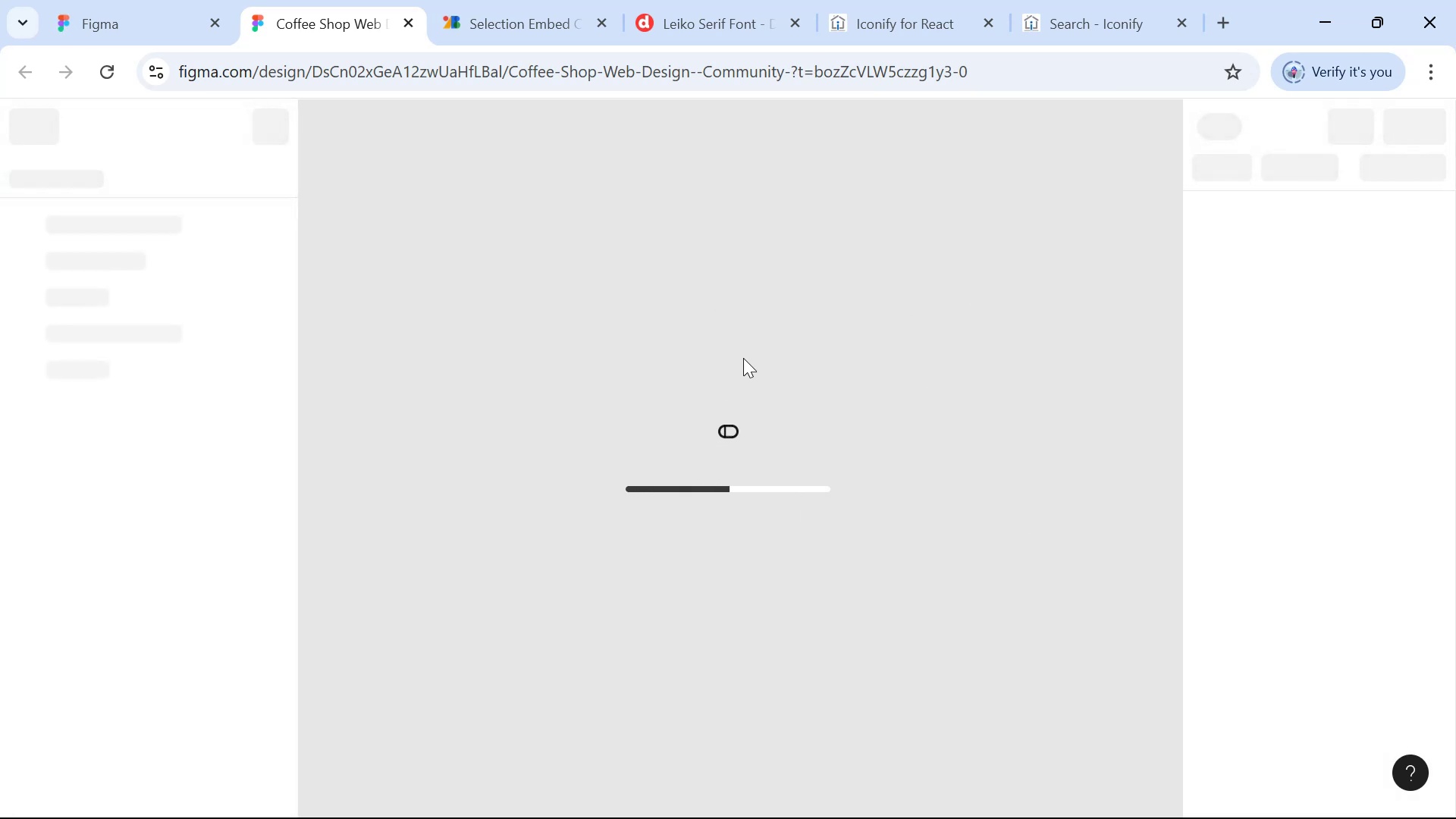 
scroll: coordinate [741, 441], scroll_direction: down, amount: 1.0
 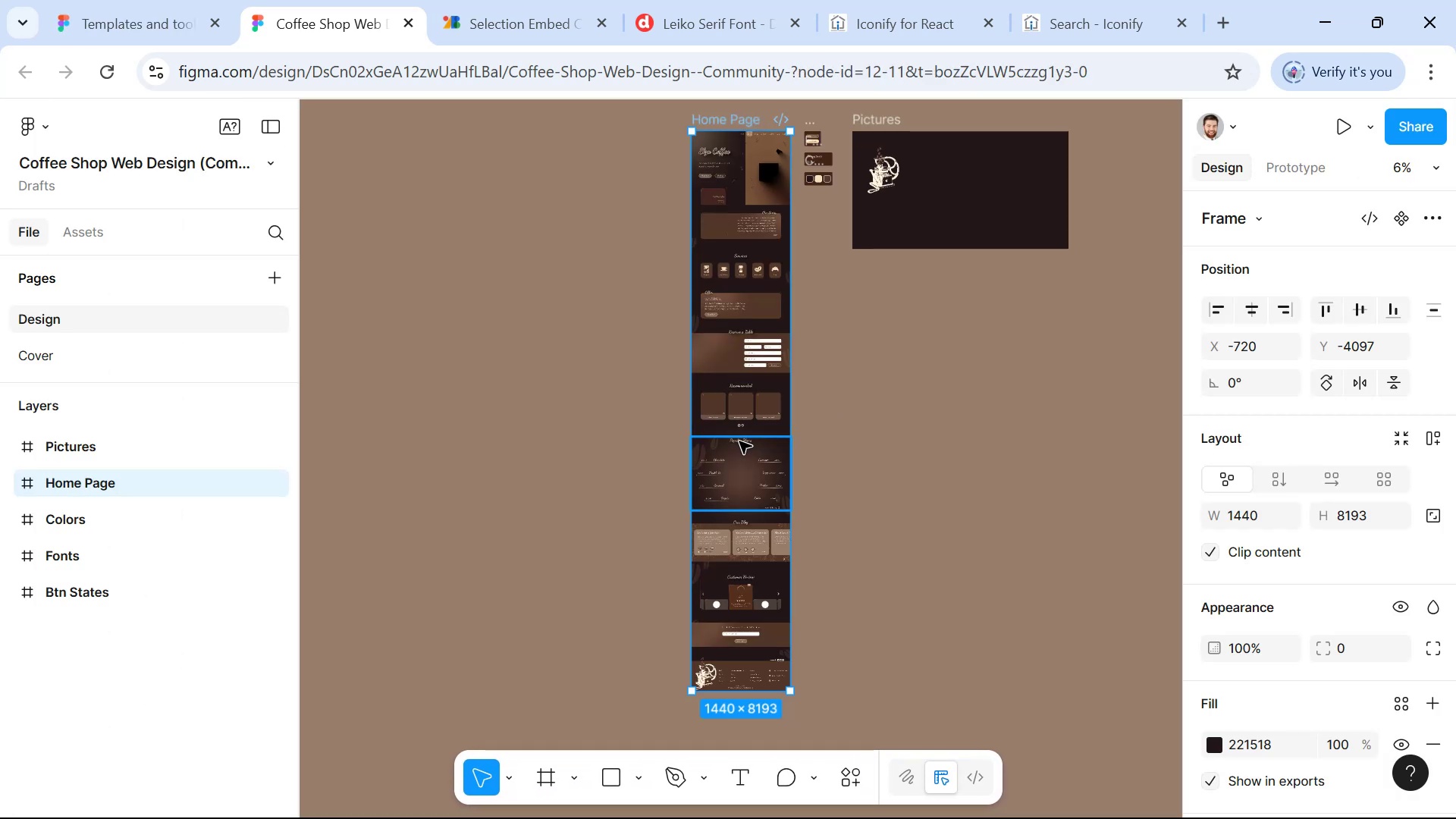 
hold_key(key=ControlLeft, duration=1.13)
scroll: coordinate [766, 448], scroll_direction: up, amount: 12.0
 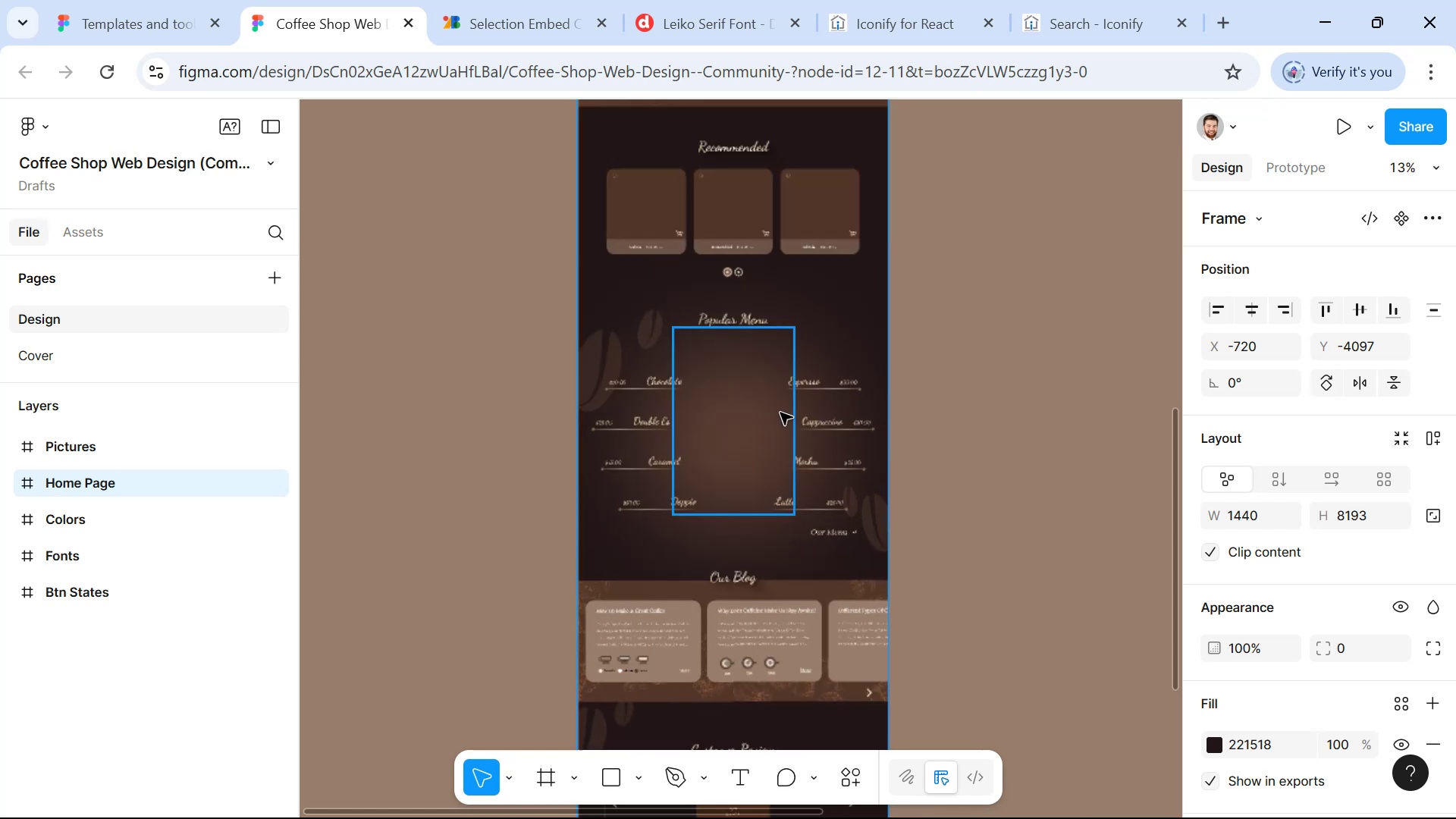 
hold_key(key=Space, duration=1.25)
 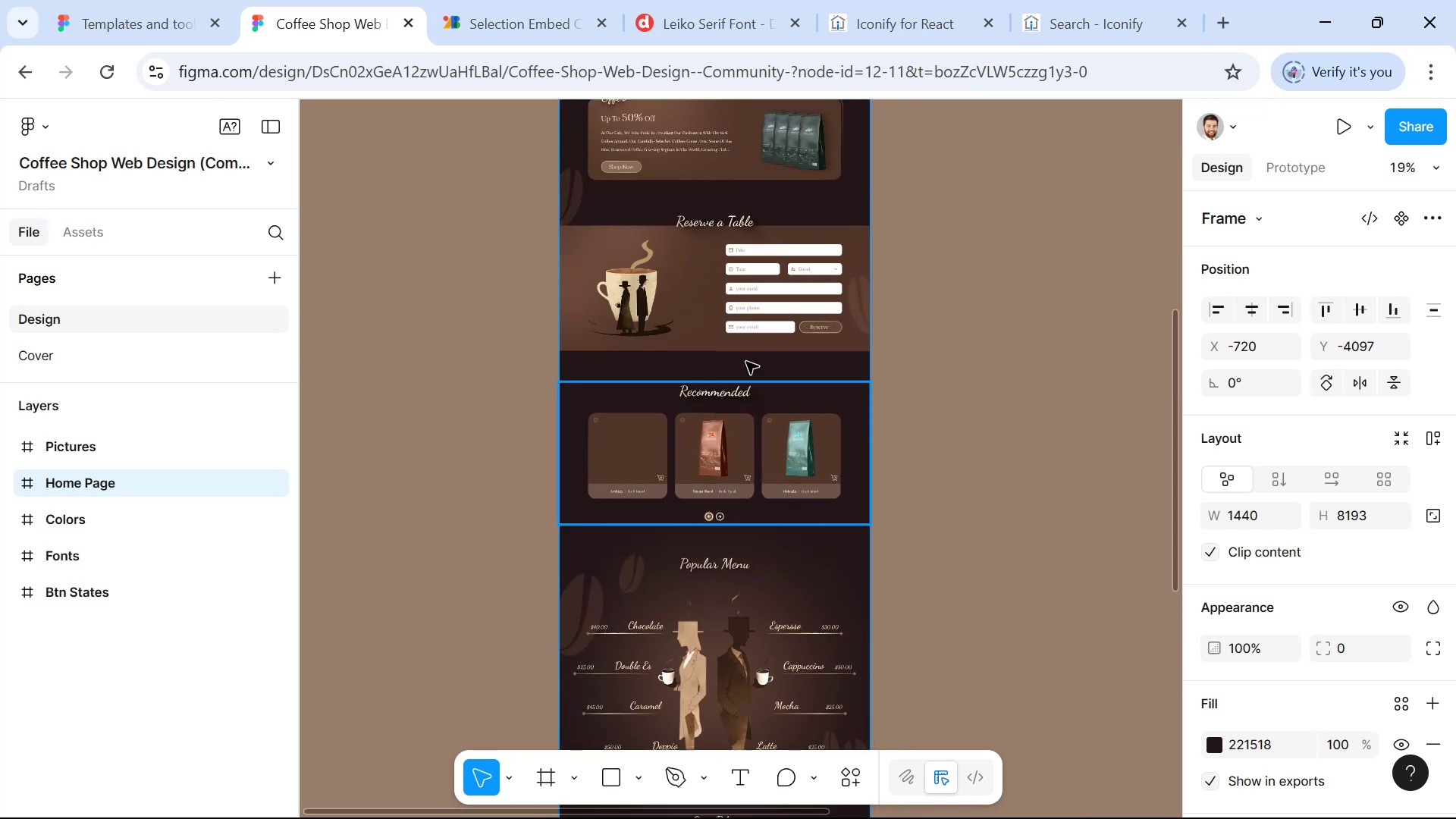 
left_click_drag(start_coordinate=[849, 284], to_coordinate=[831, 529])
 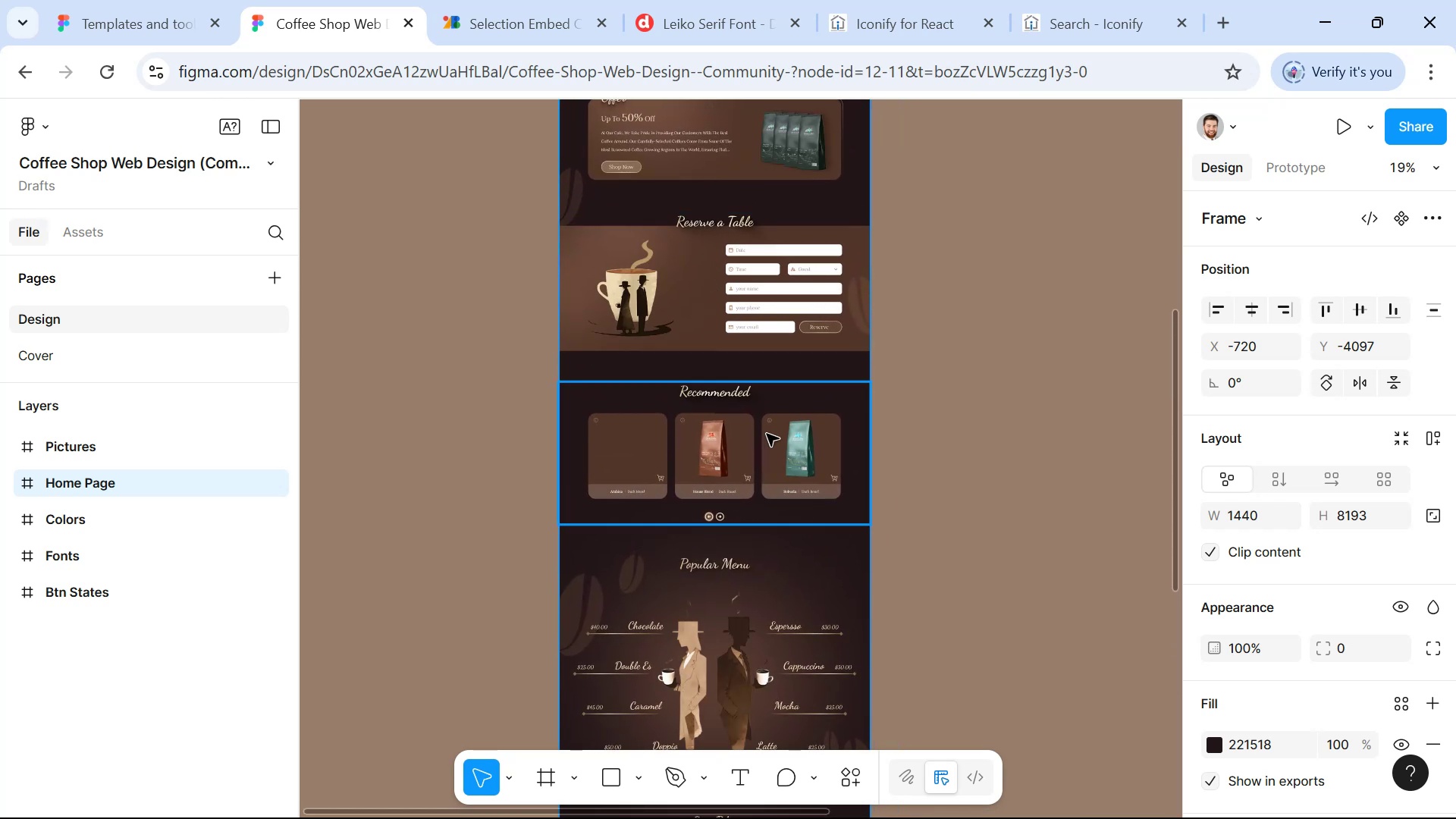 
scroll: coordinate [740, 320], scroll_direction: up, amount: 16.0
 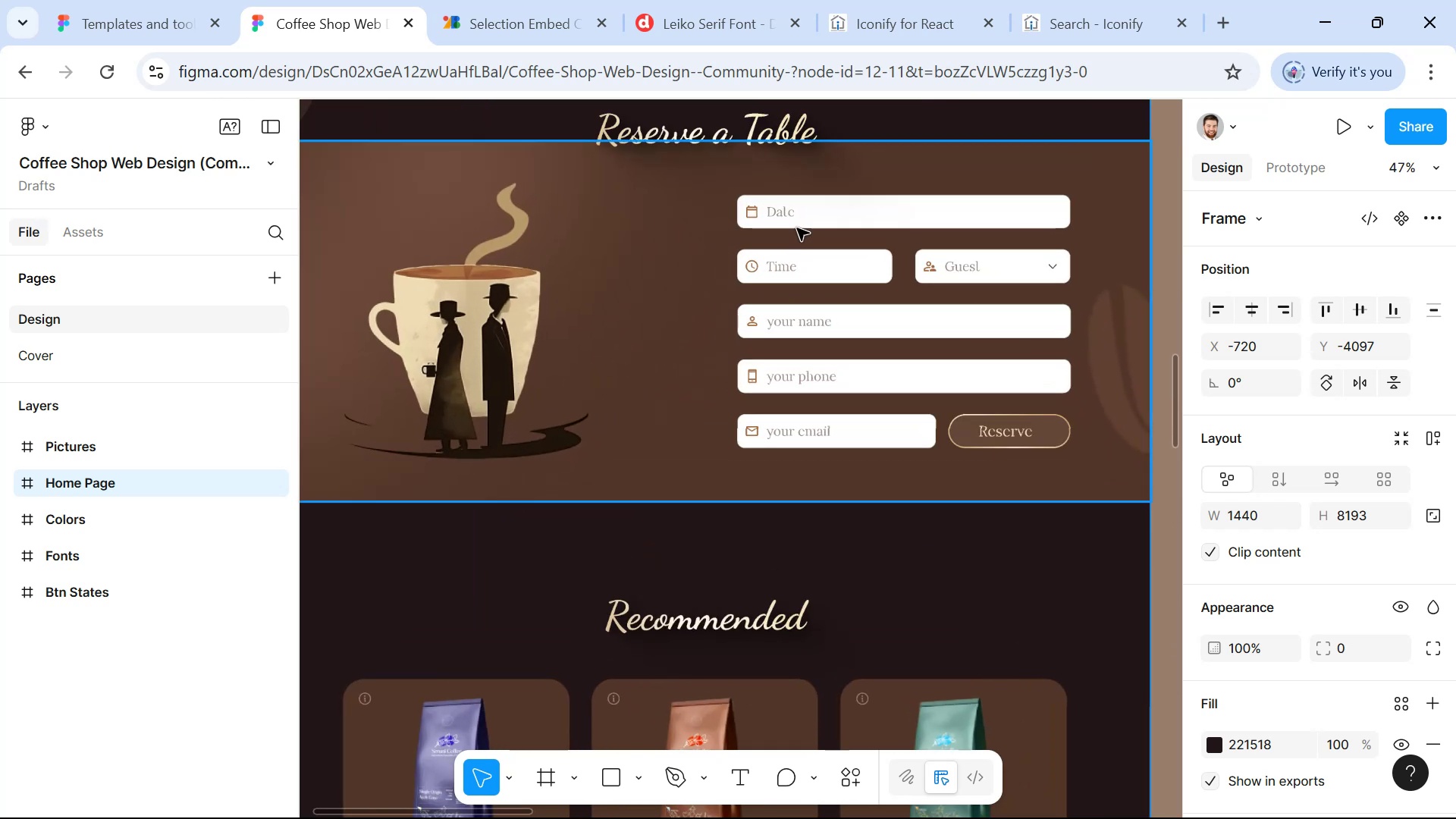 
hold_key(key=ControlLeft, duration=1.51)
 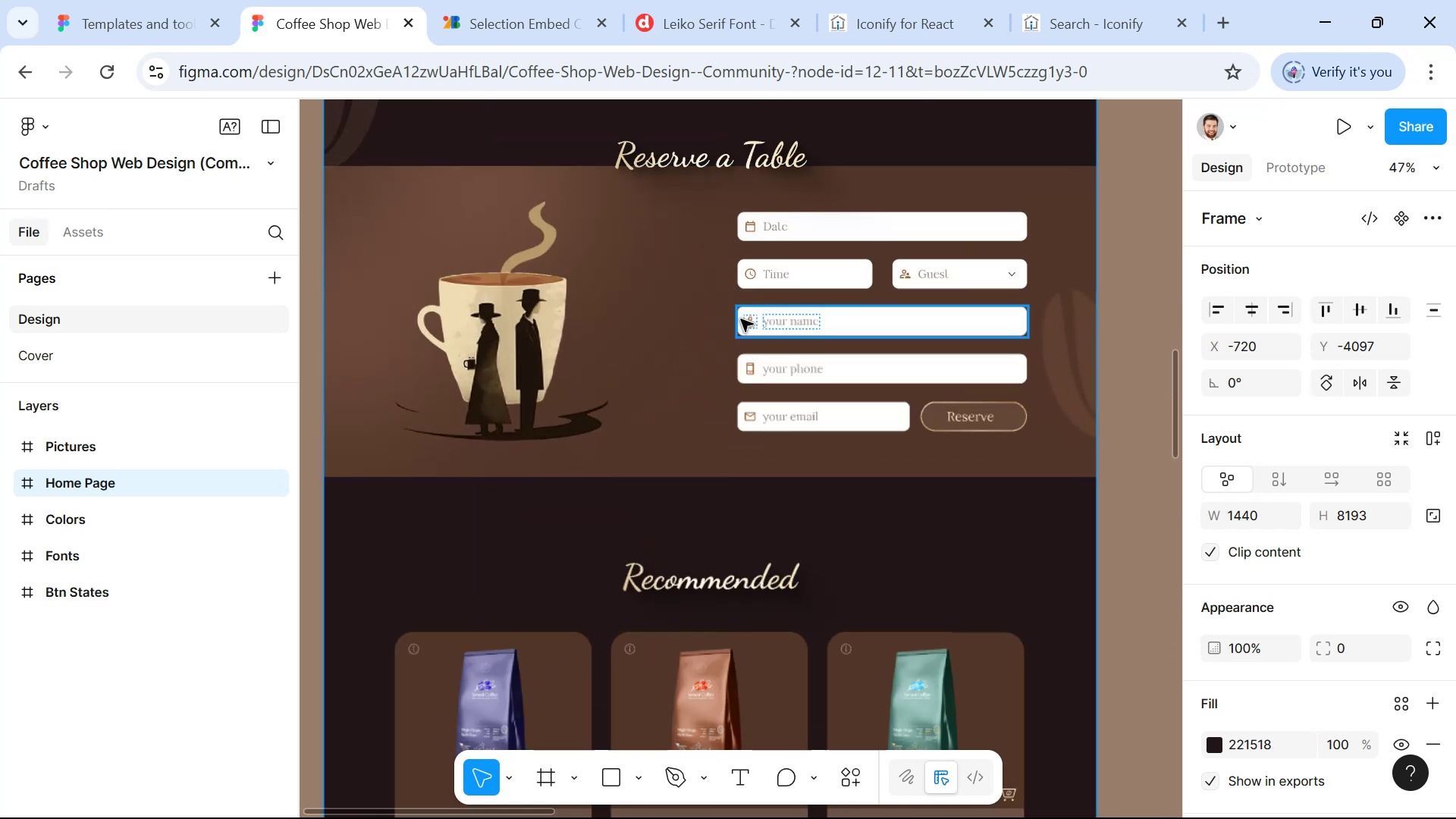 
hold_key(key=ControlLeft, duration=0.65)
 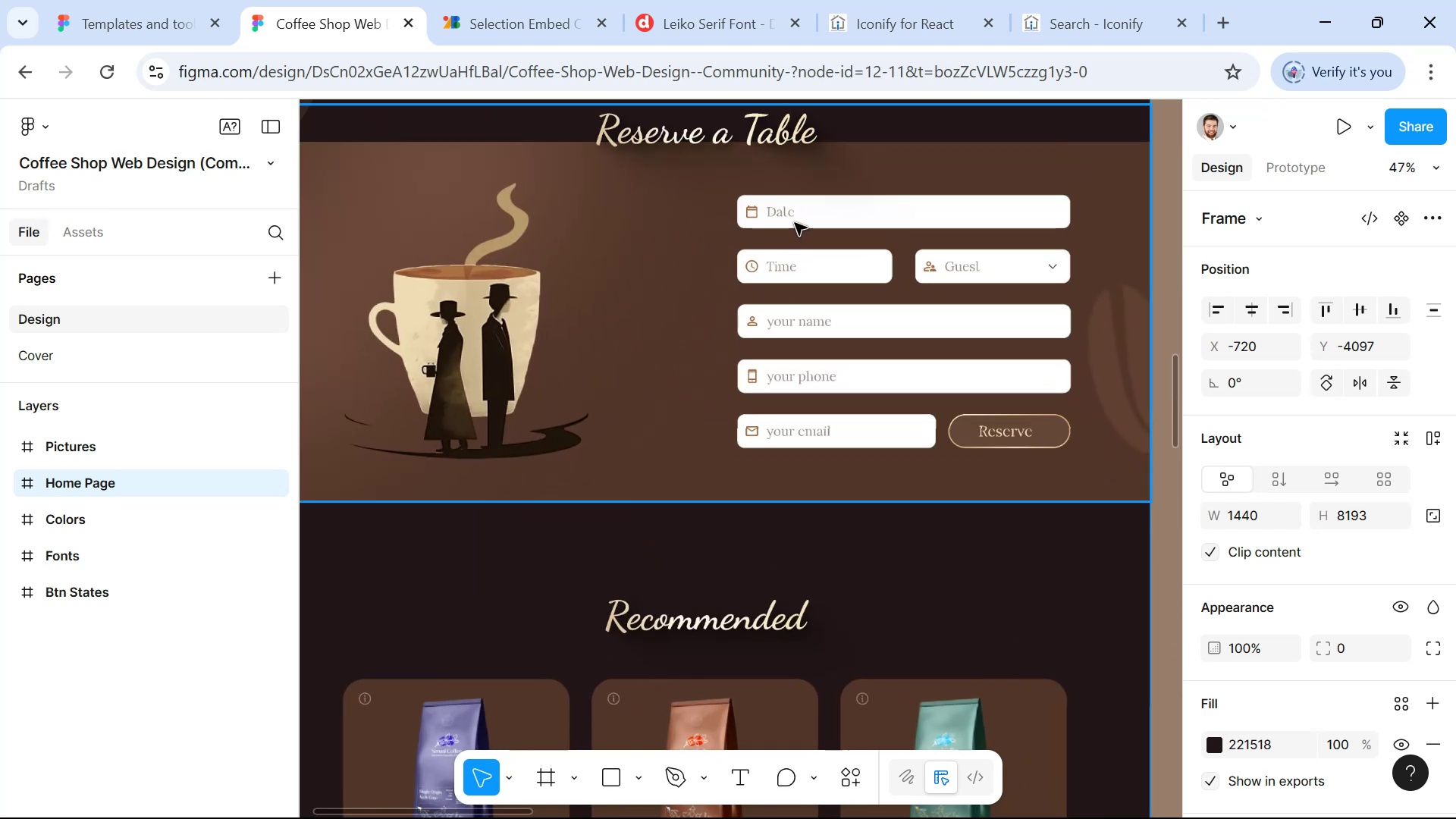 
hold_key(key=ControlLeft, duration=1.09)
left_click([786, 216])
 